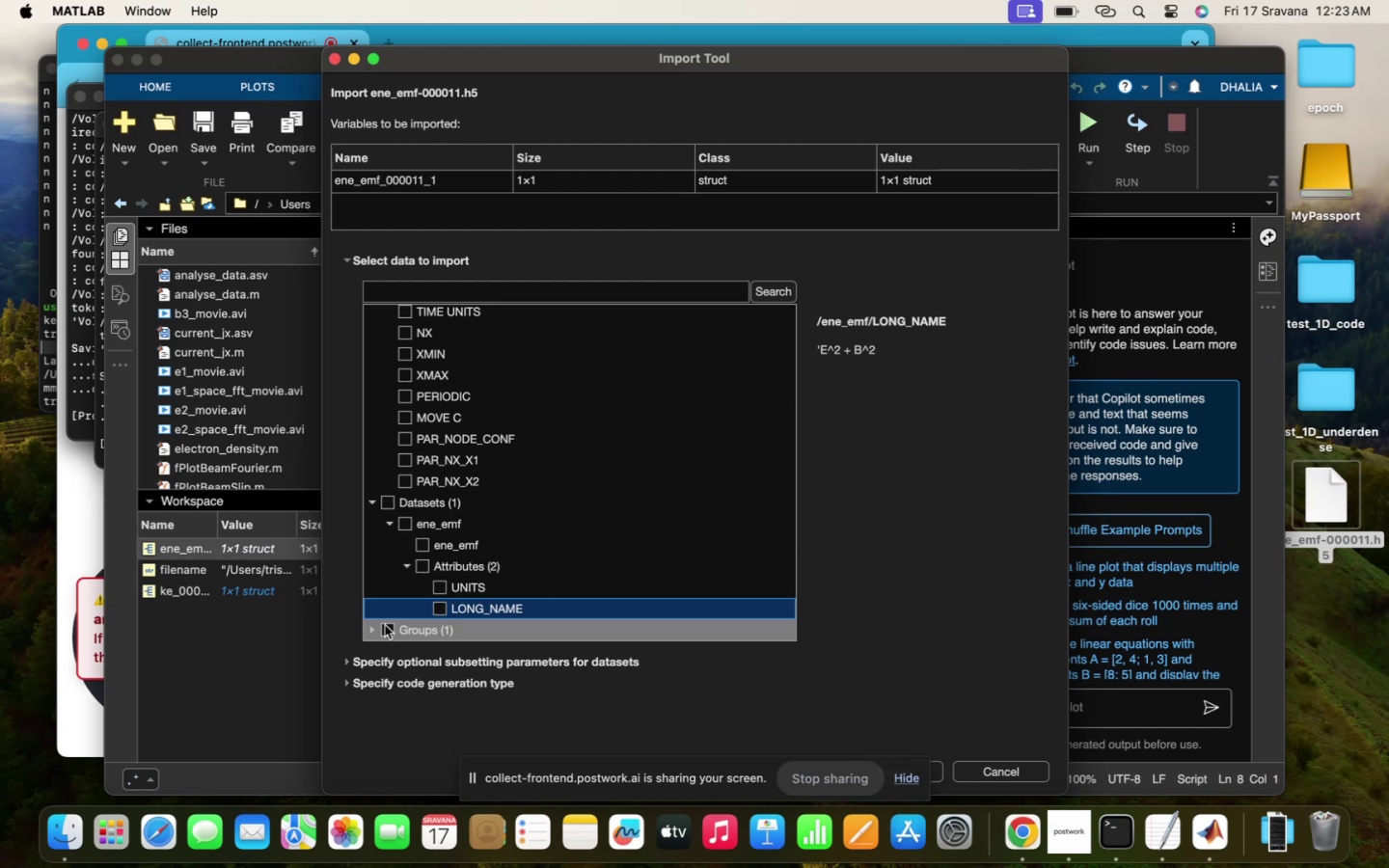 
left_click([374, 625])
 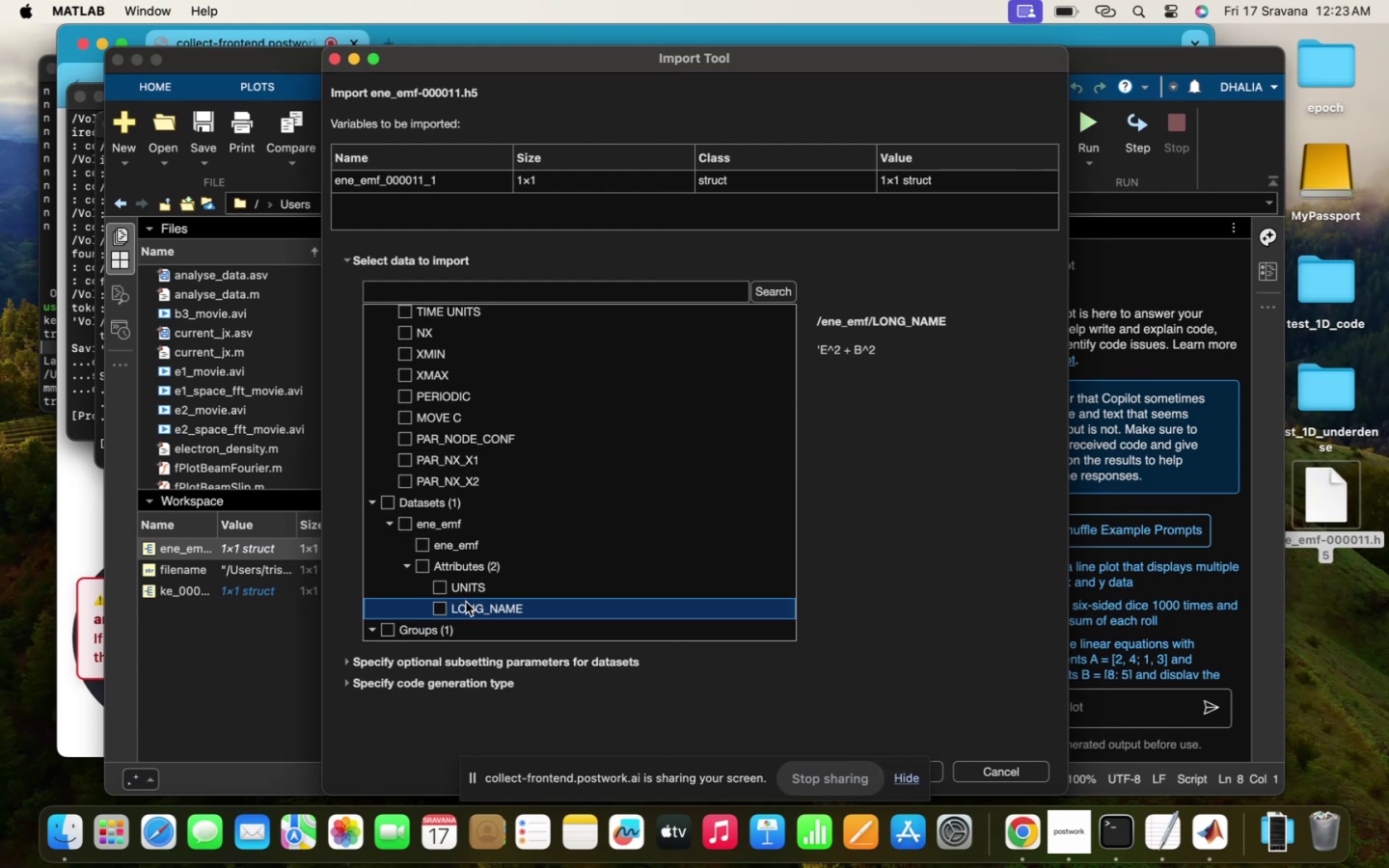 
scroll: coordinate [466, 602], scroll_direction: down, amount: 10.0
 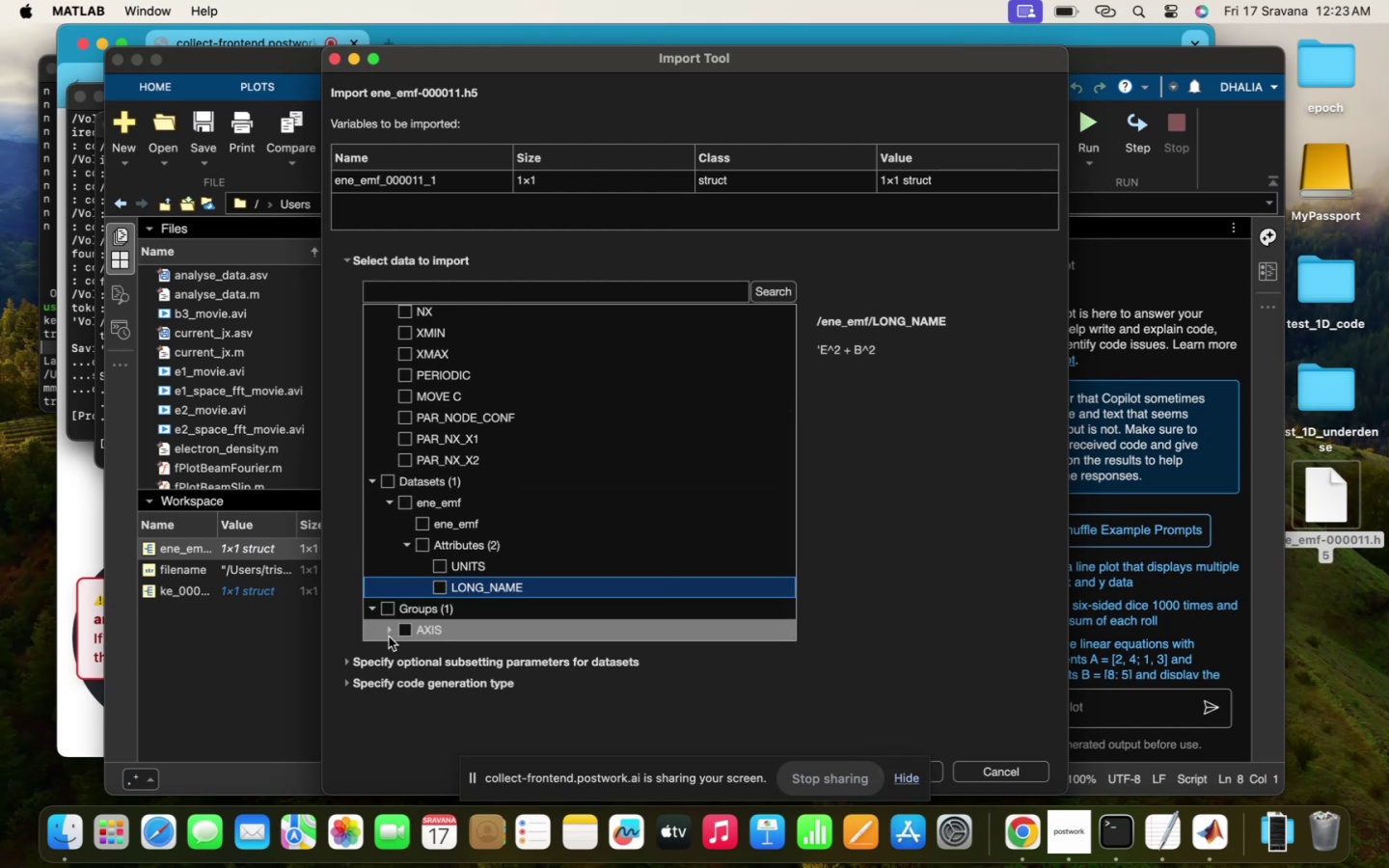 
left_click([386, 635])
 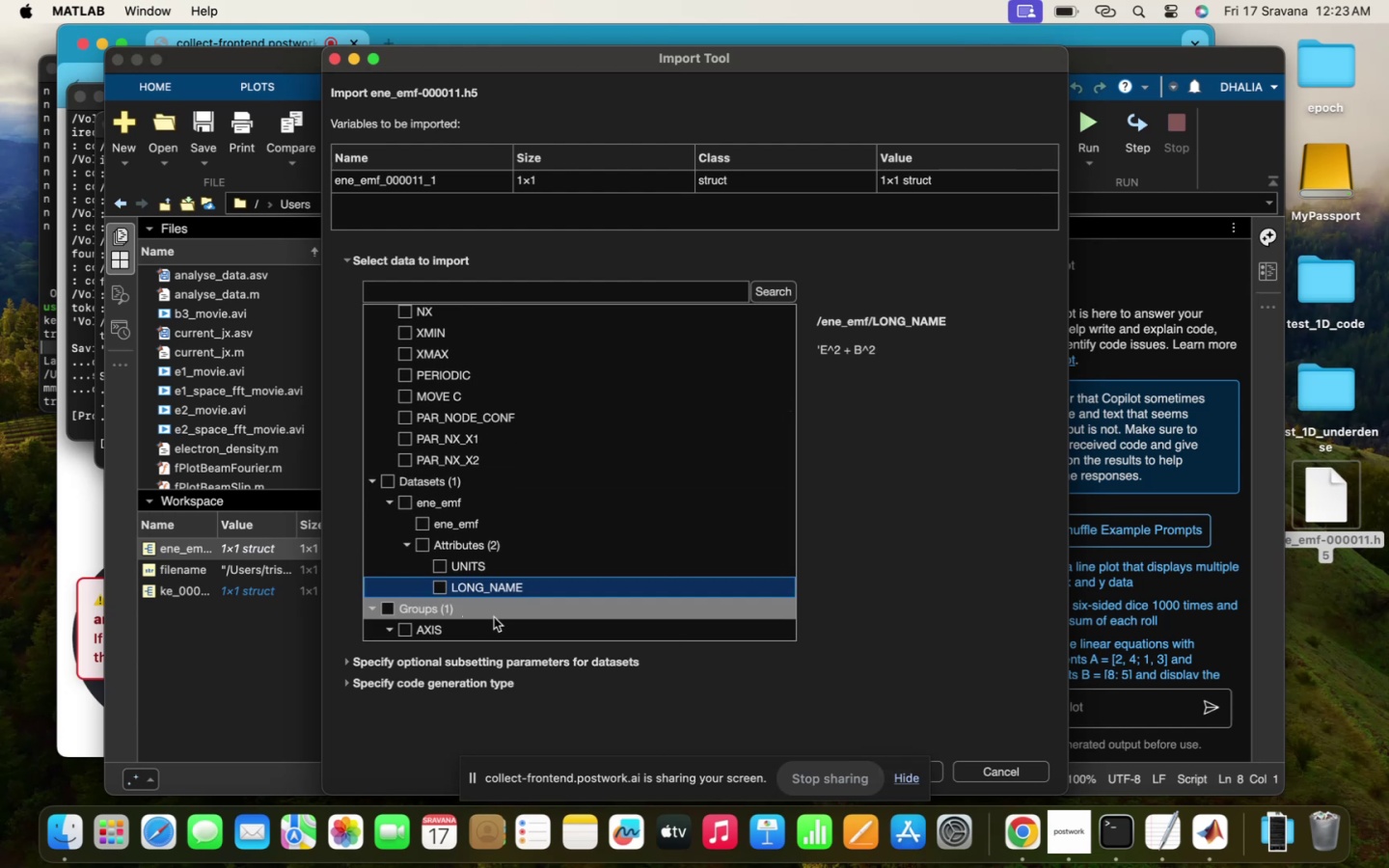 
scroll: coordinate [674, 526], scroll_direction: down, amount: 49.0
 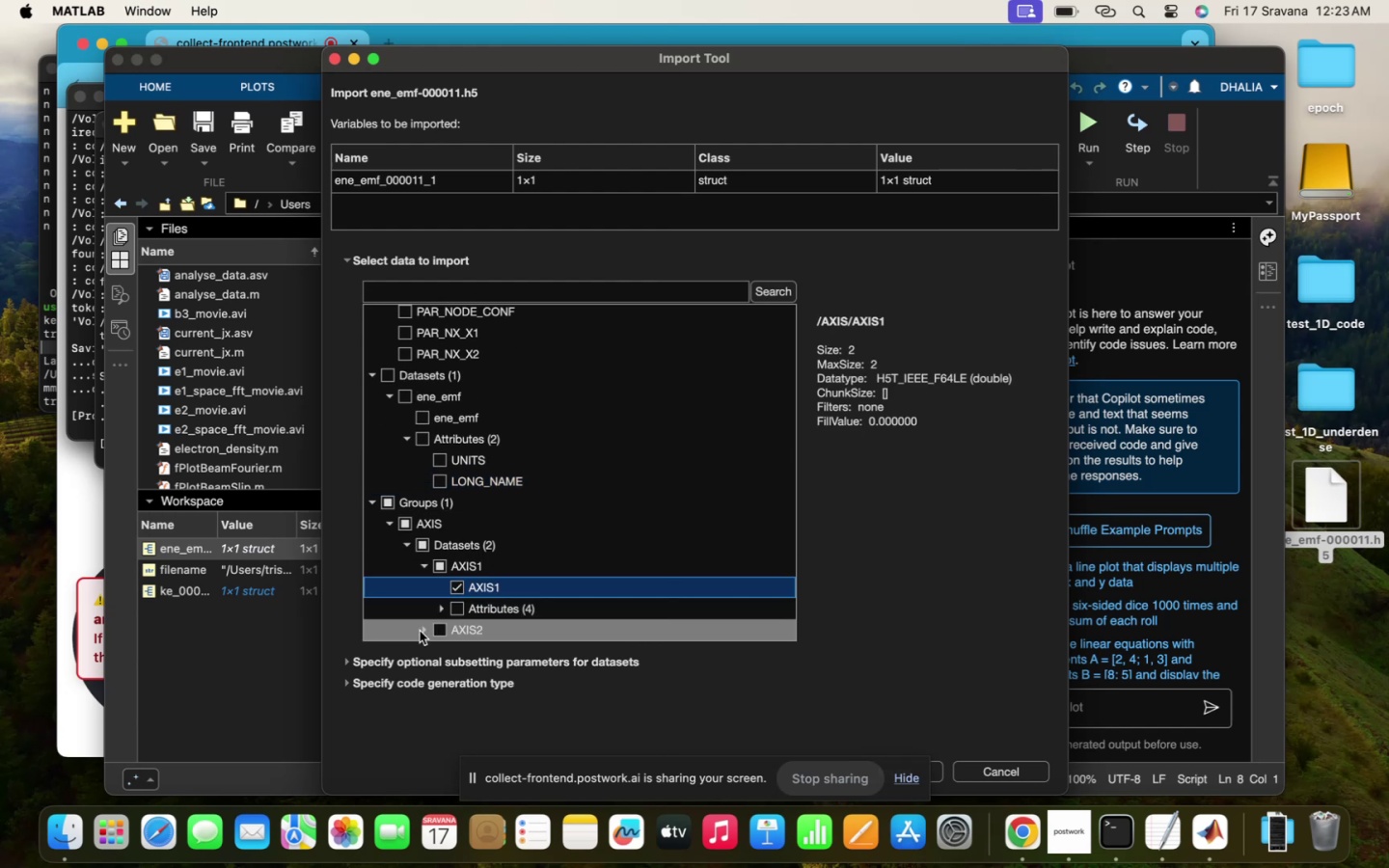 
scroll: coordinate [531, 524], scroll_direction: down, amount: 14.0
 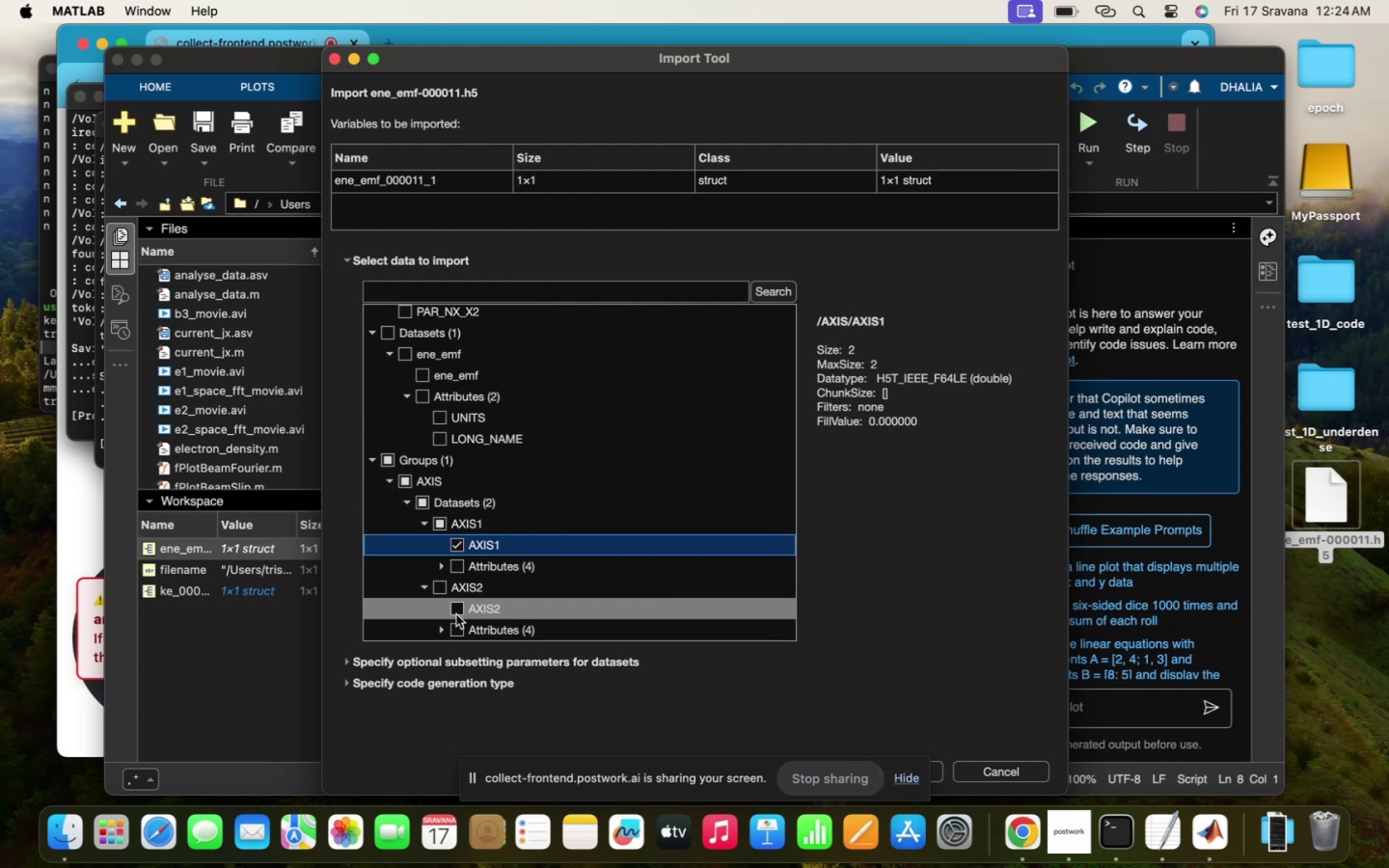 
left_click([455, 614])
 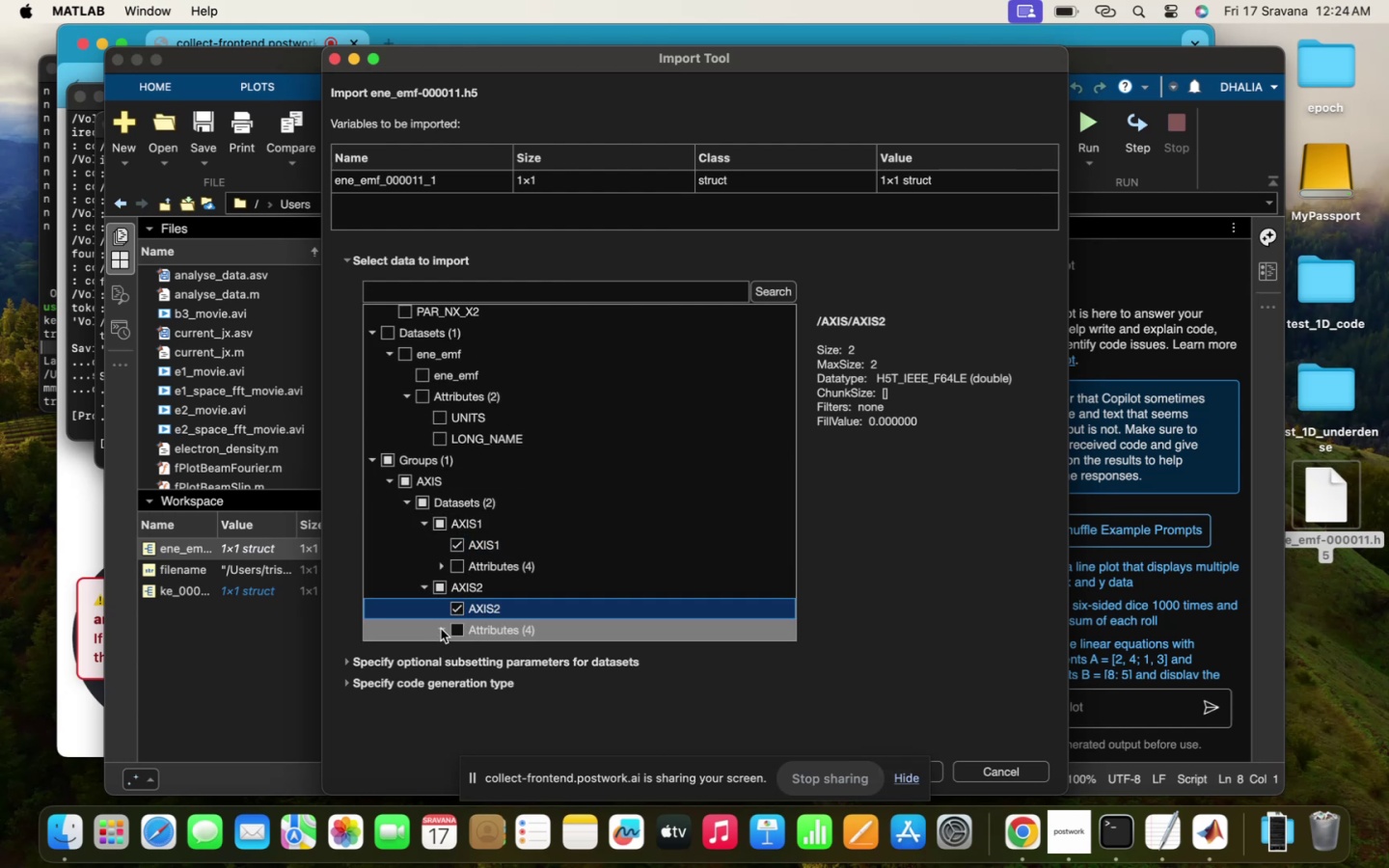 
scroll: coordinate [537, 571], scroll_direction: down, amount: 12.0
 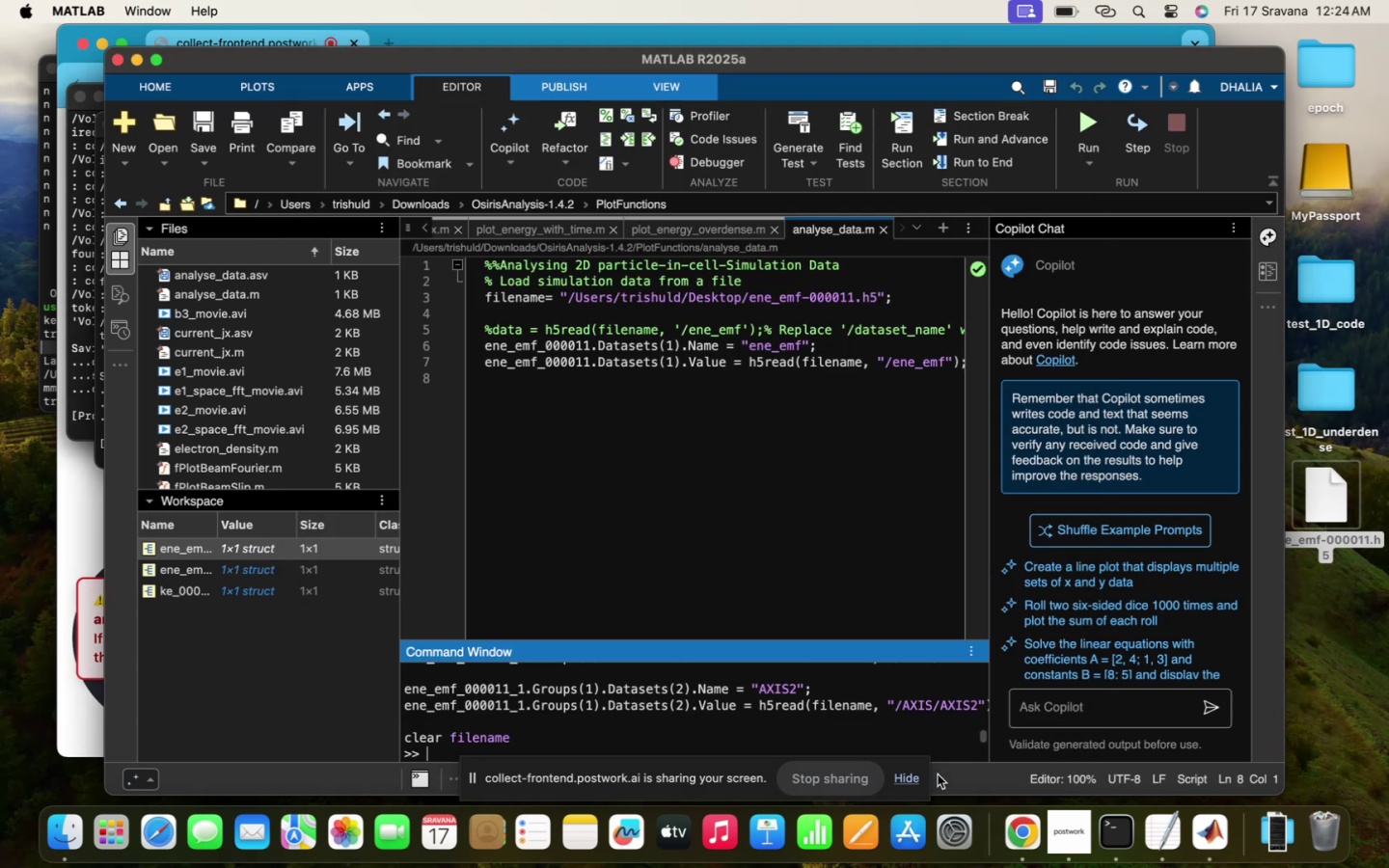 
wait(6.83)
 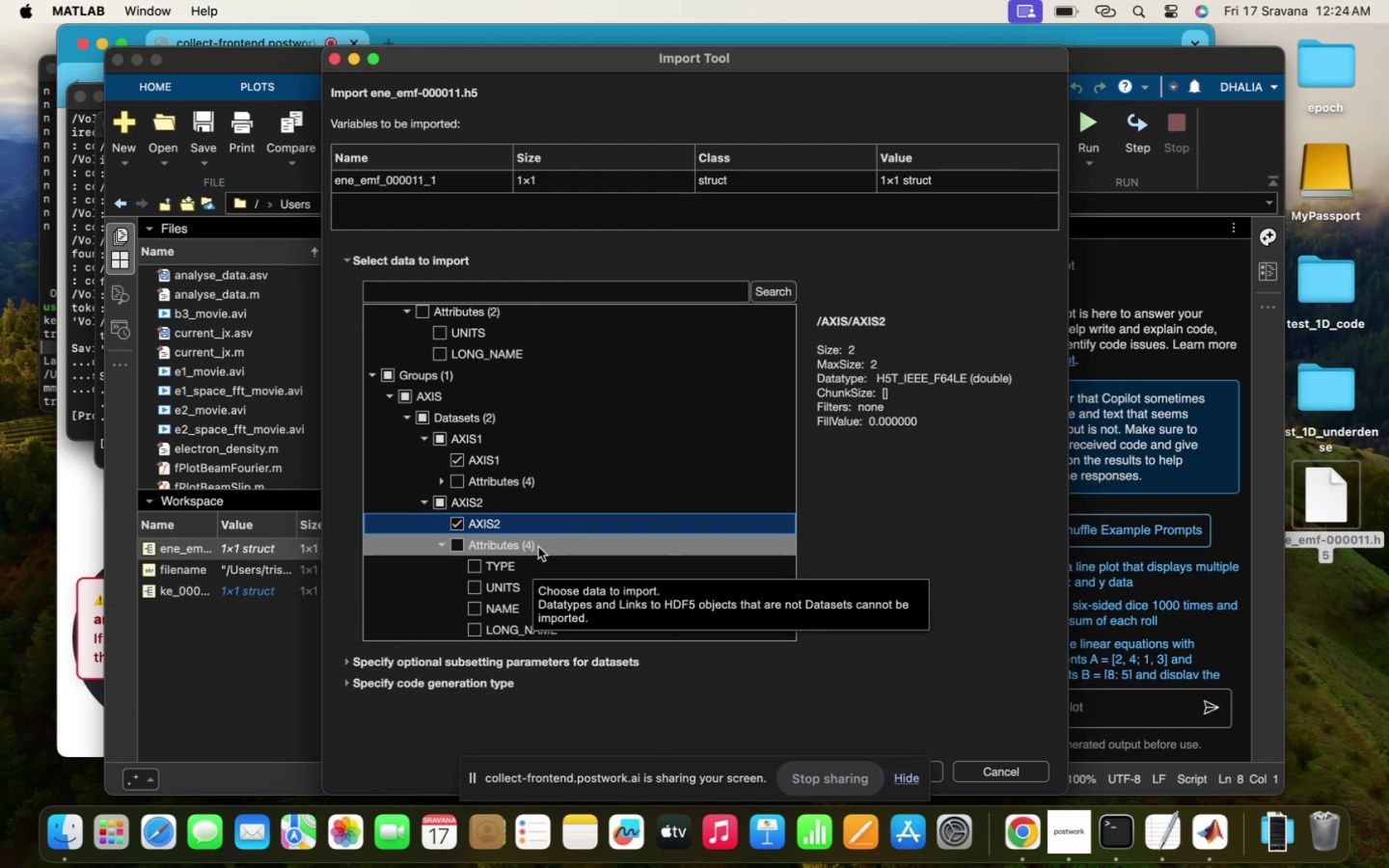 
scroll: coordinate [649, 726], scroll_direction: up, amount: 2.0
 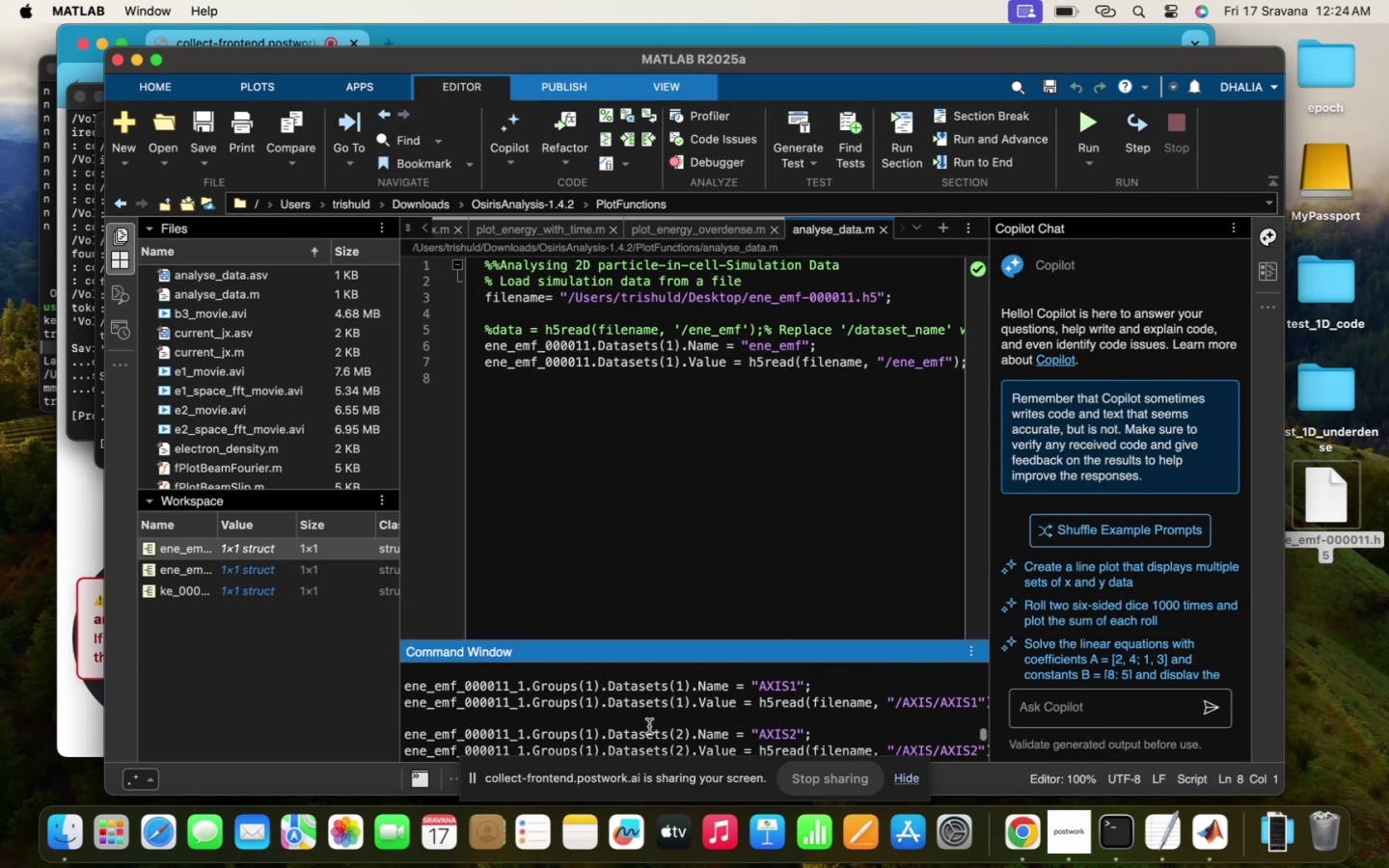 
scroll: coordinate [686, 747], scroll_direction: down, amount: 9.0
 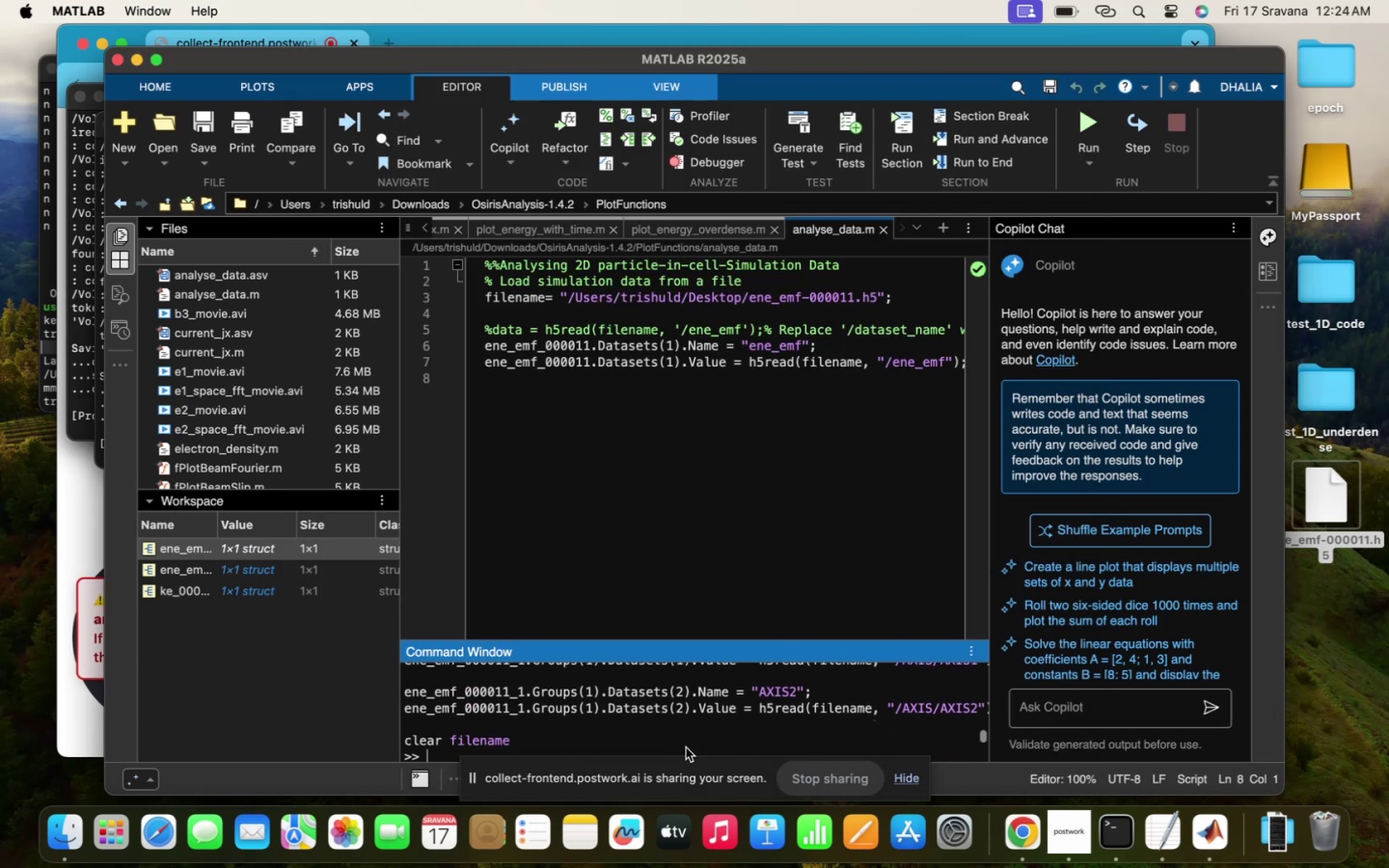 
scroll: coordinate [686, 747], scroll_direction: up, amount: 8.0
 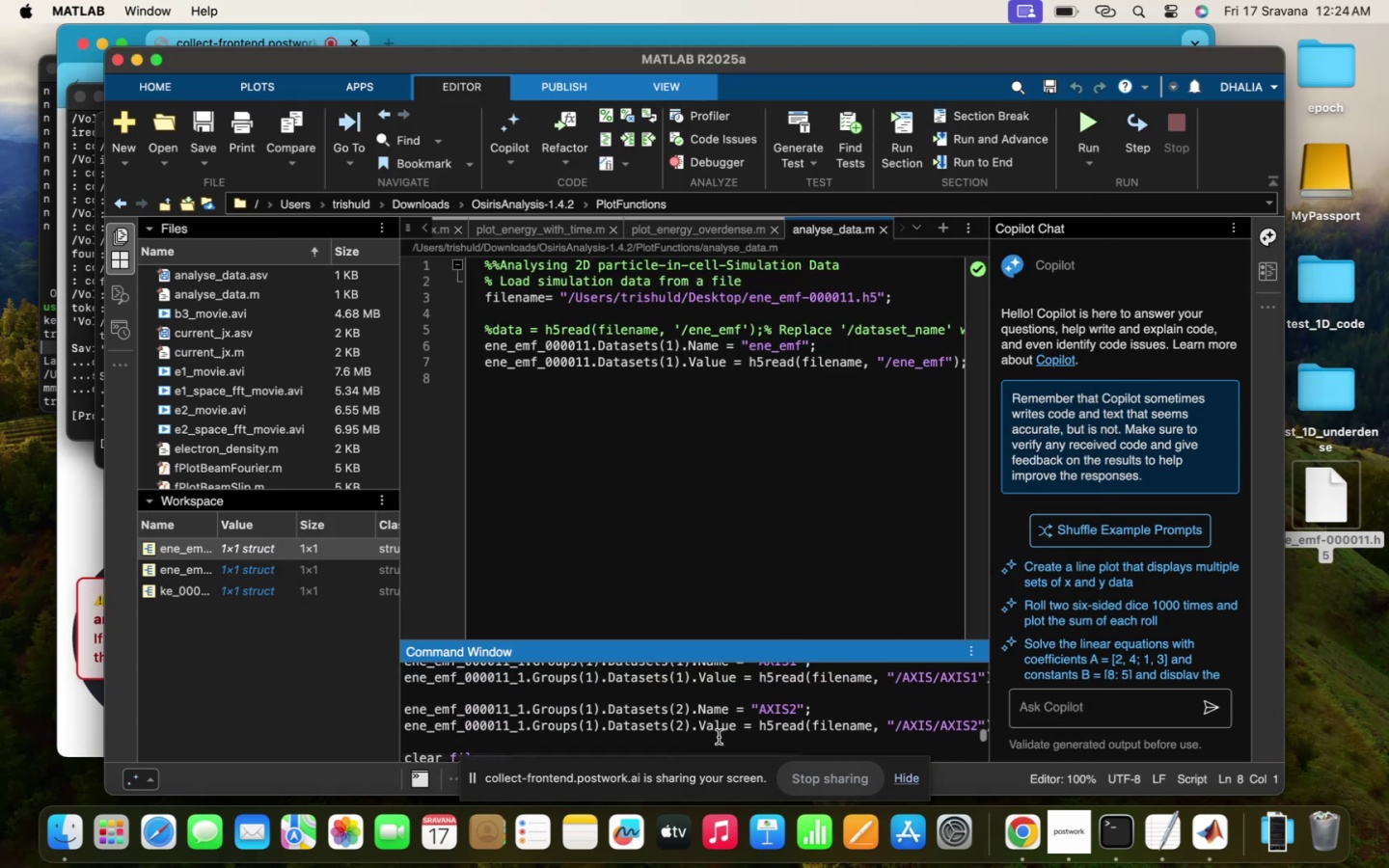 
scroll: coordinate [719, 737], scroll_direction: down, amount: 9.0
 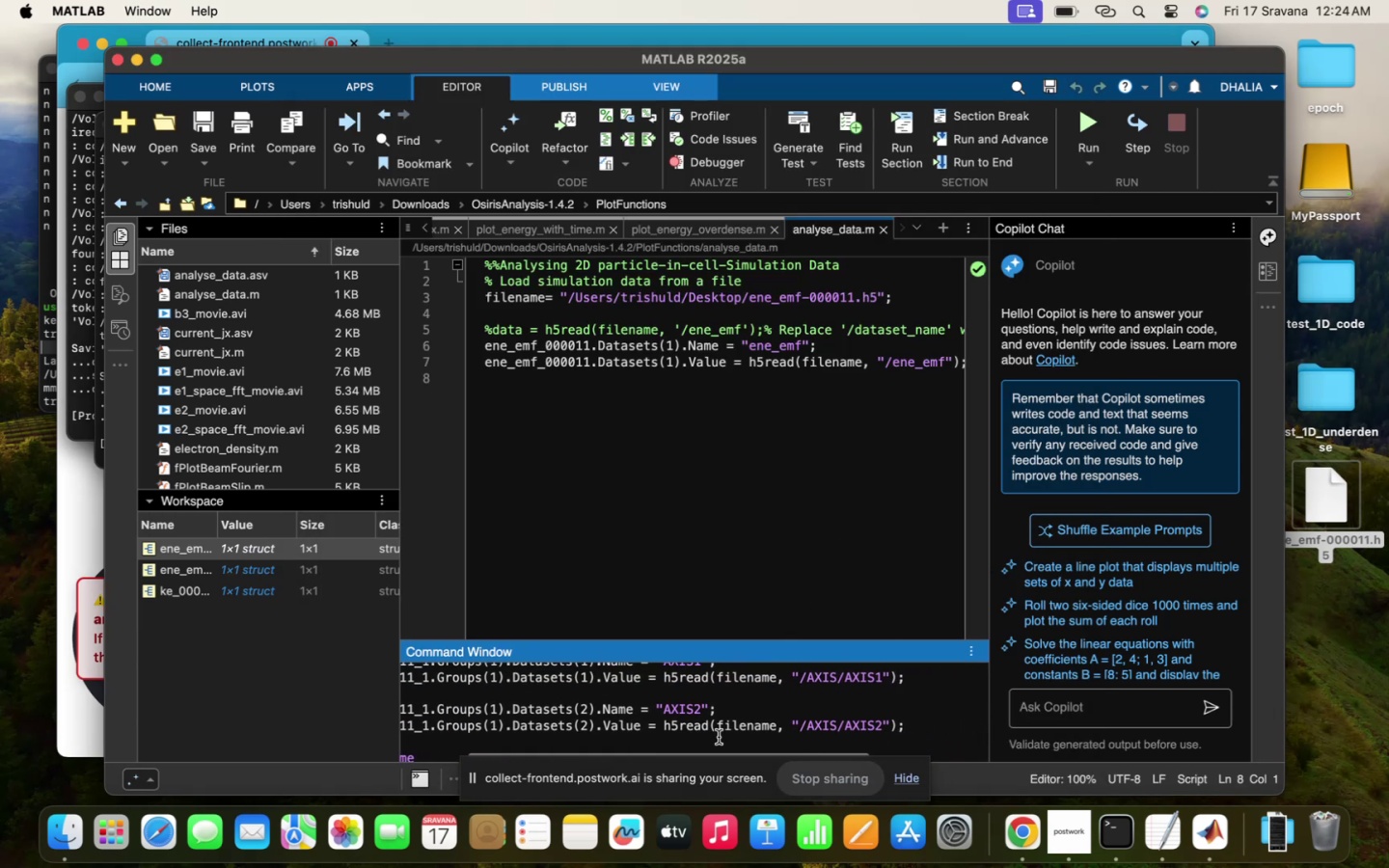 
scroll: coordinate [719, 737], scroll_direction: up, amount: 10.0
 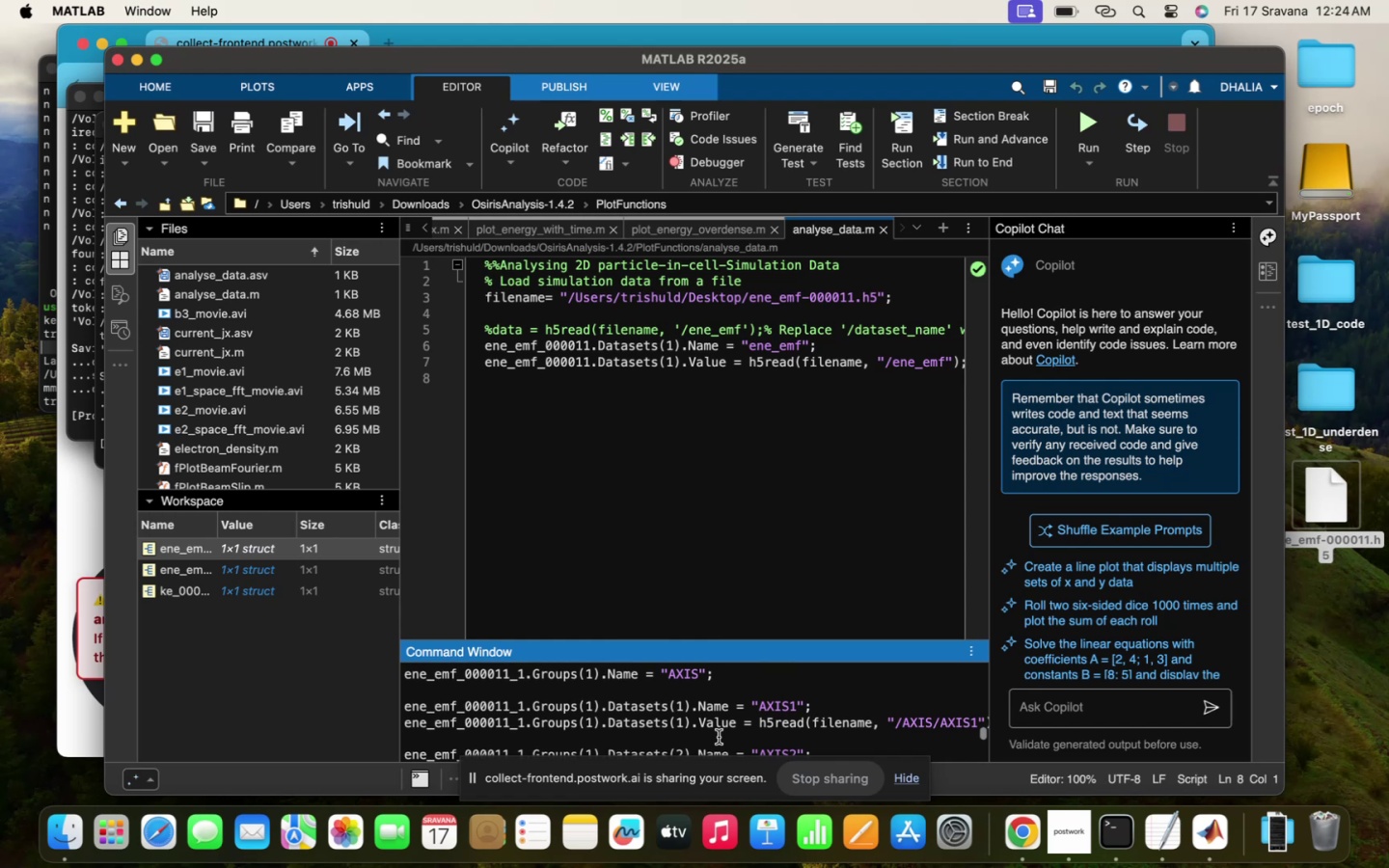 
scroll: coordinate [719, 737], scroll_direction: none, amount: 0.0
 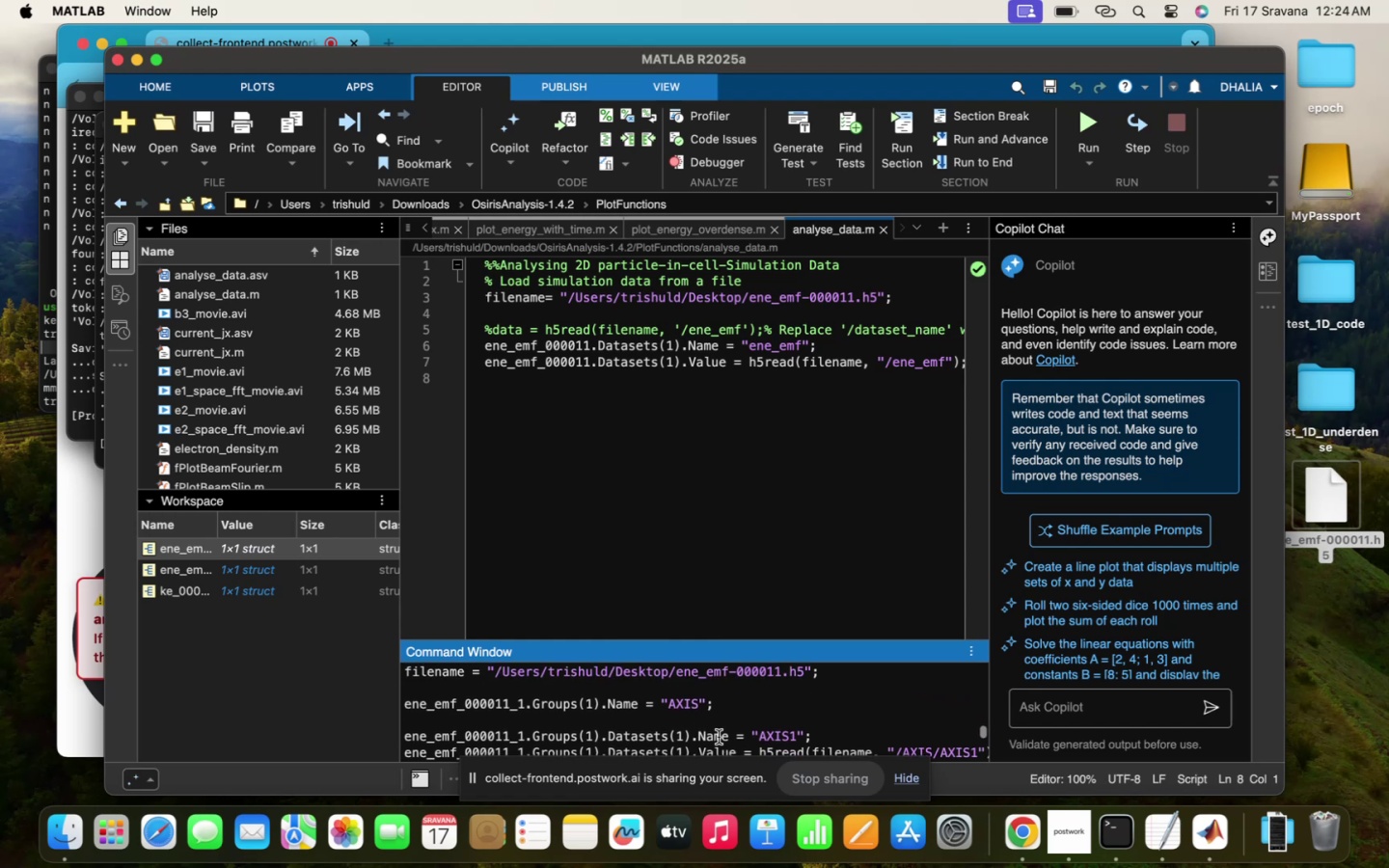 
scroll: coordinate [820, 722], scroll_direction: down, amount: 27.0
 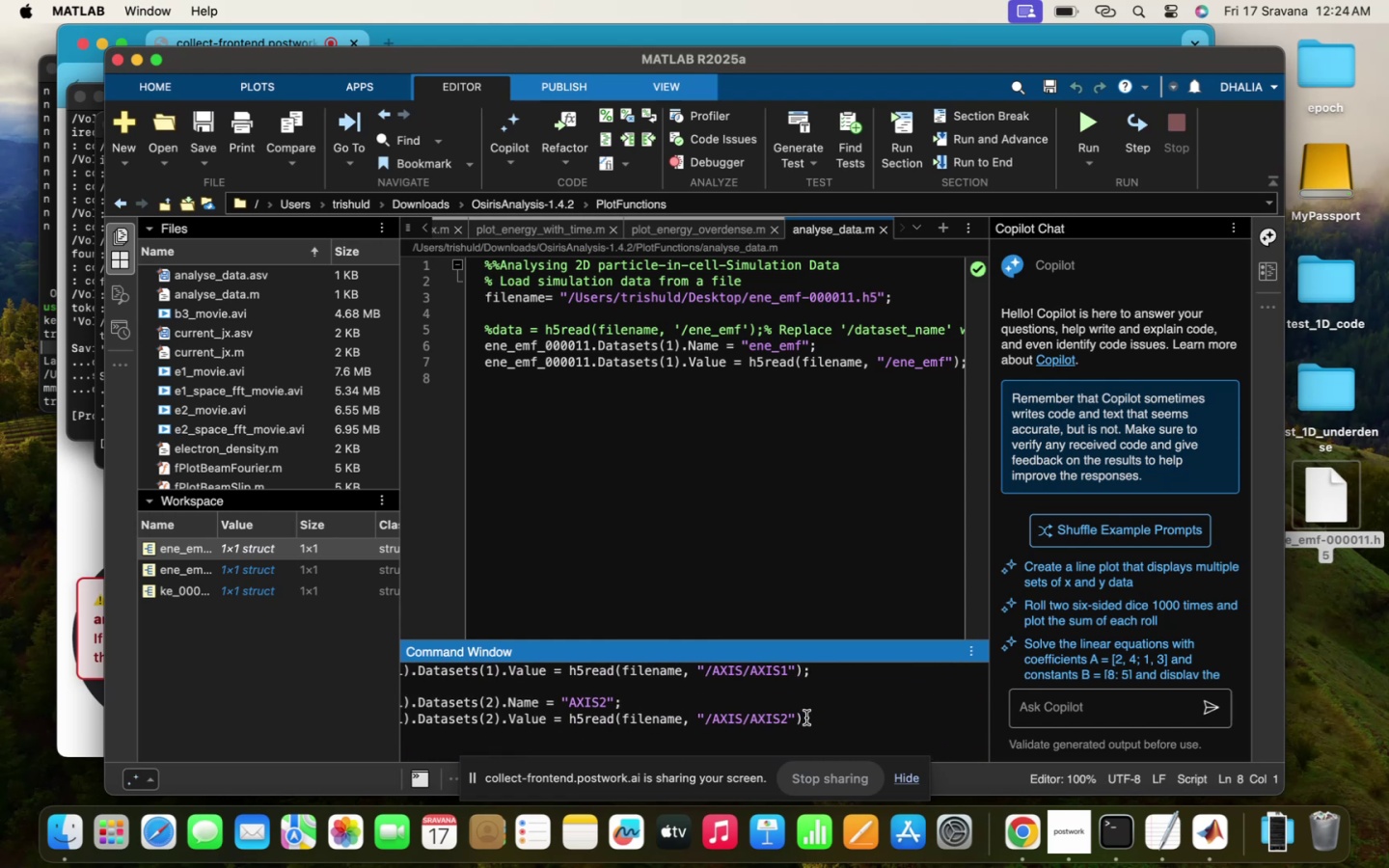 
left_click_drag(start_coordinate=[827, 720], to_coordinate=[460, 745])
 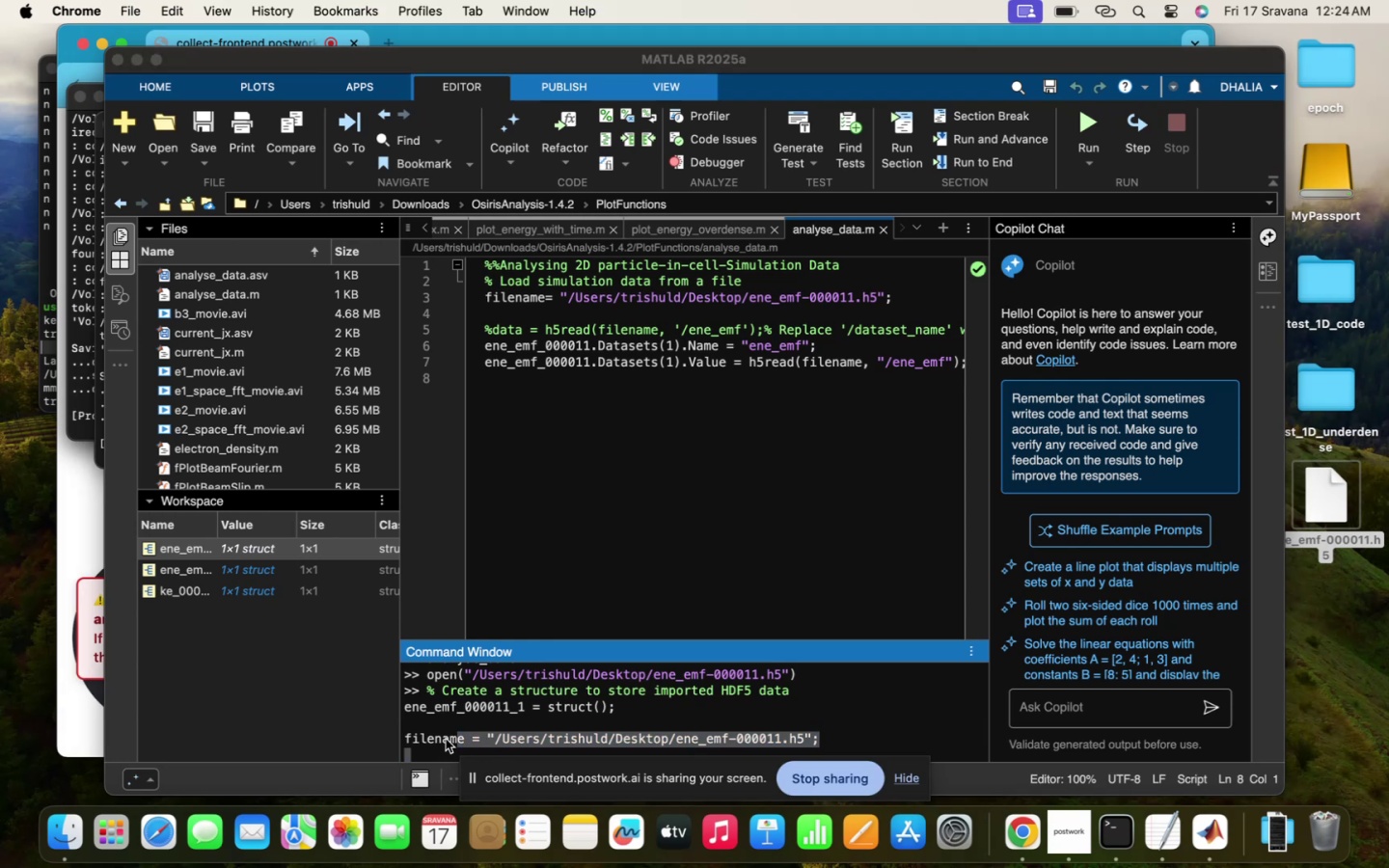 
left_click_drag(start_coordinate=[419, 721], to_coordinate=[426, 760])
 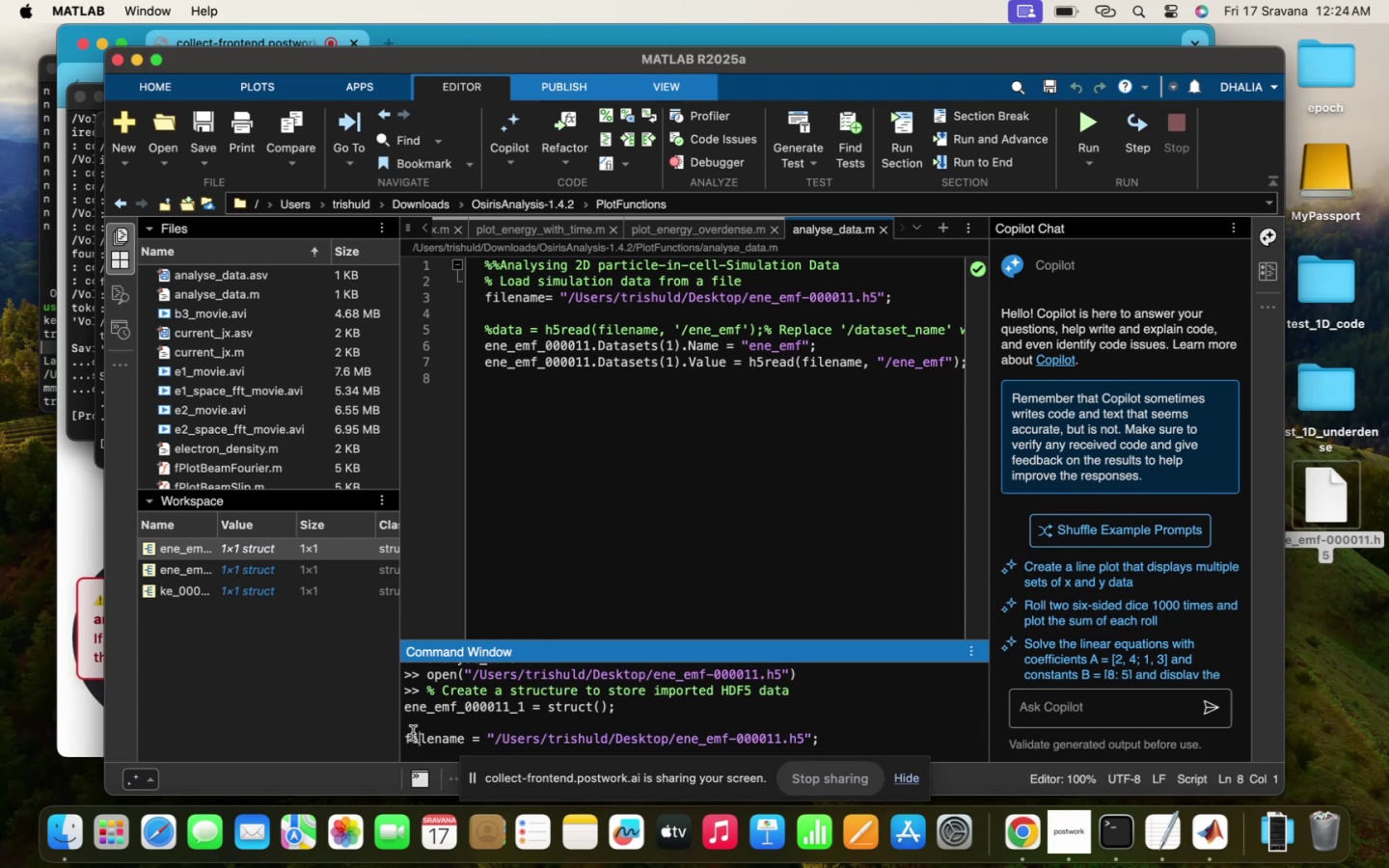 
left_click_drag(start_coordinate=[406, 735], to_coordinate=[959, 710])
 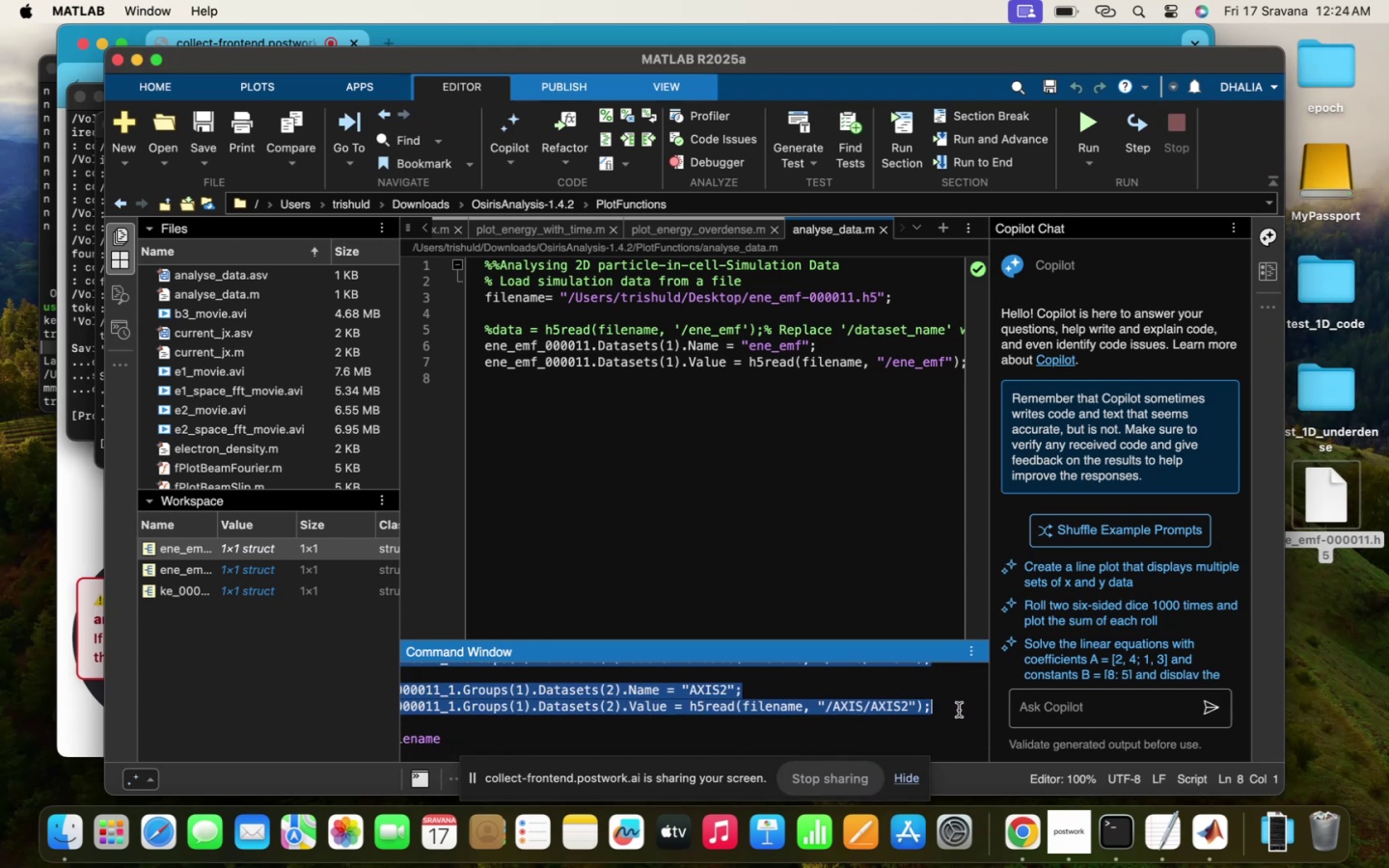 
key(Meta+C)
 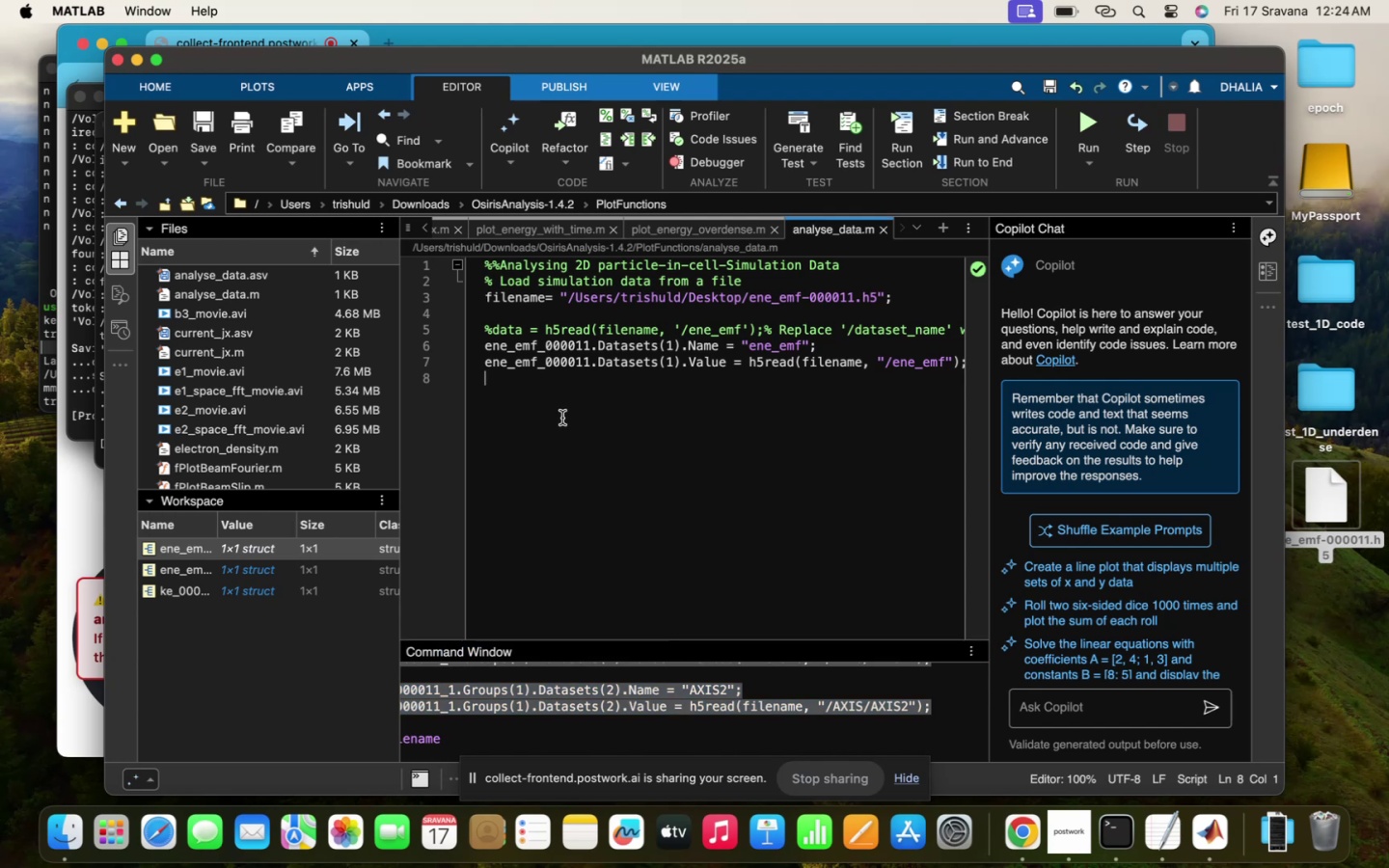 
key(Meta+V)
 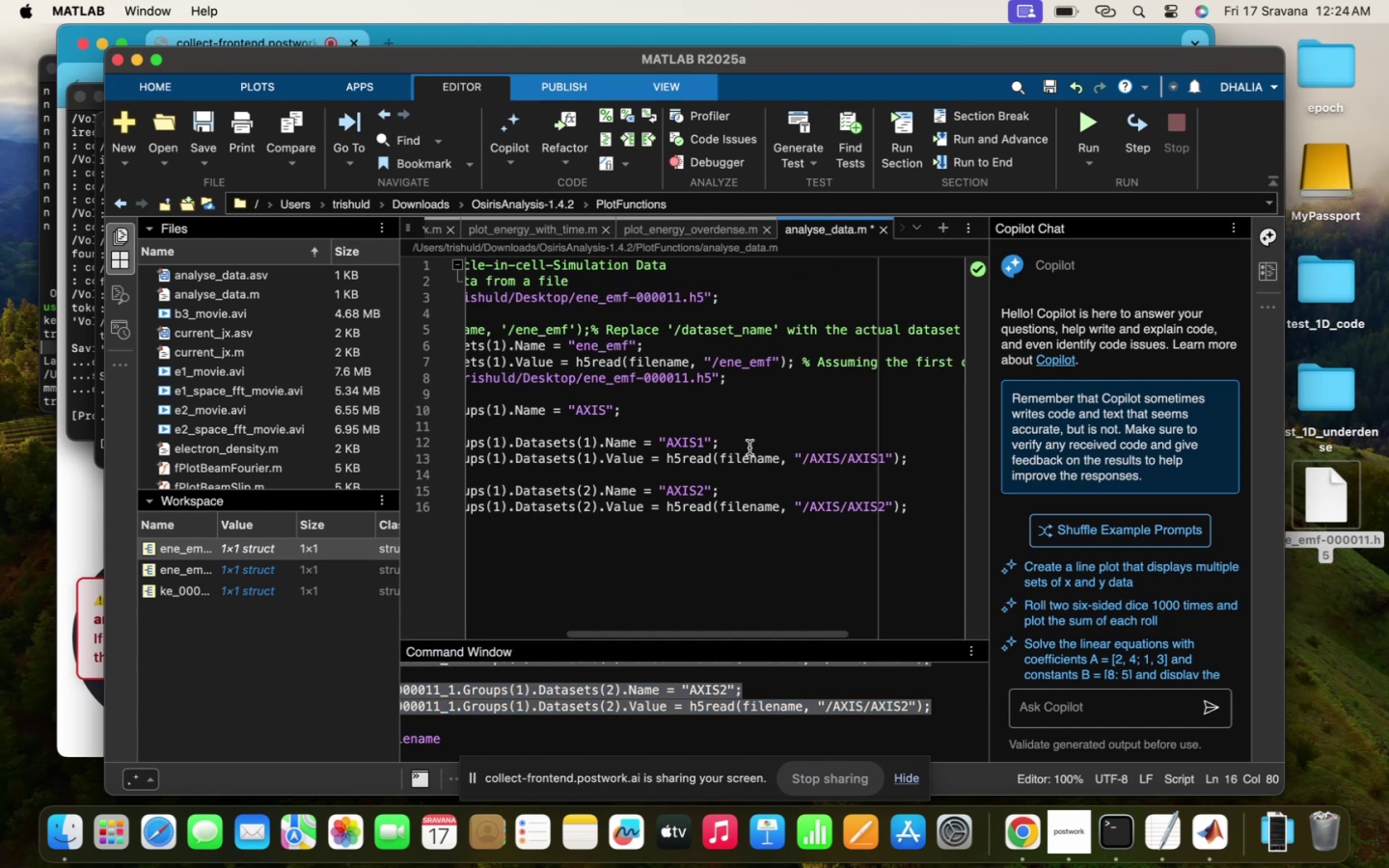 
scroll: coordinate [749, 448], scroll_direction: up, amount: 23.0
 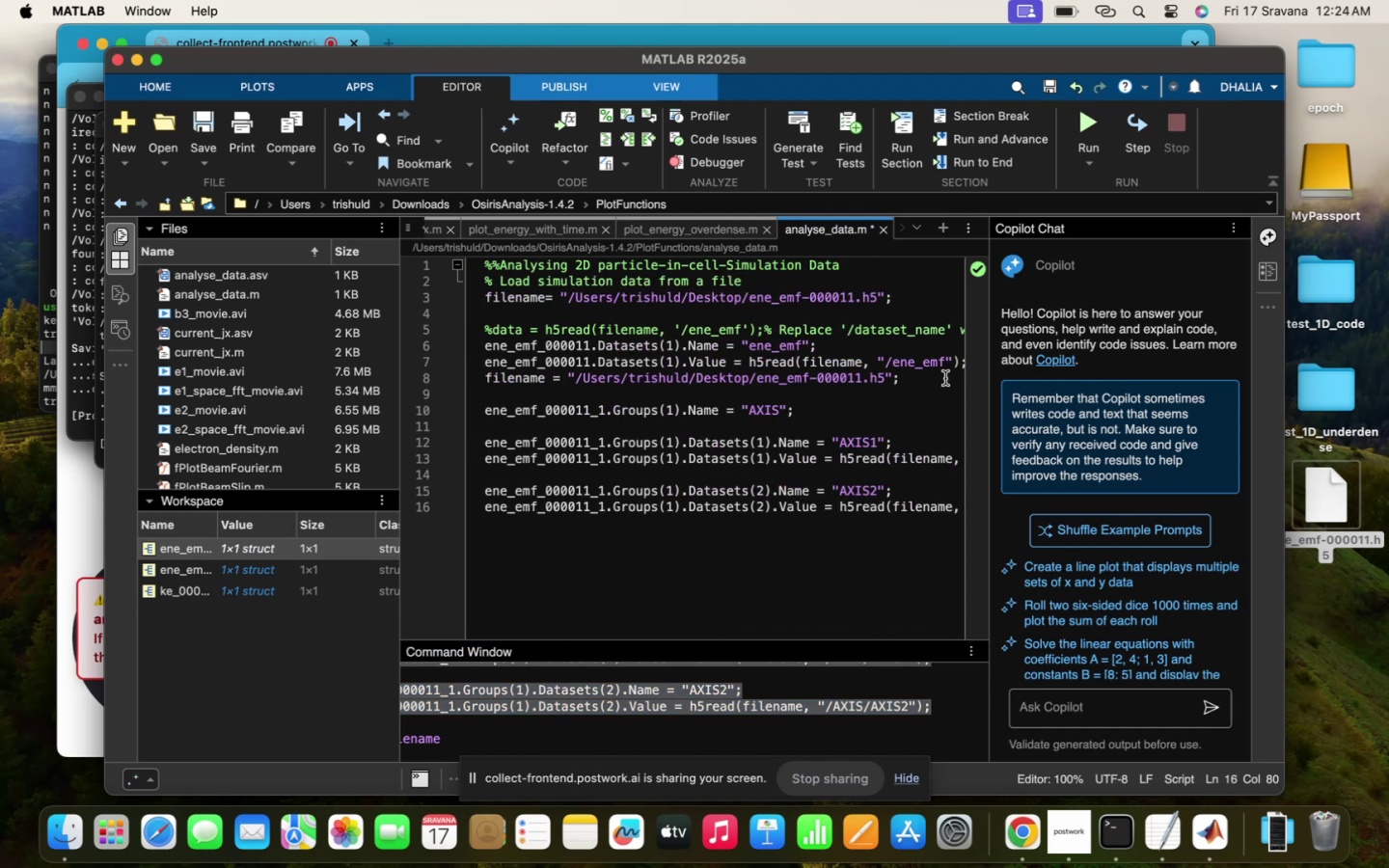 
left_click_drag(start_coordinate=[920, 379], to_coordinate=[474, 374])
 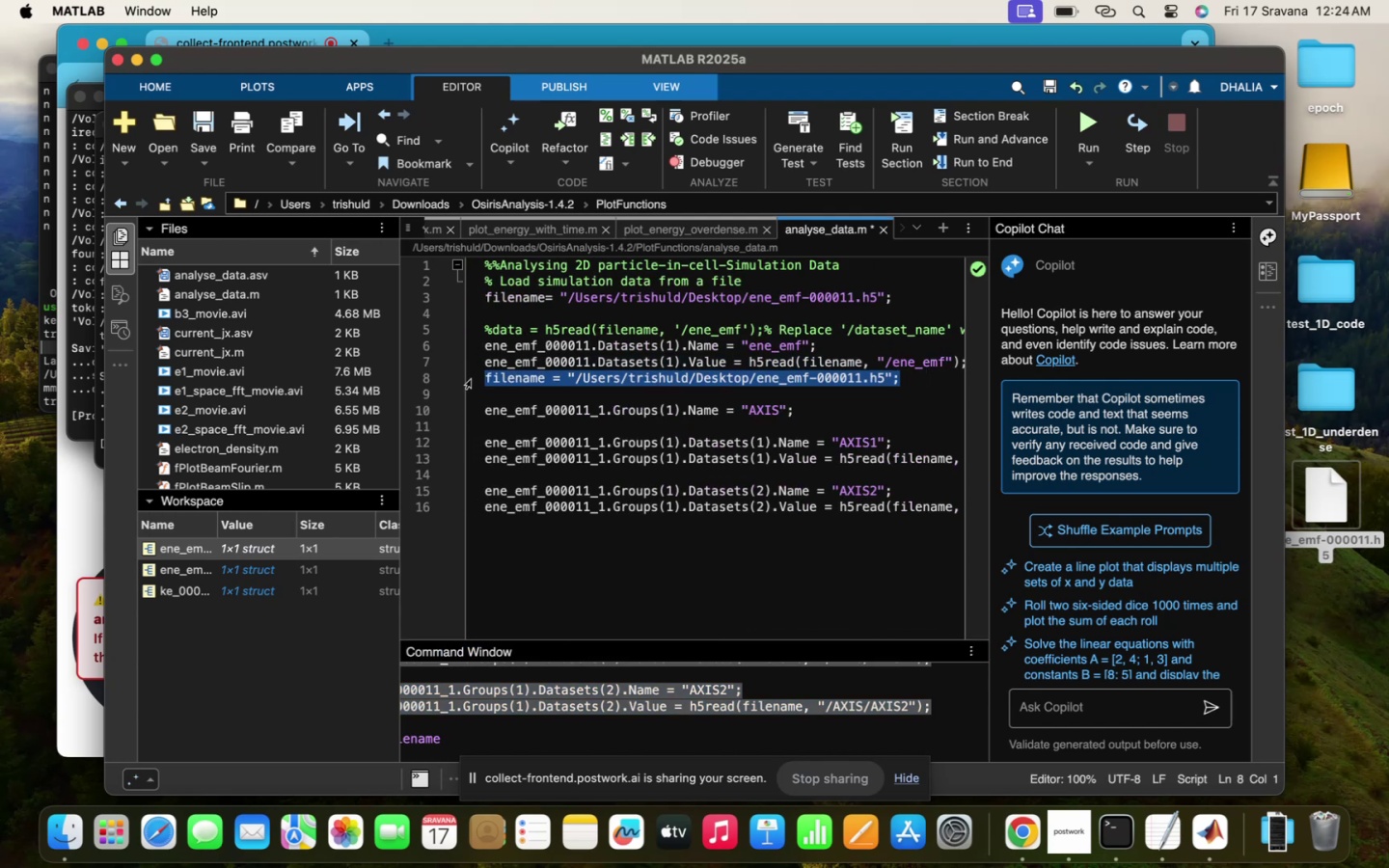 
key(Backspace)
 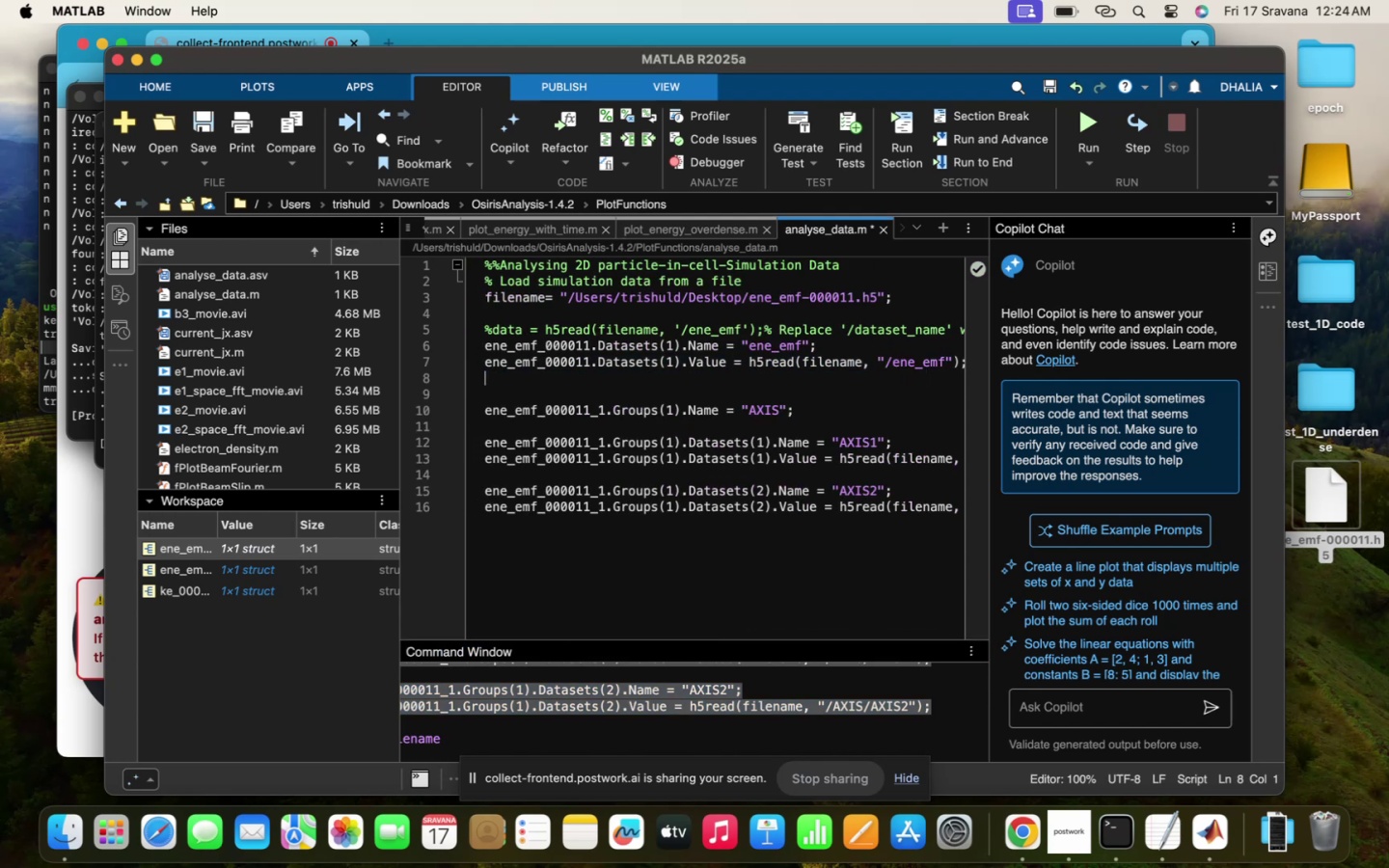 
key(Backspace)
 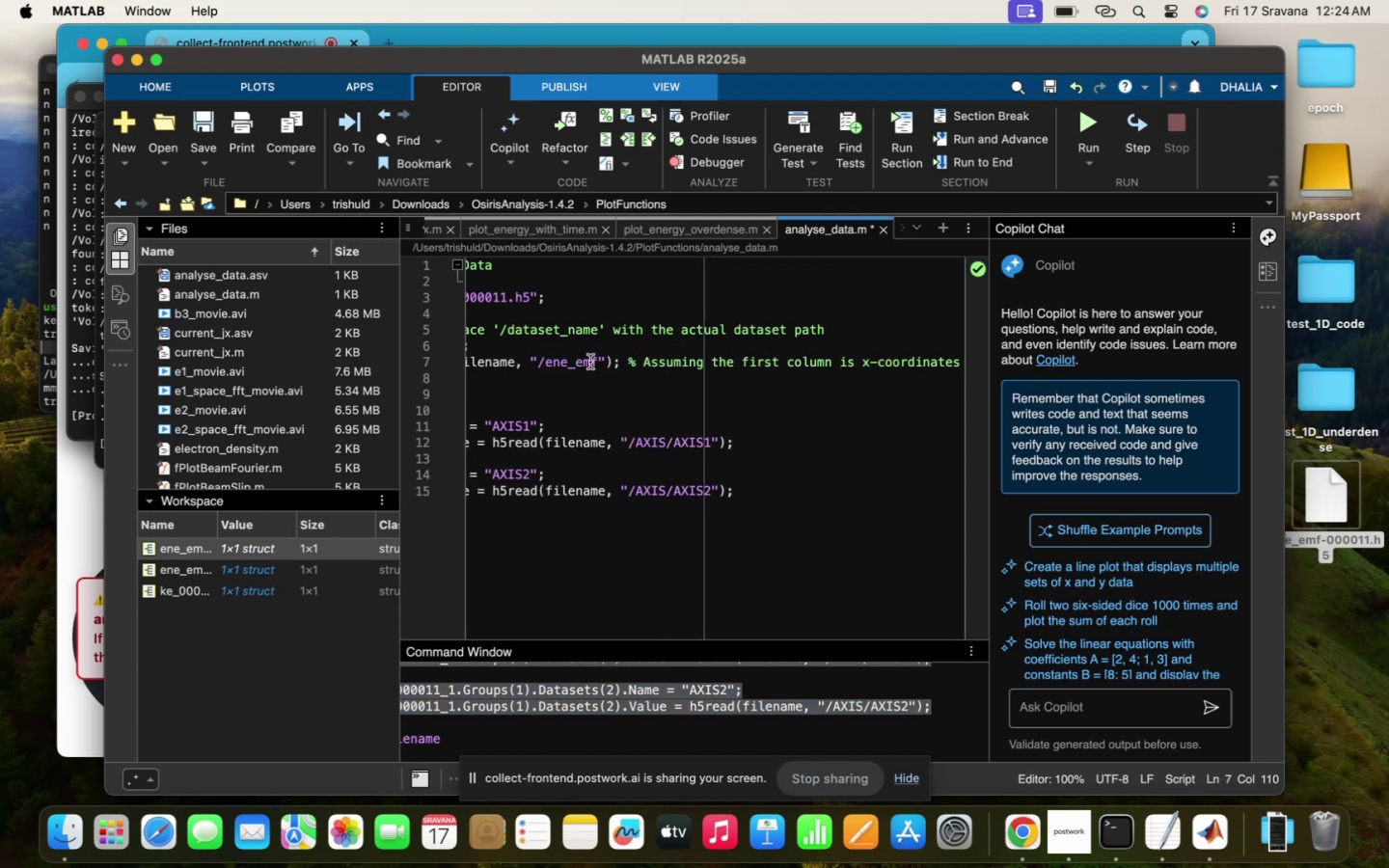 
scroll: coordinate [648, 392], scroll_direction: up, amount: 28.0
 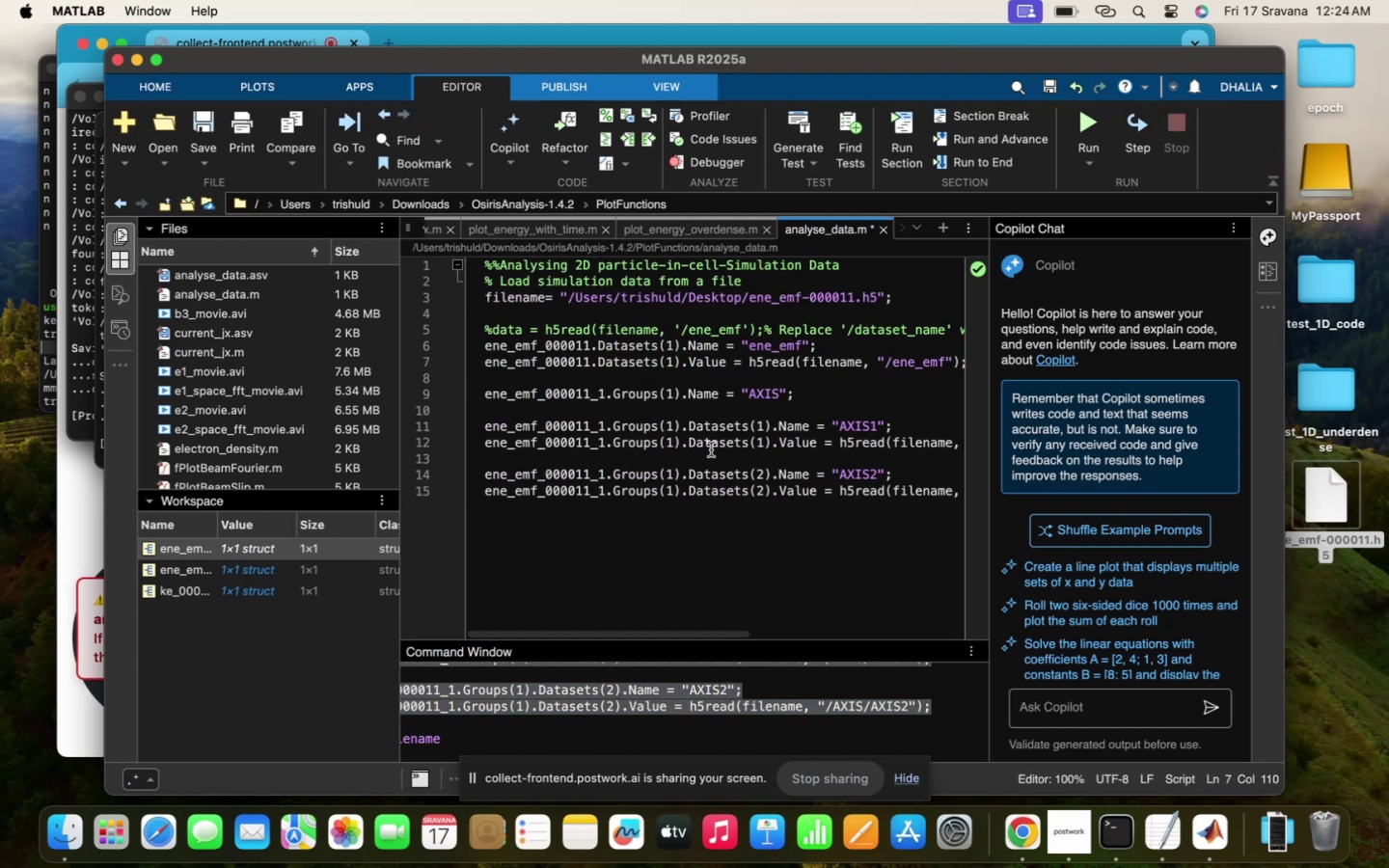 
scroll: coordinate [711, 449], scroll_direction: down, amount: 2.0
 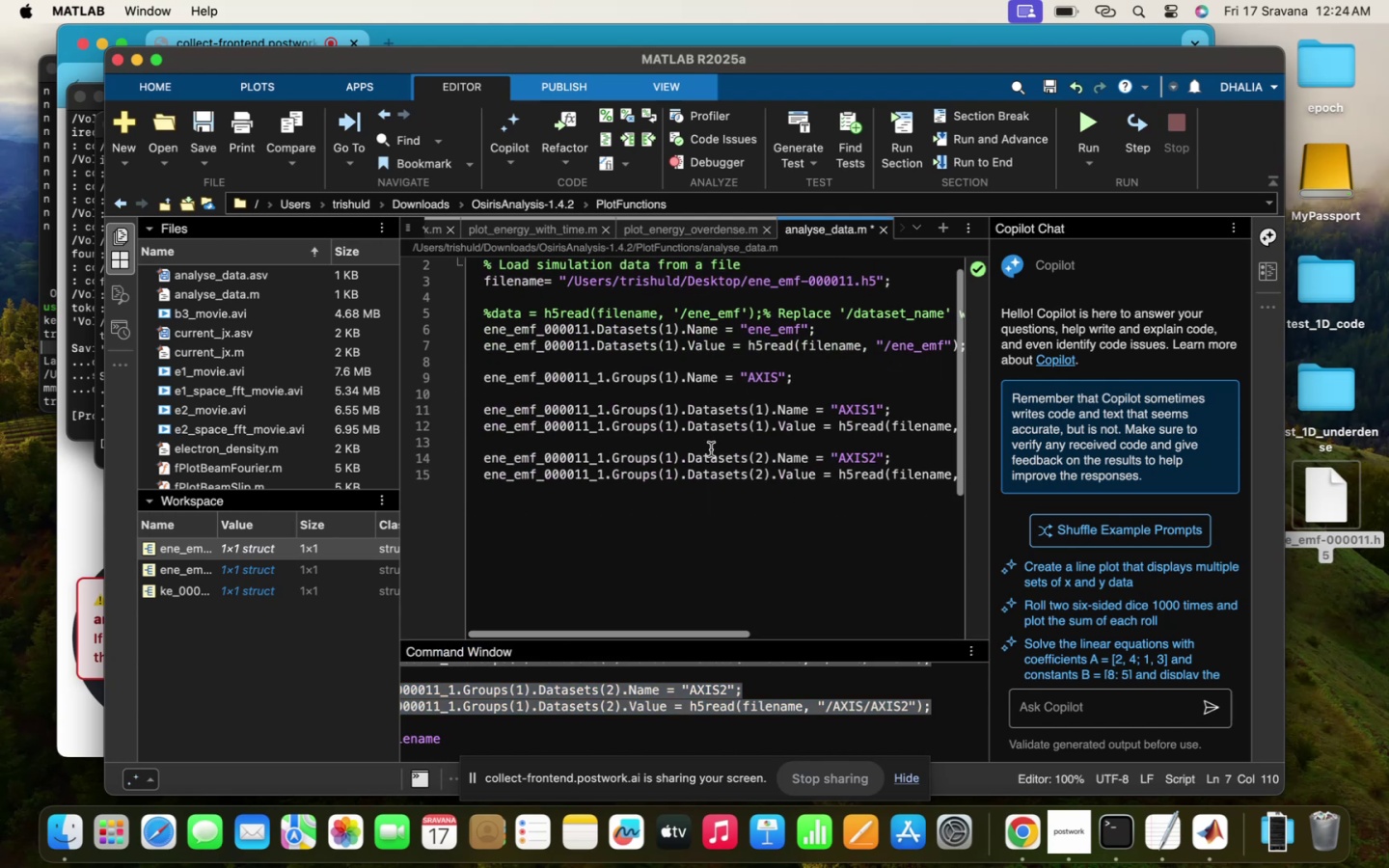 
scroll: coordinate [786, 505], scroll_direction: up, amount: 227.0
 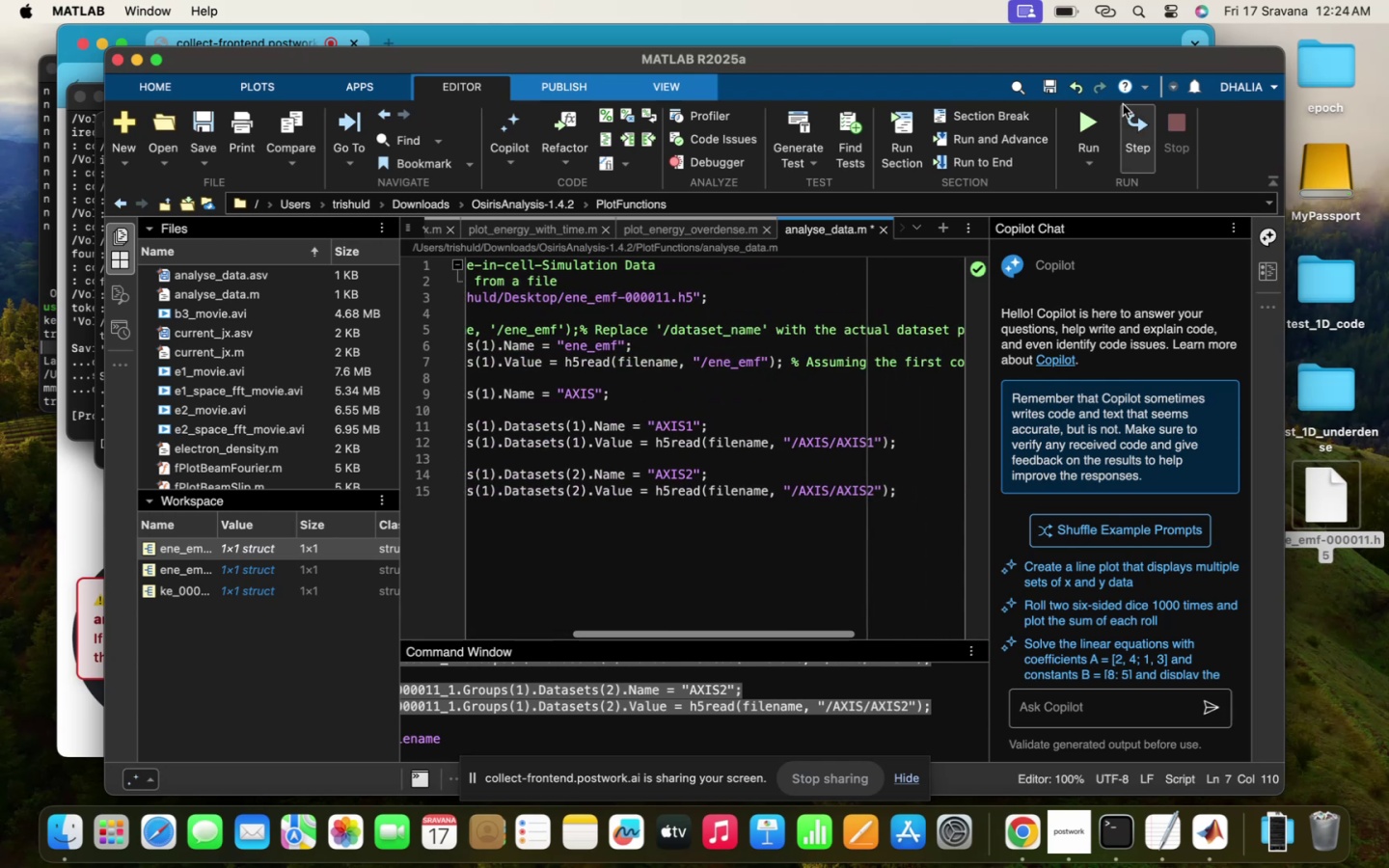 
left_click([1078, 125])
 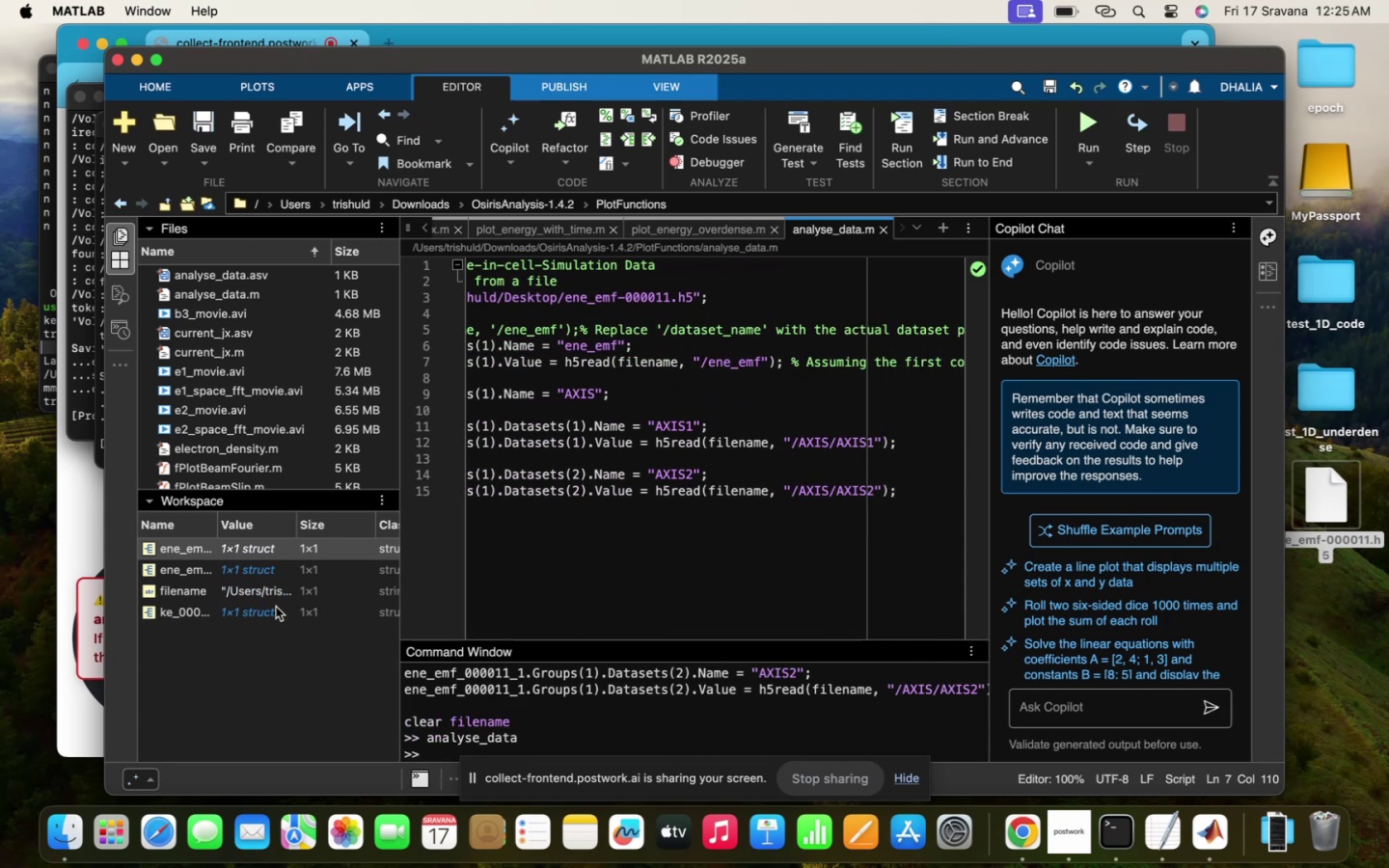 
scroll: coordinate [566, 421], scroll_direction: up, amount: 115.0
 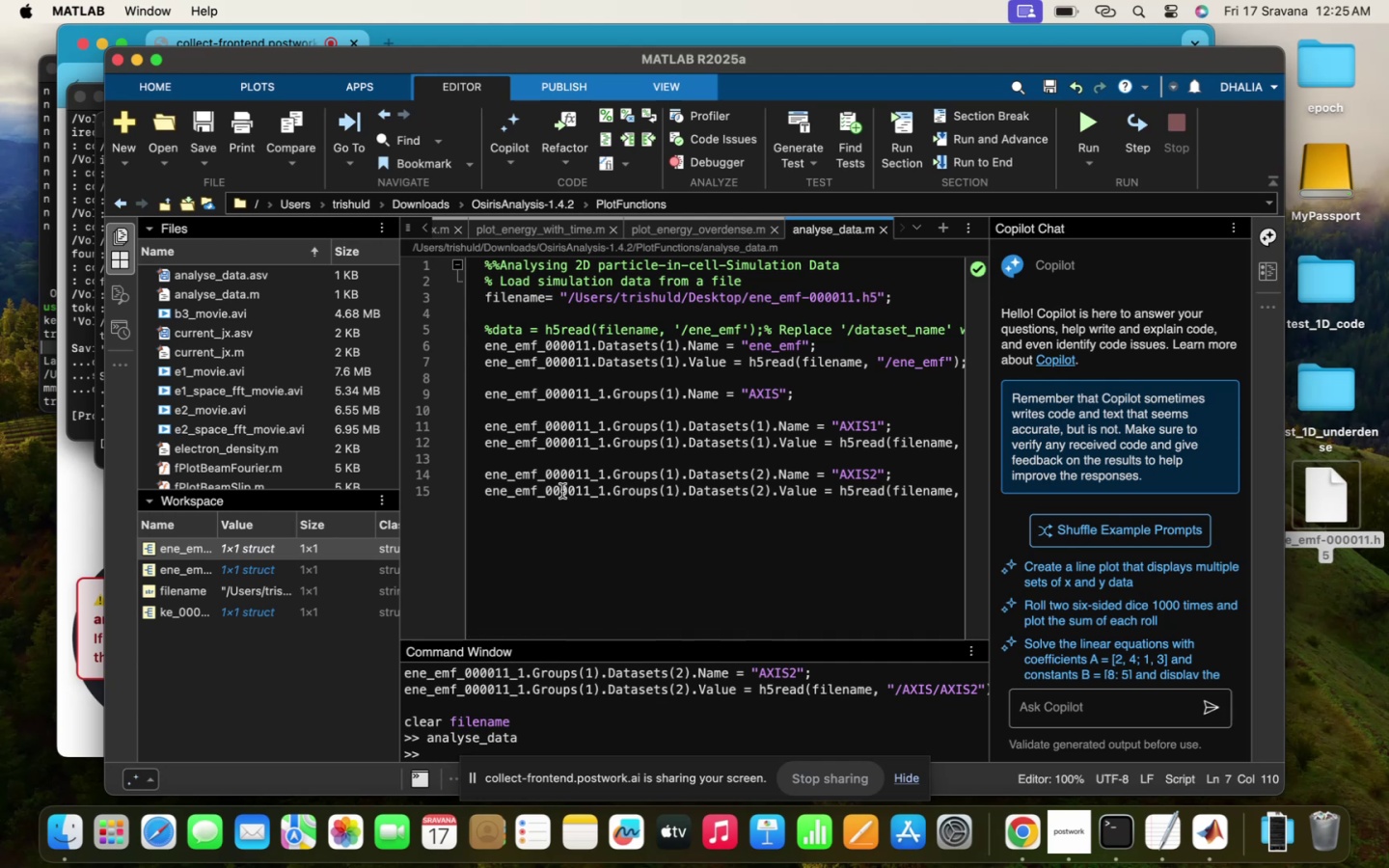 
wait(9.56)
 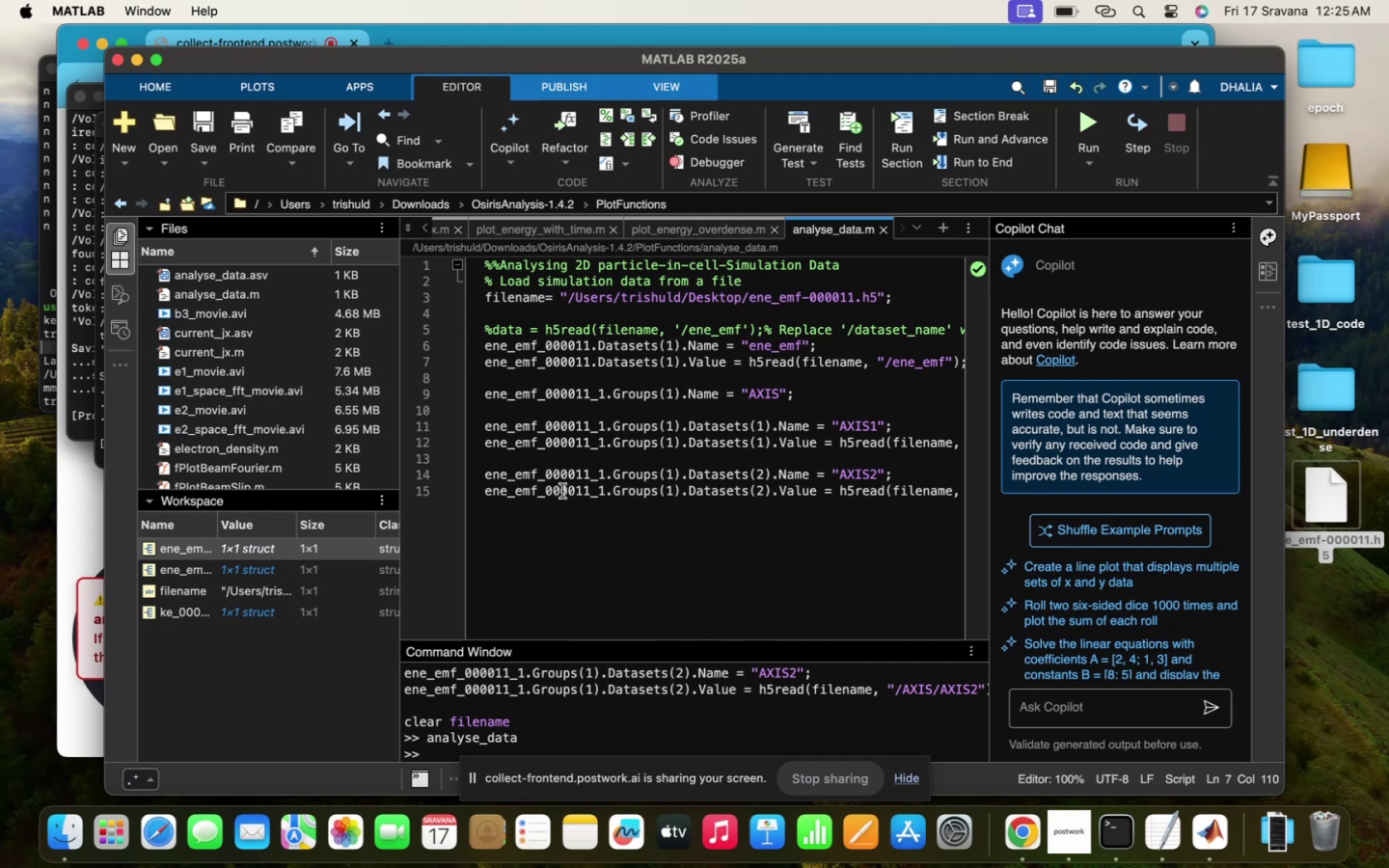 
left_click([503, 453])
 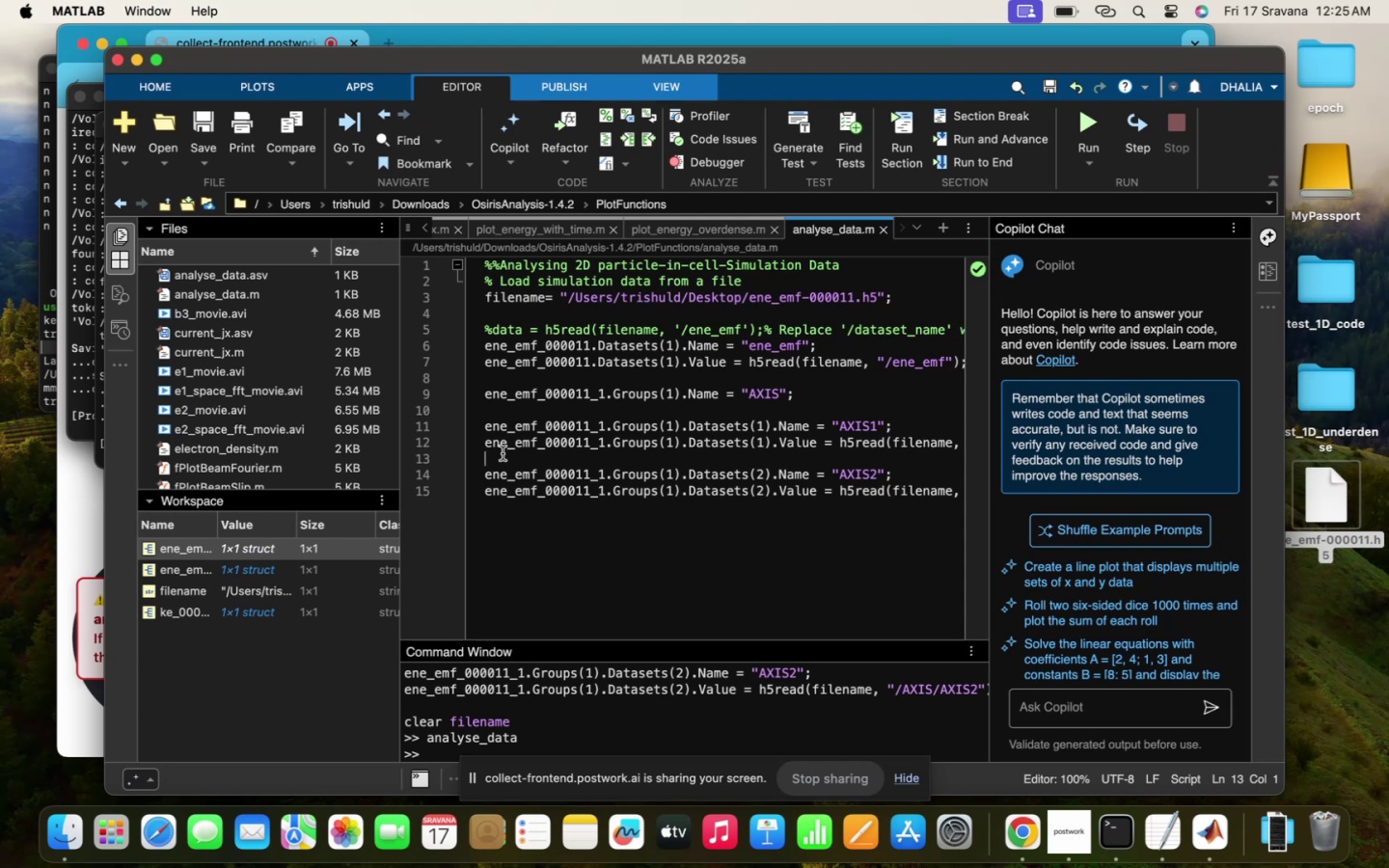 
wait(7.2)
 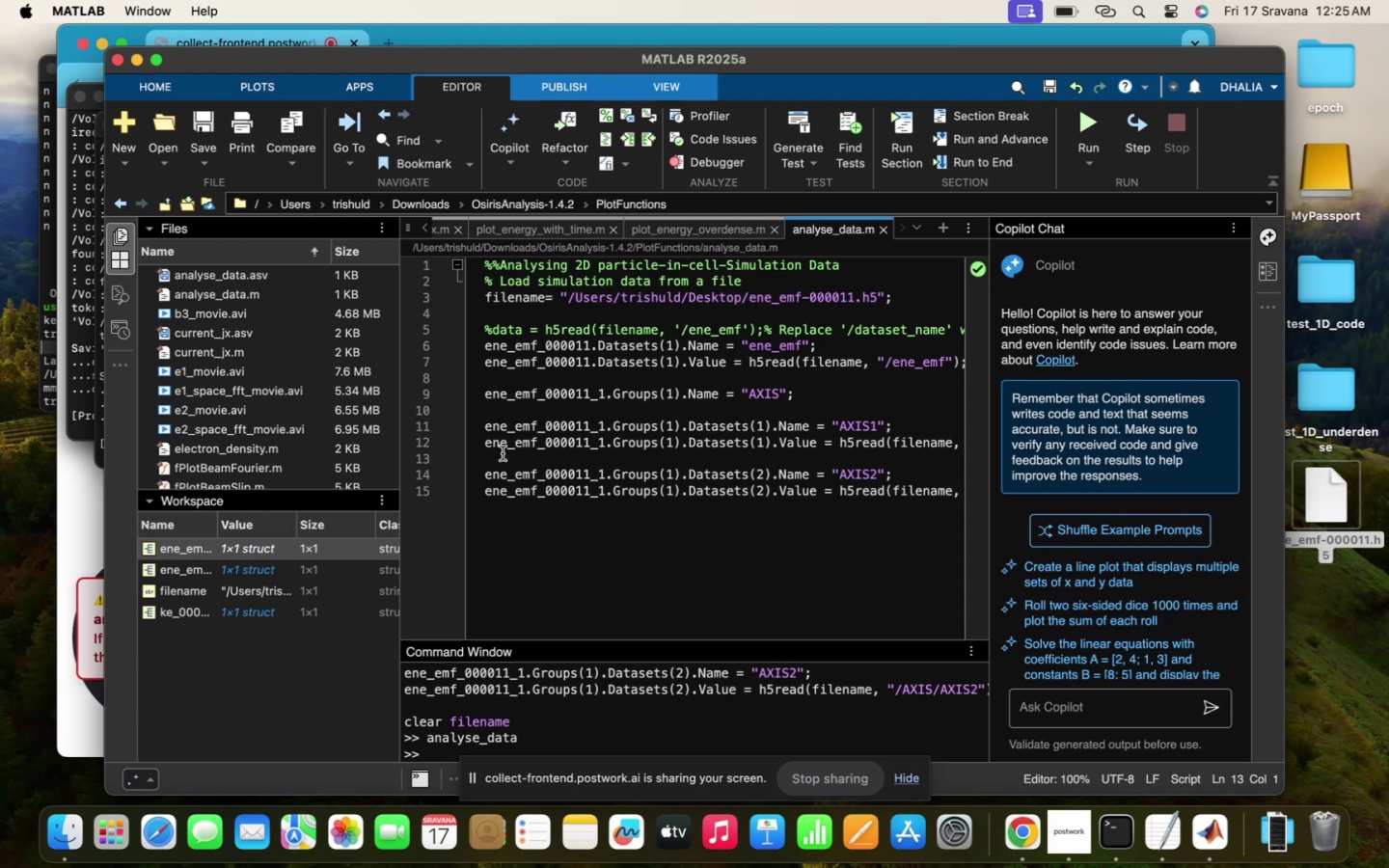 
double_click([1322, 159])
 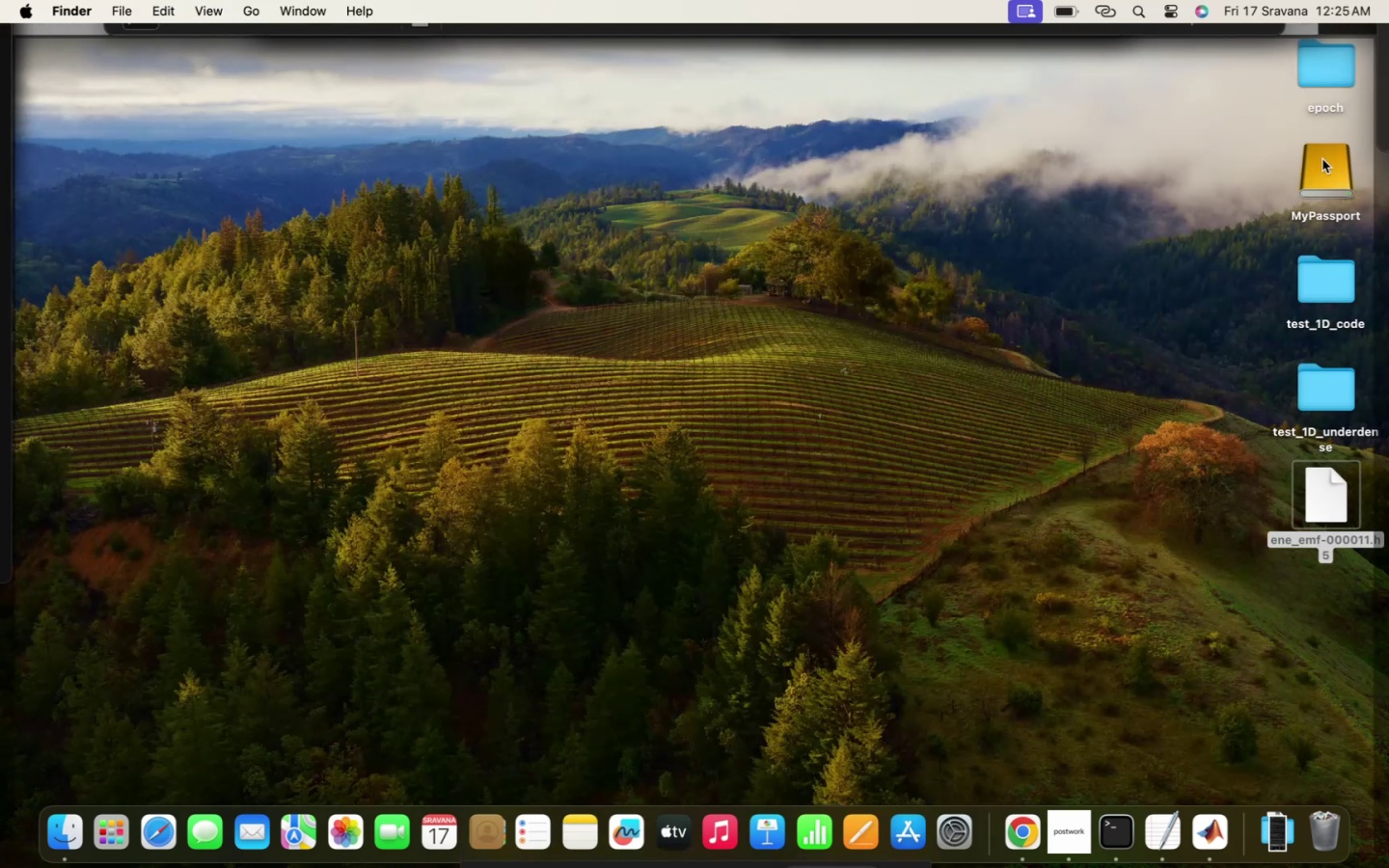 
triple_click([1322, 159])
 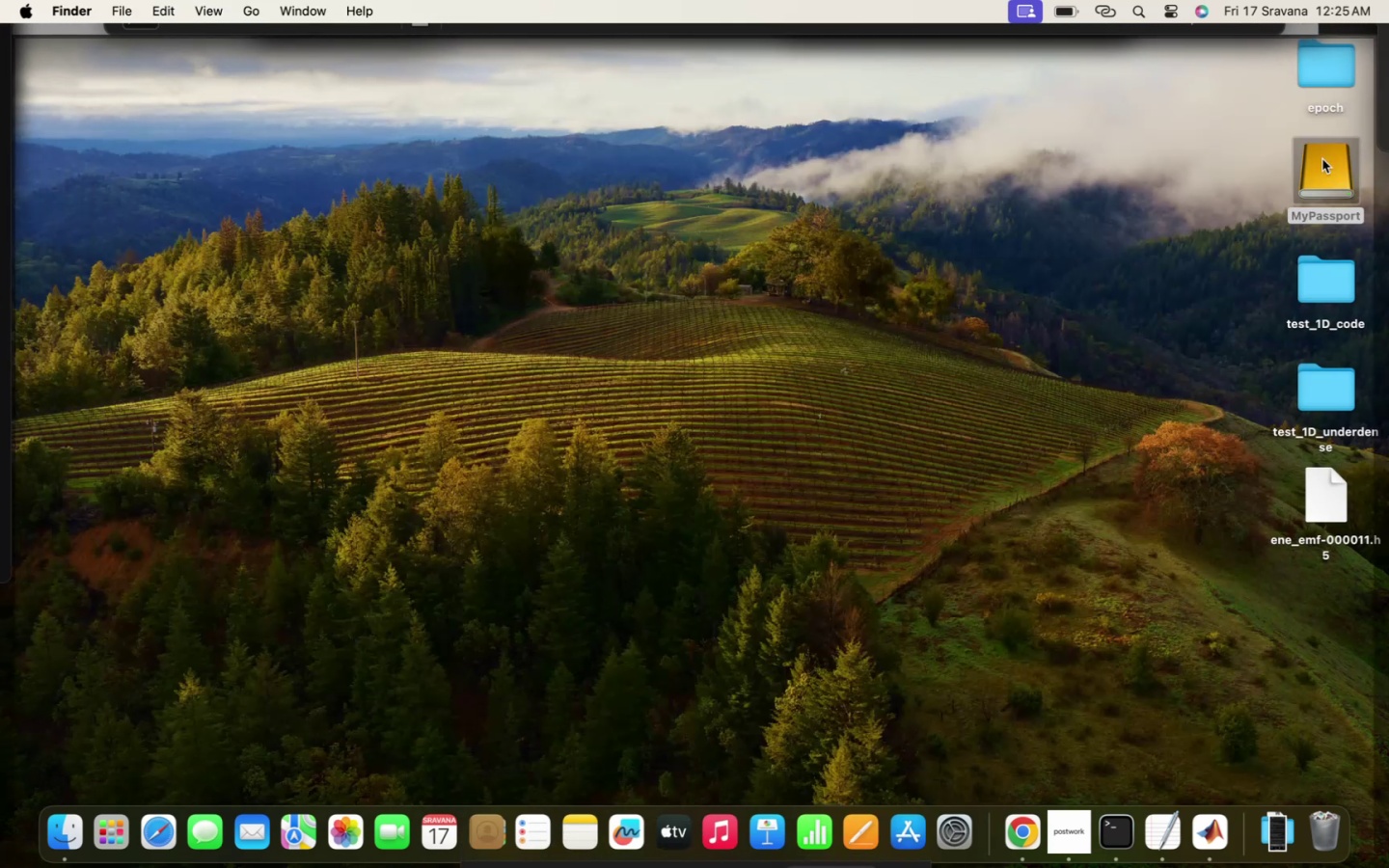 
triple_click([1322, 159])
 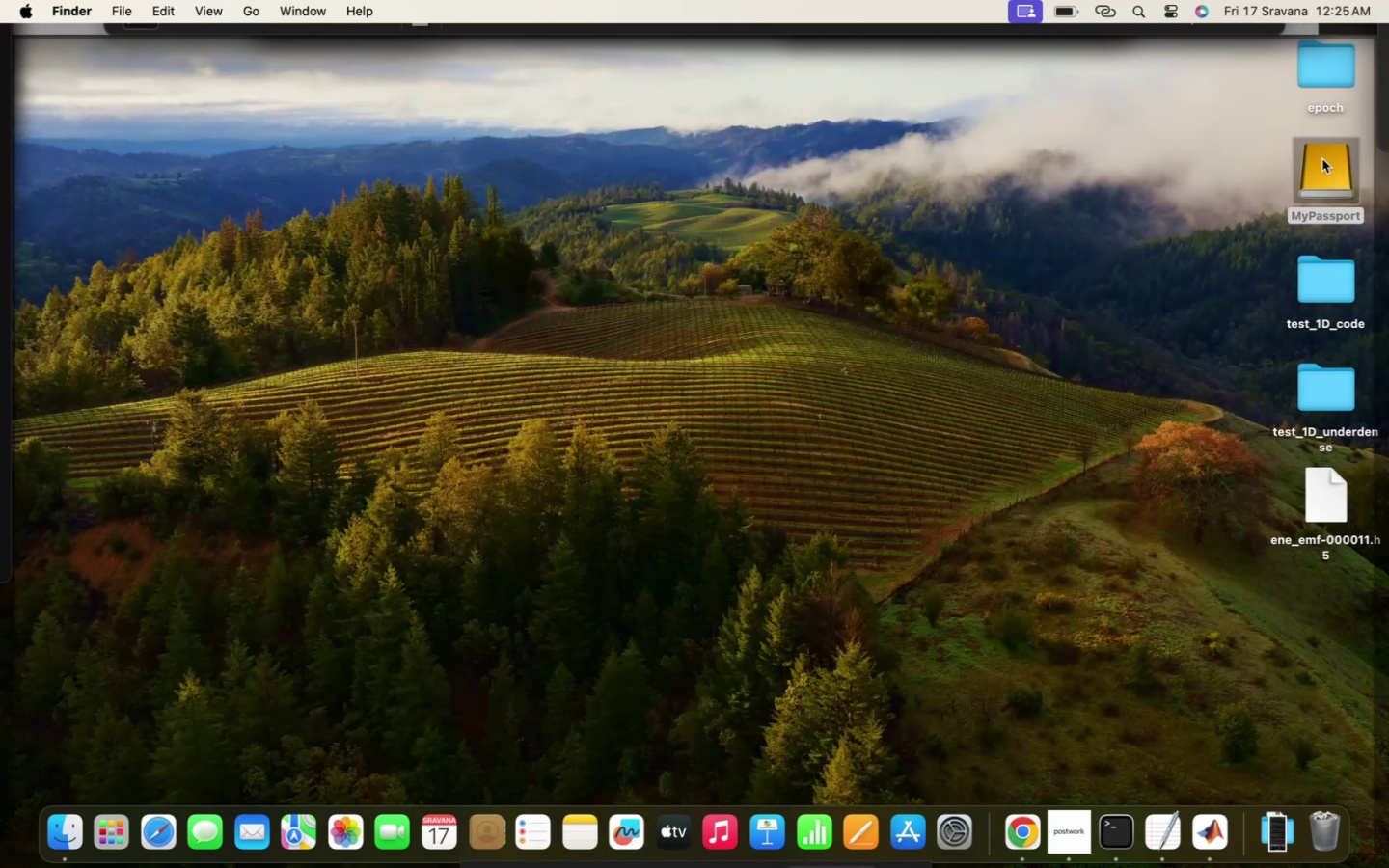 
triple_click([1322, 159])
 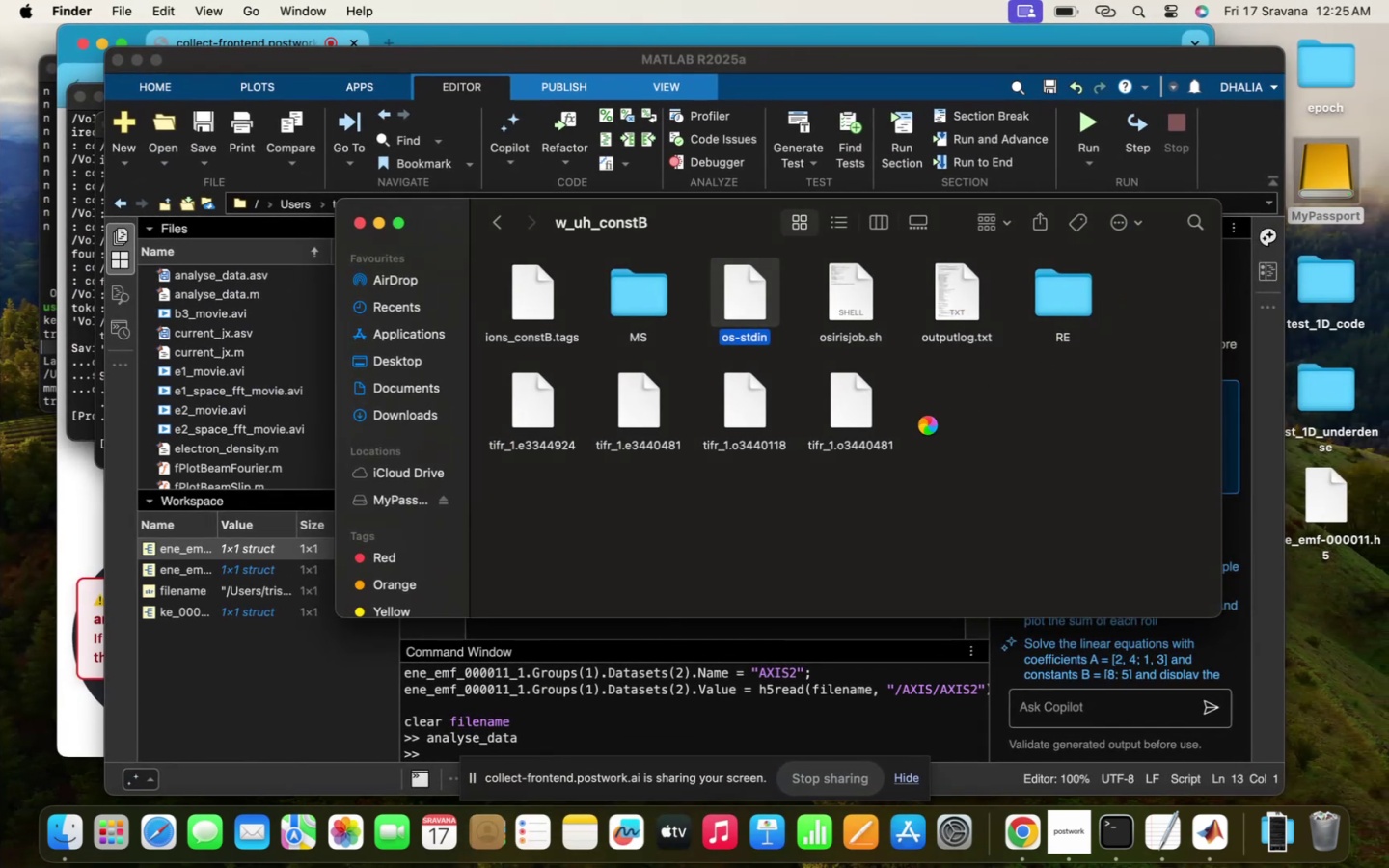 
left_click([391, 507])
 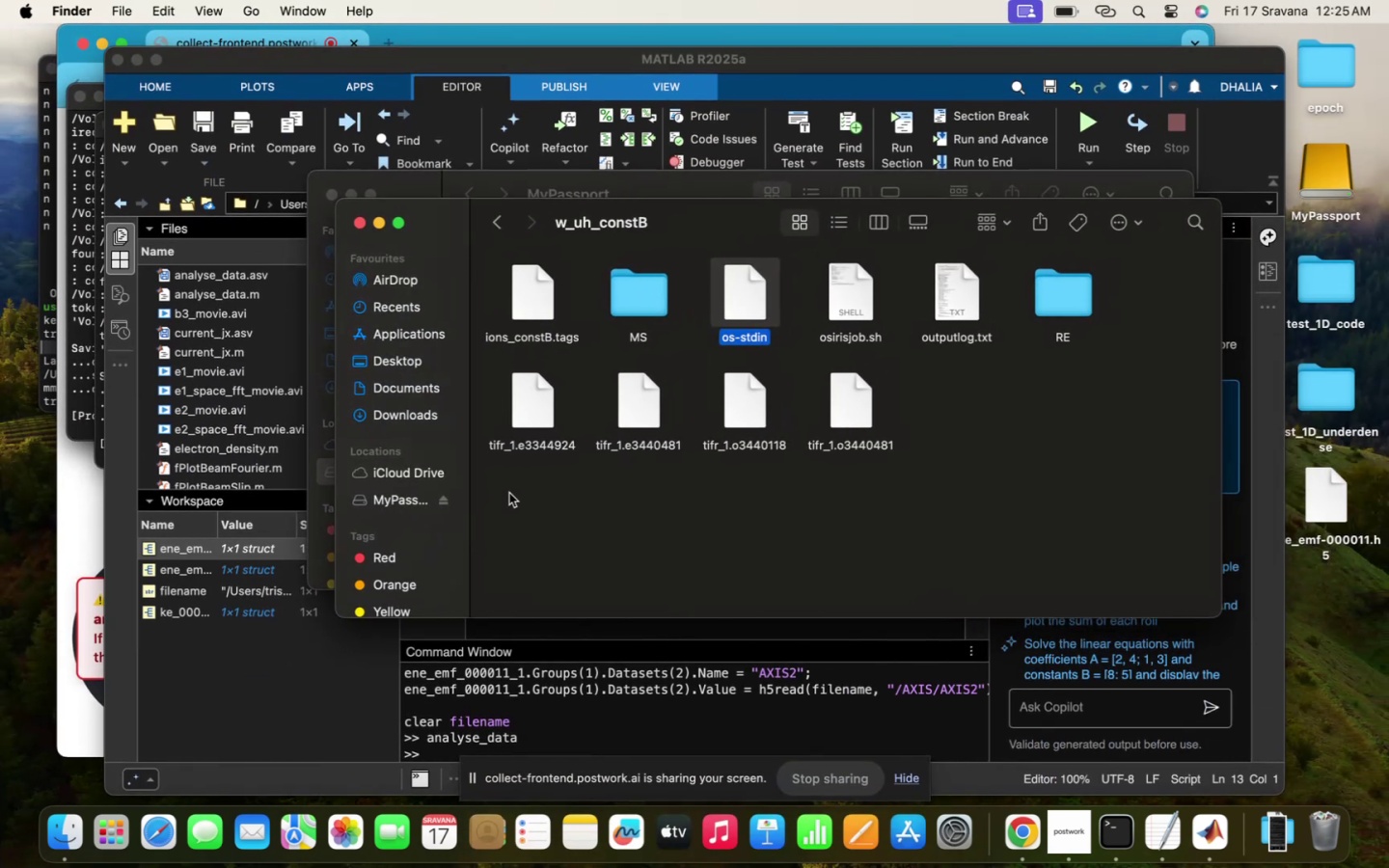 
mouse_move([441, 493])
 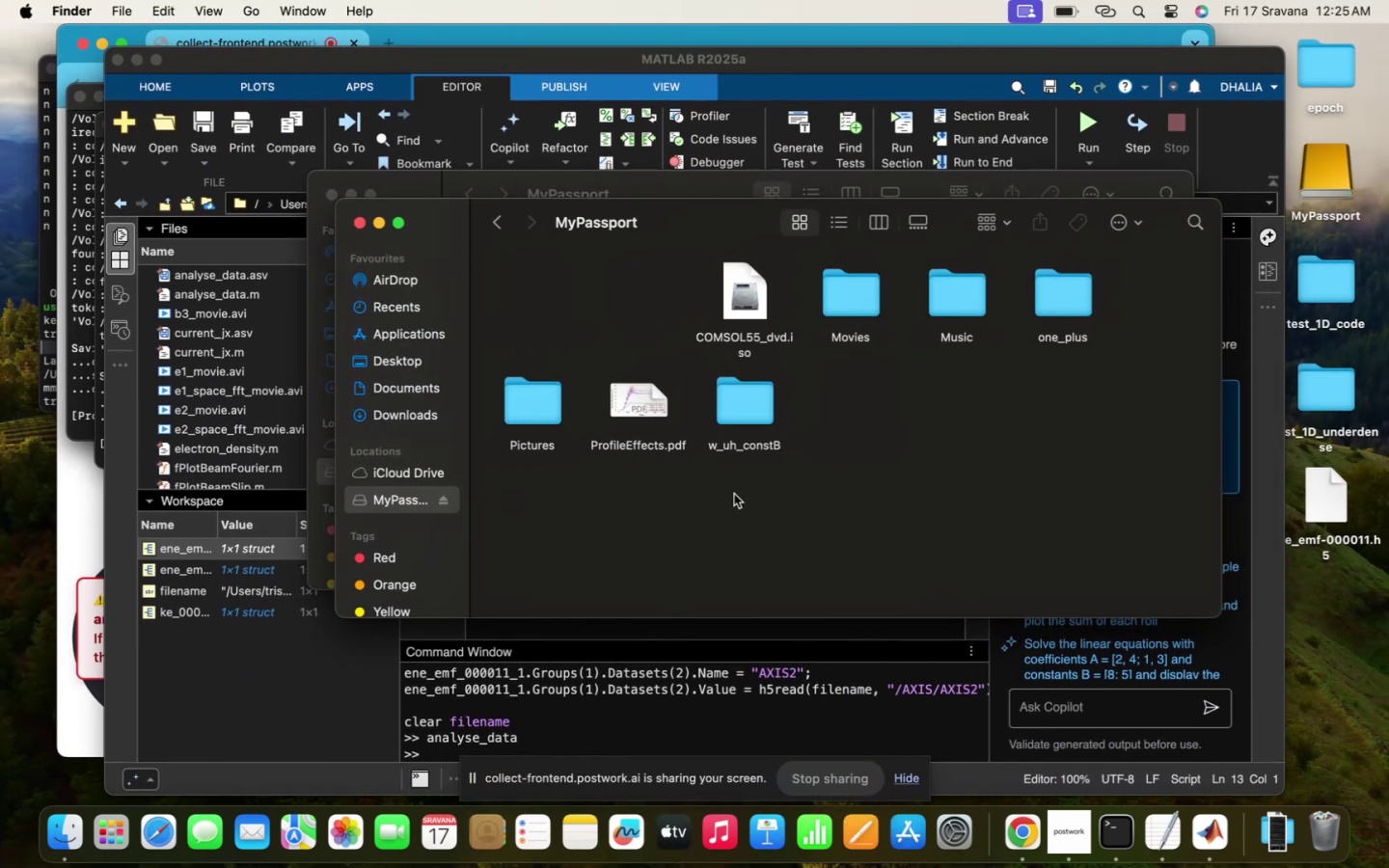 
left_click([734, 494])
 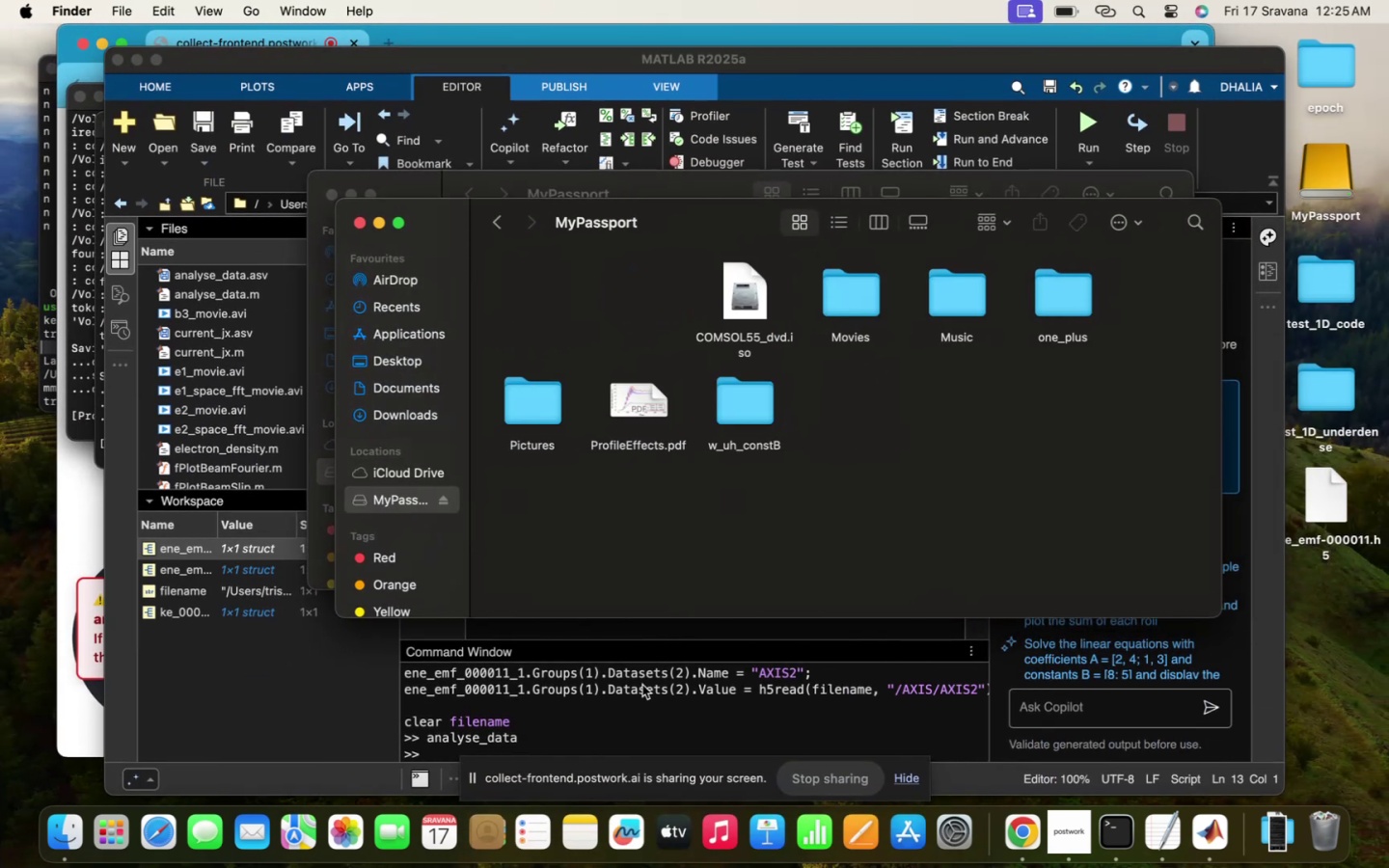 
left_click([640, 683])
 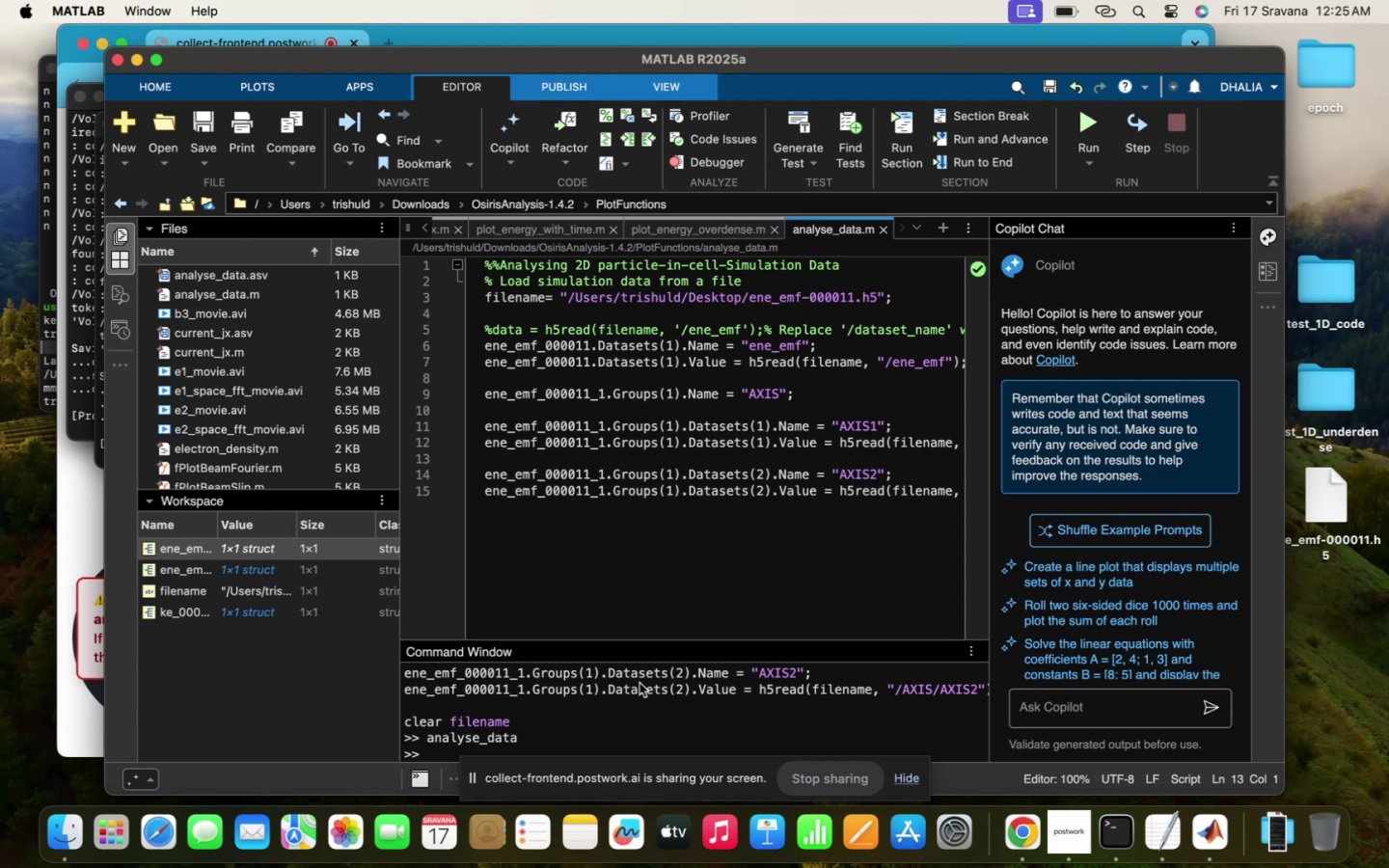 
key(X)
 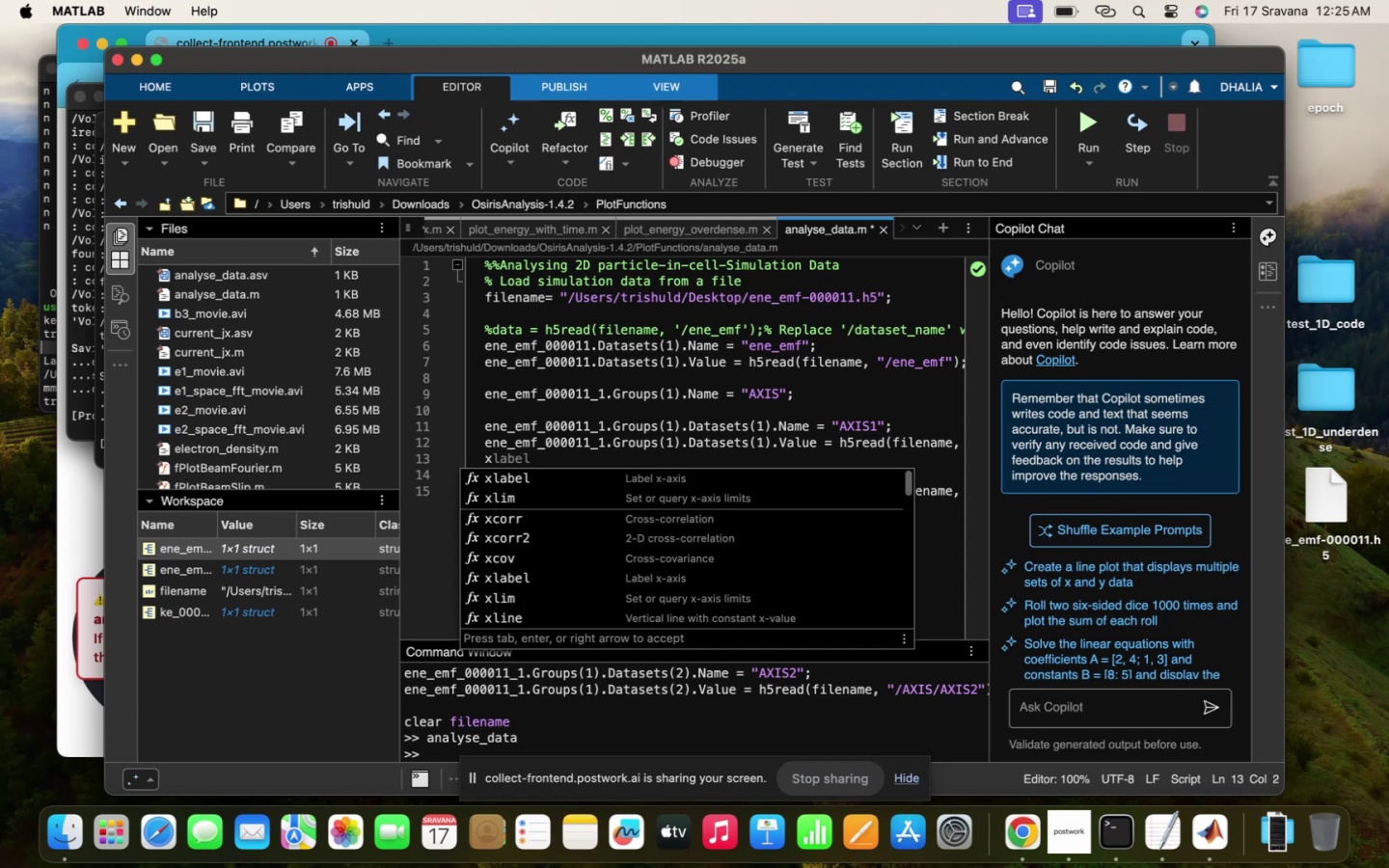 
key(Backspace)
 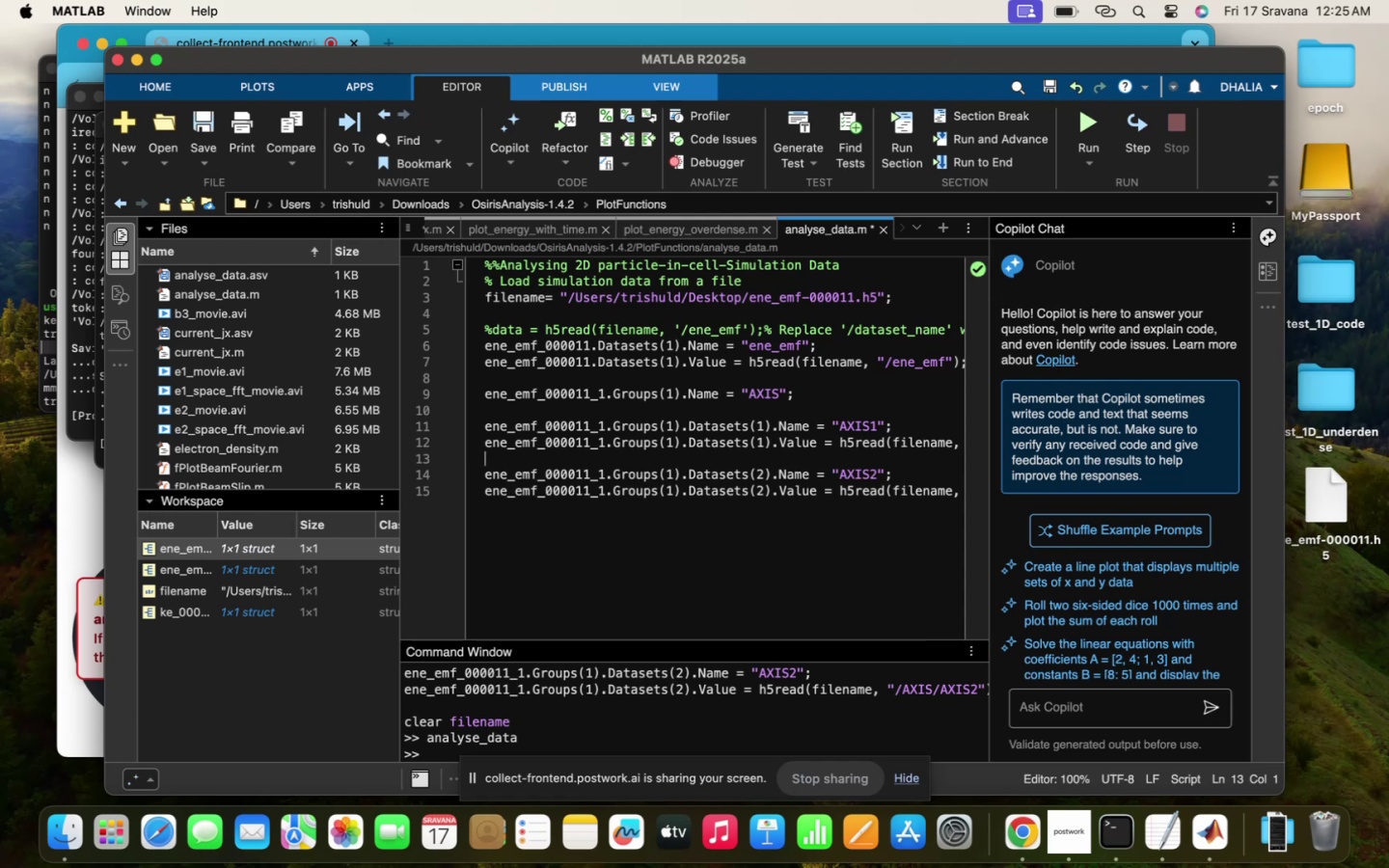 
key(X)
 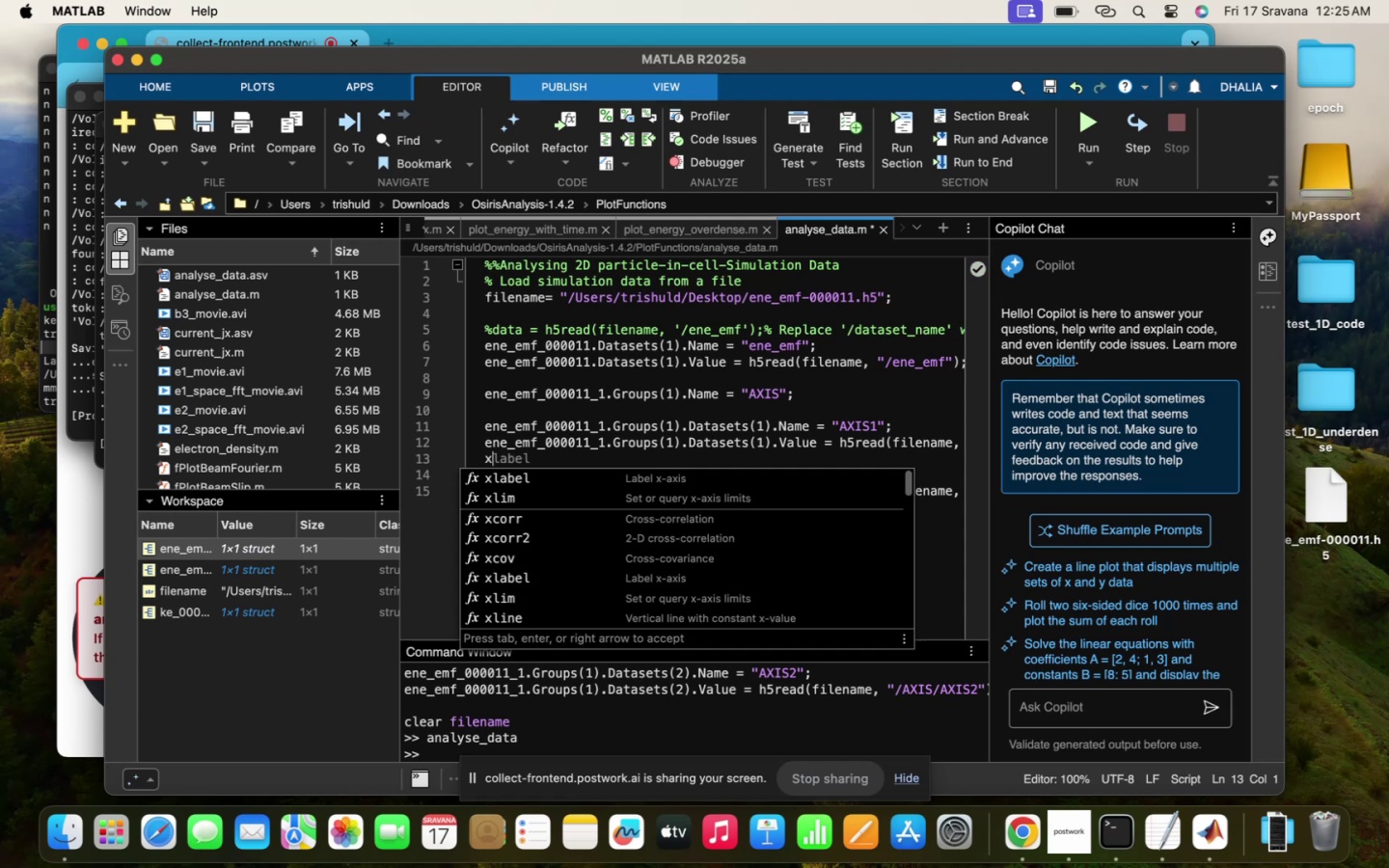 
key(Minus)
 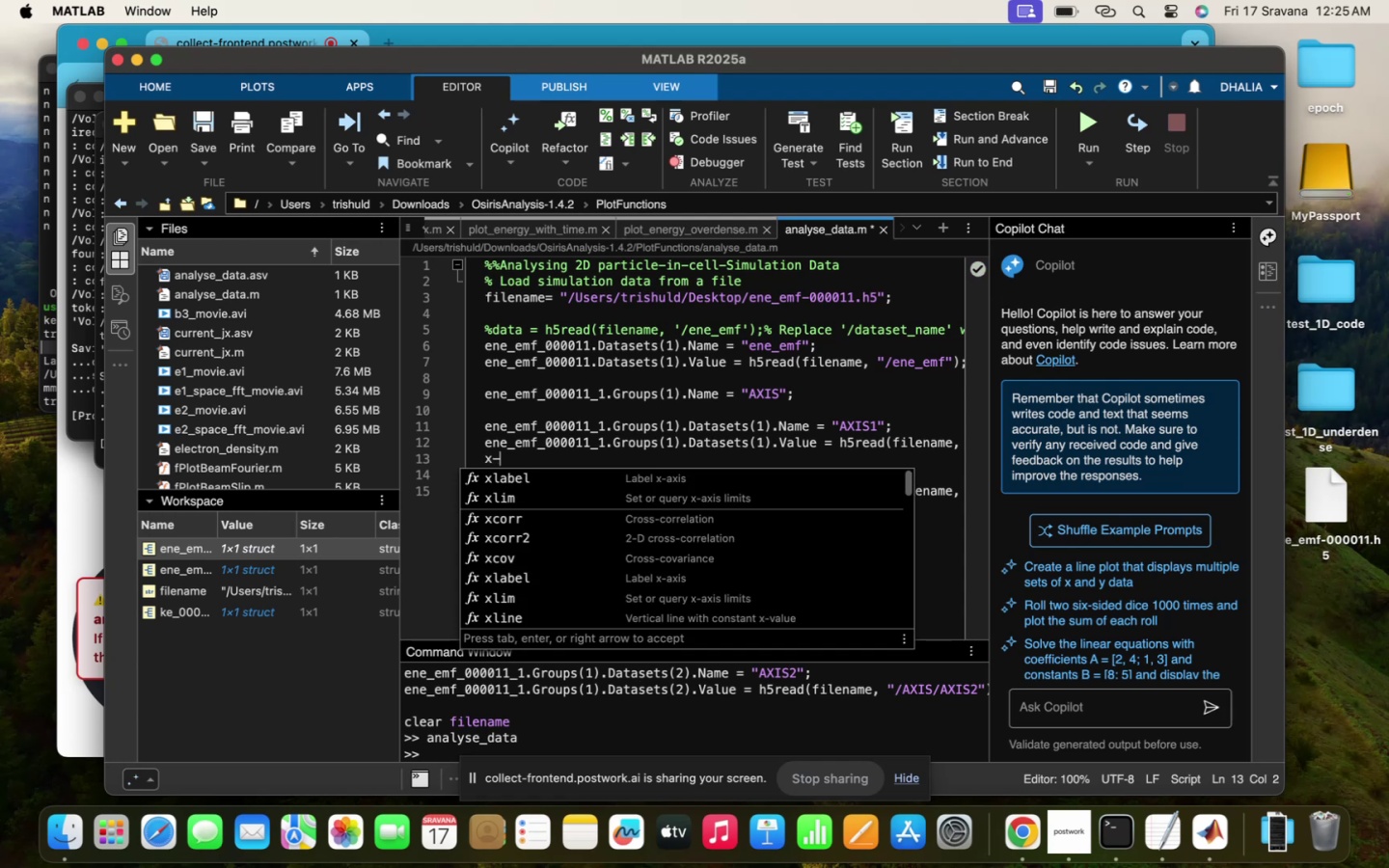 
key(Space)
 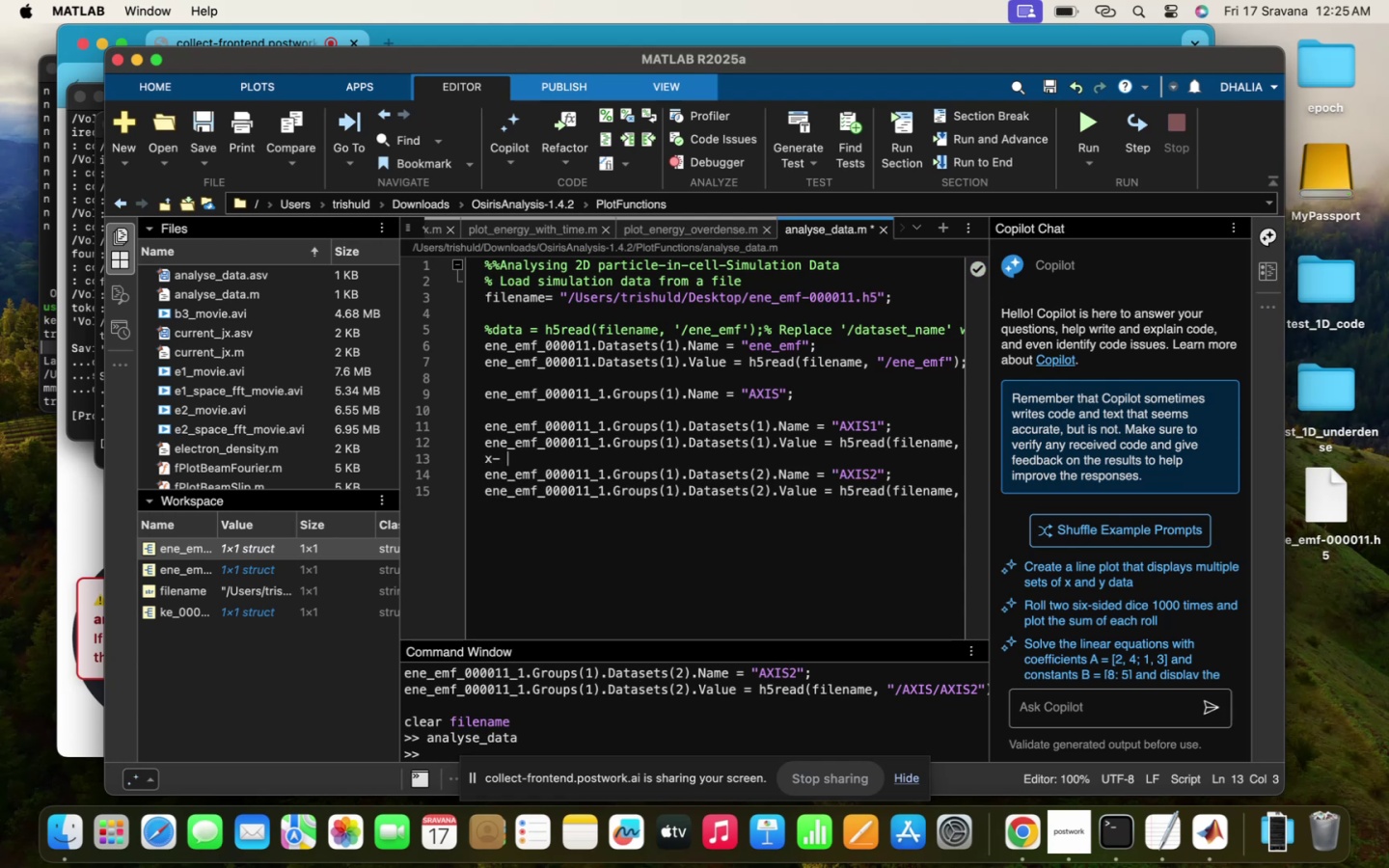 
key(Backspace)
 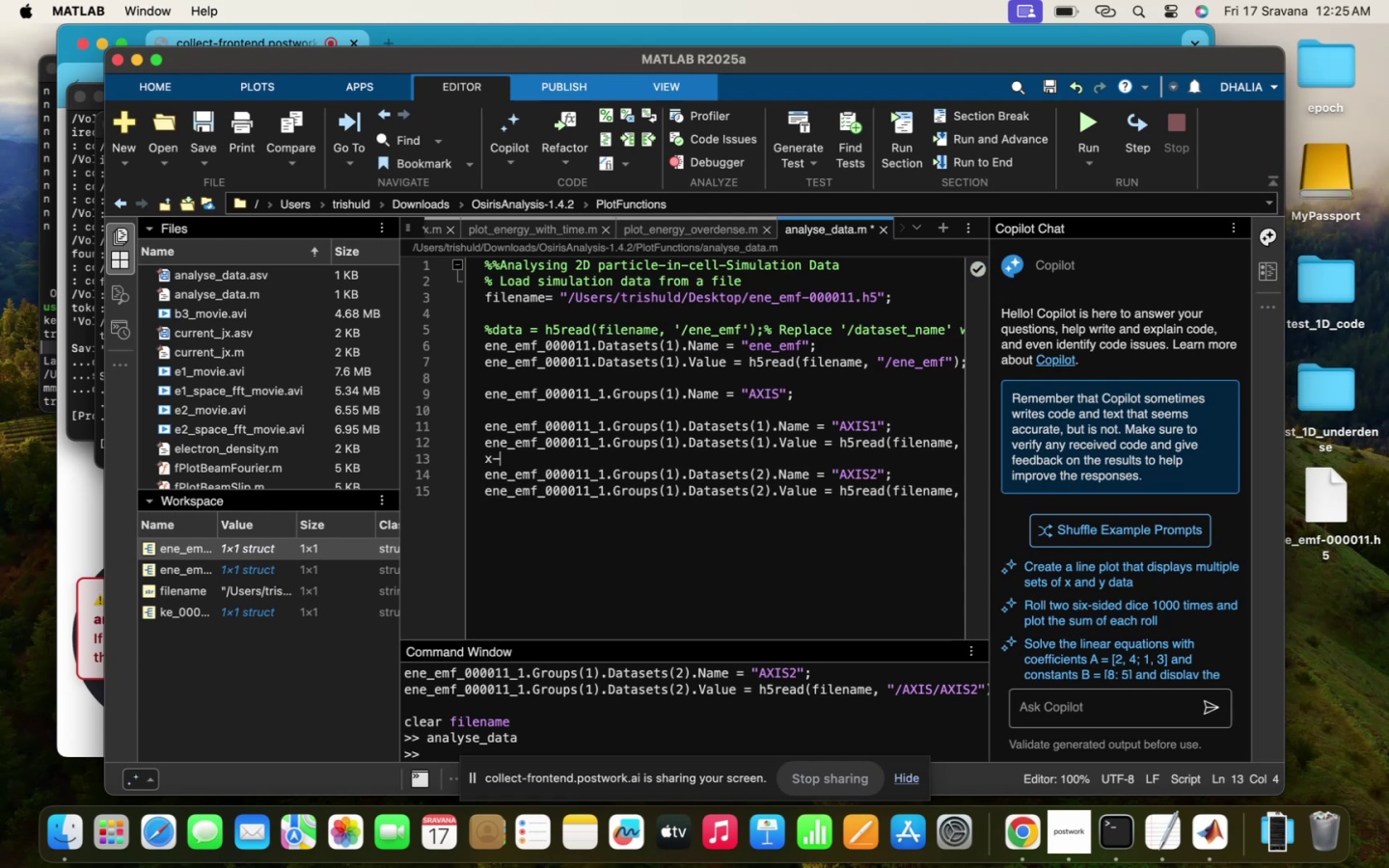 
key(Backspace)
 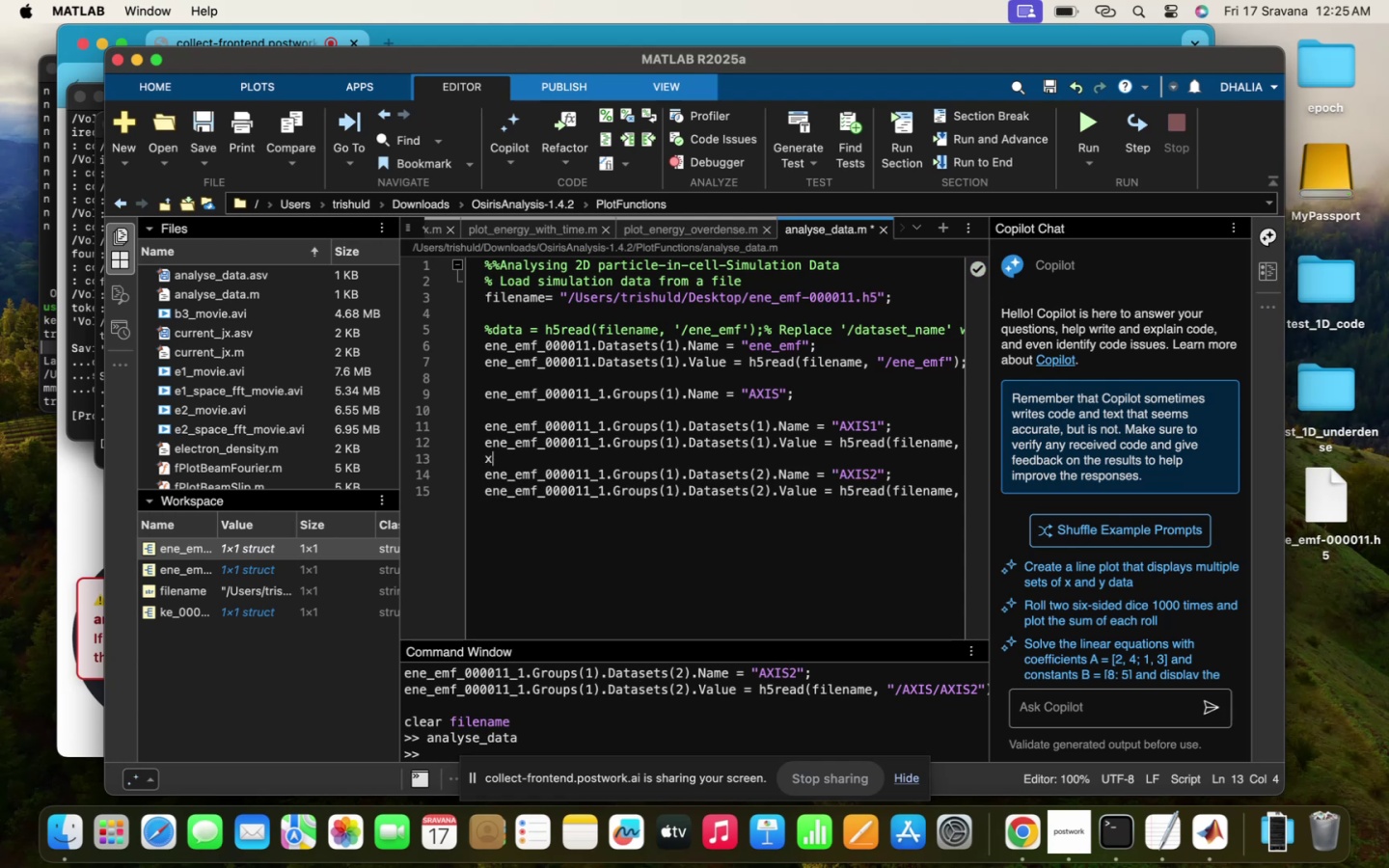 
key(Space)
 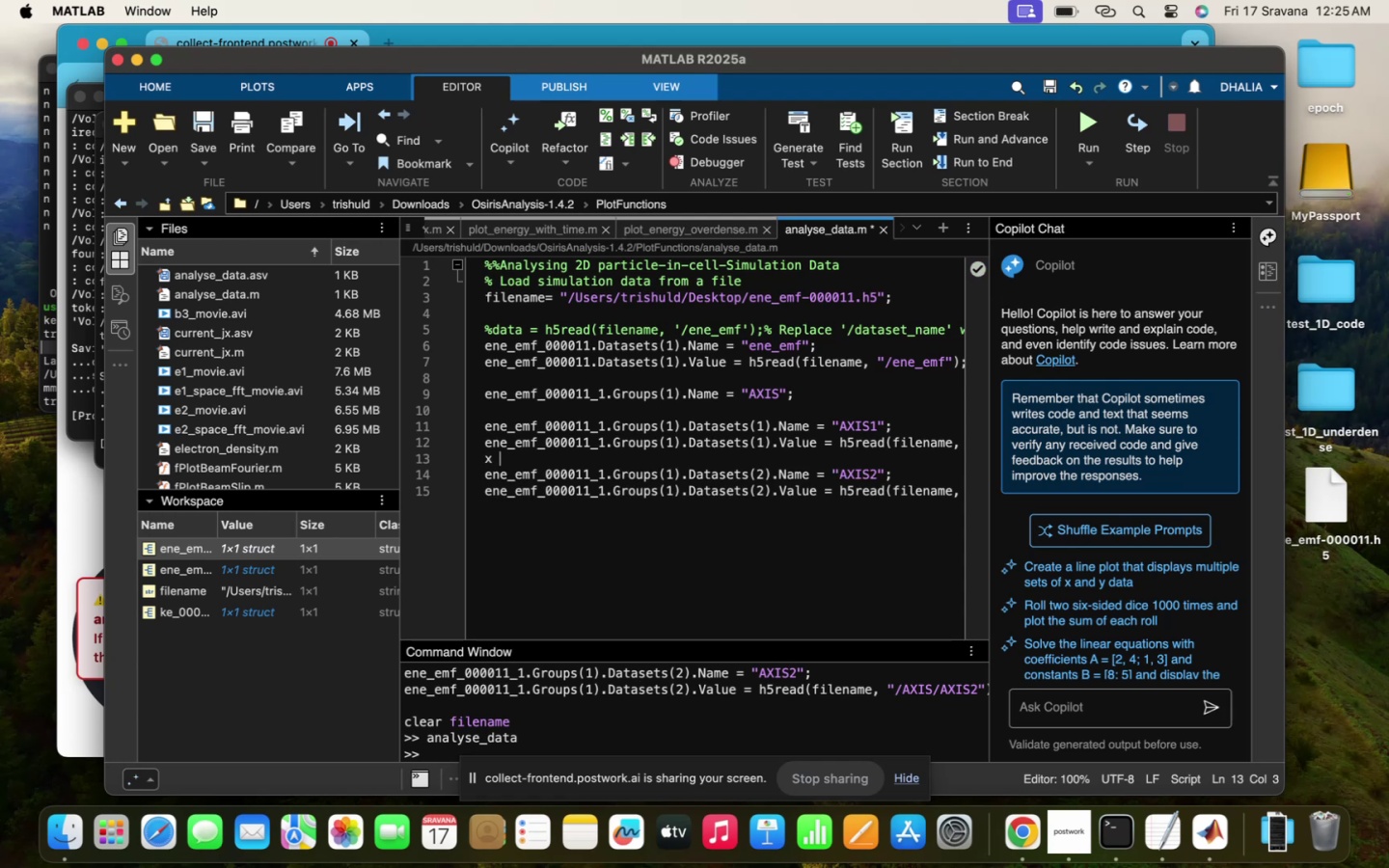 
key(Minus)
 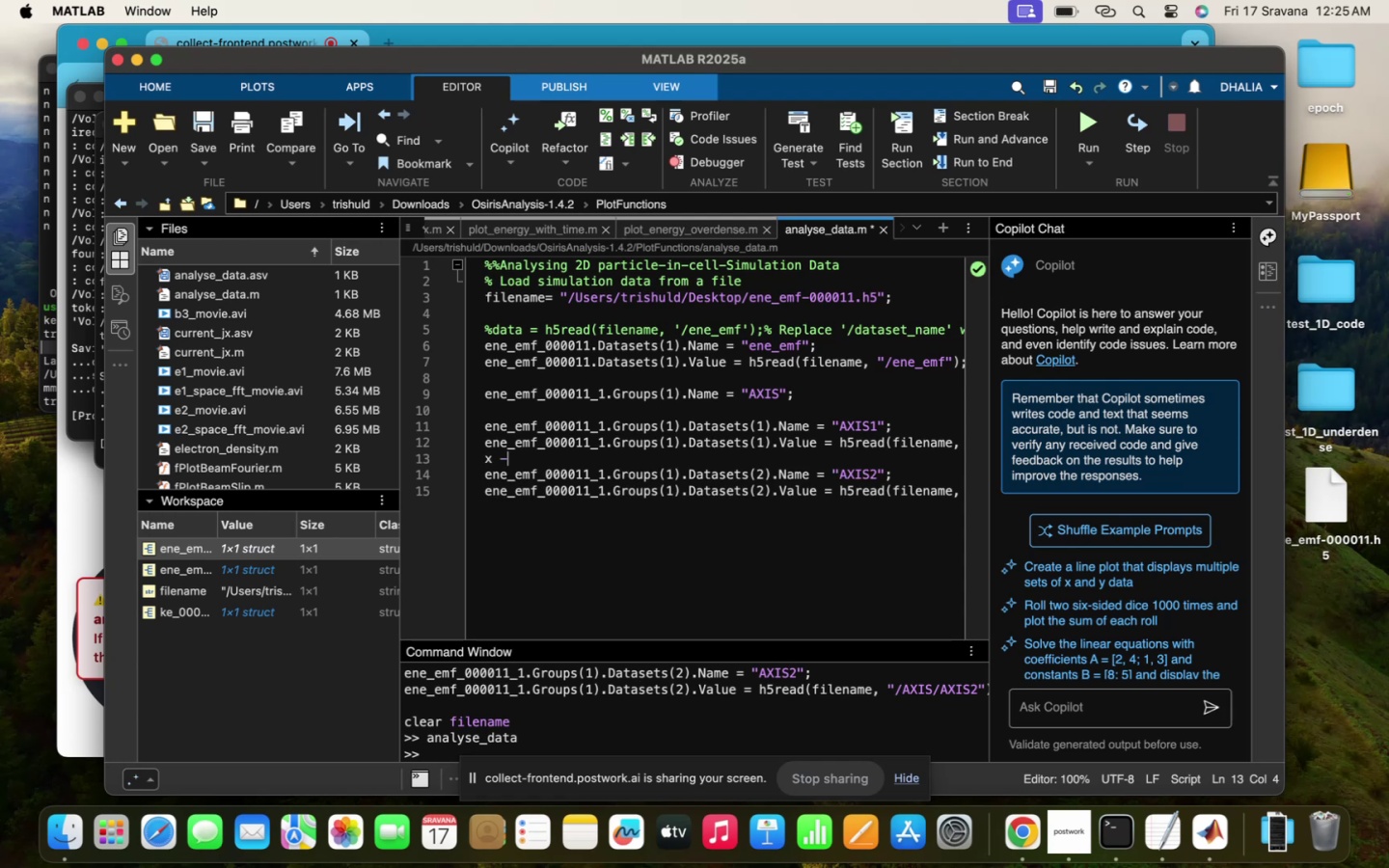 
key(Backspace)
 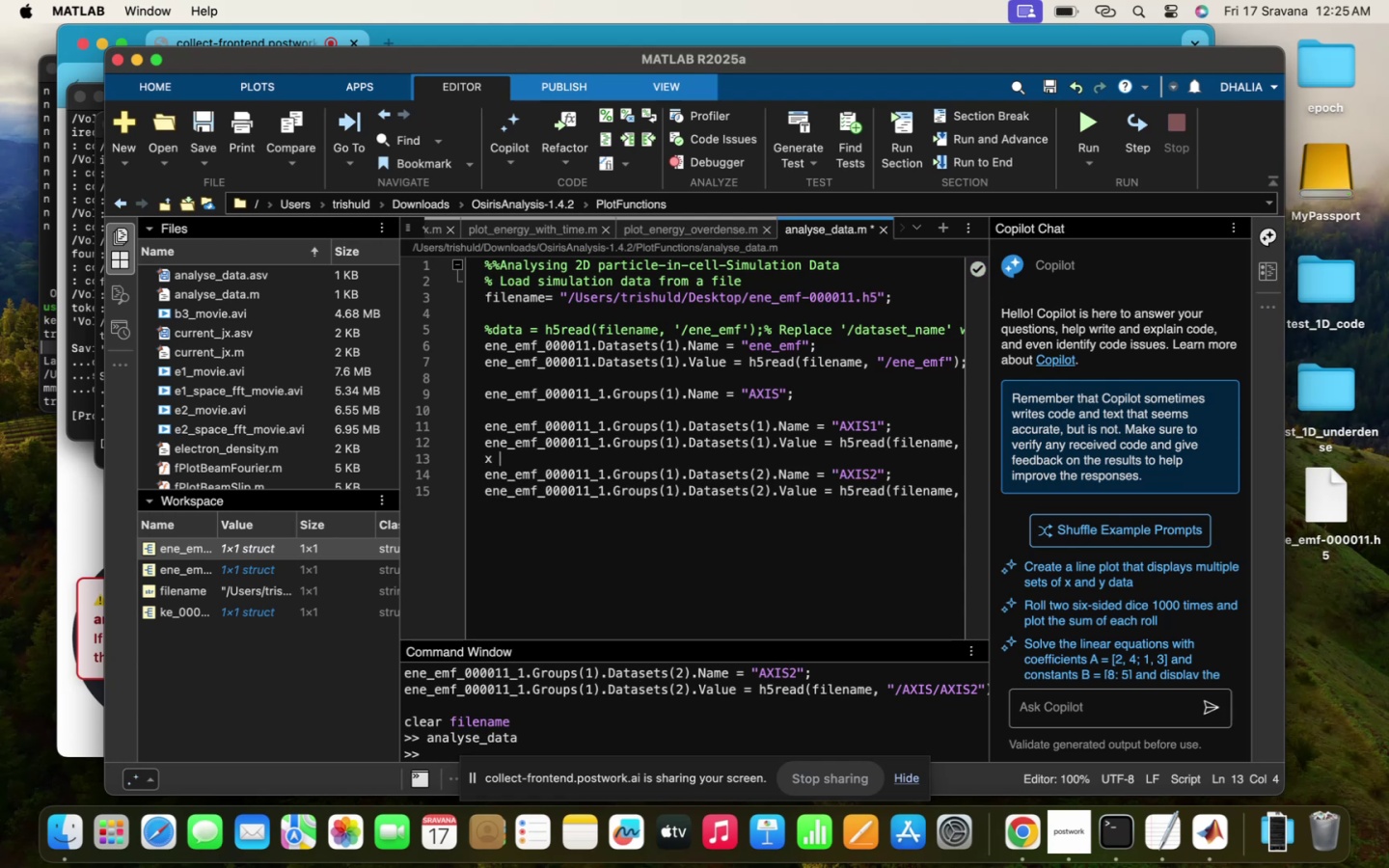 
key(Equal)
 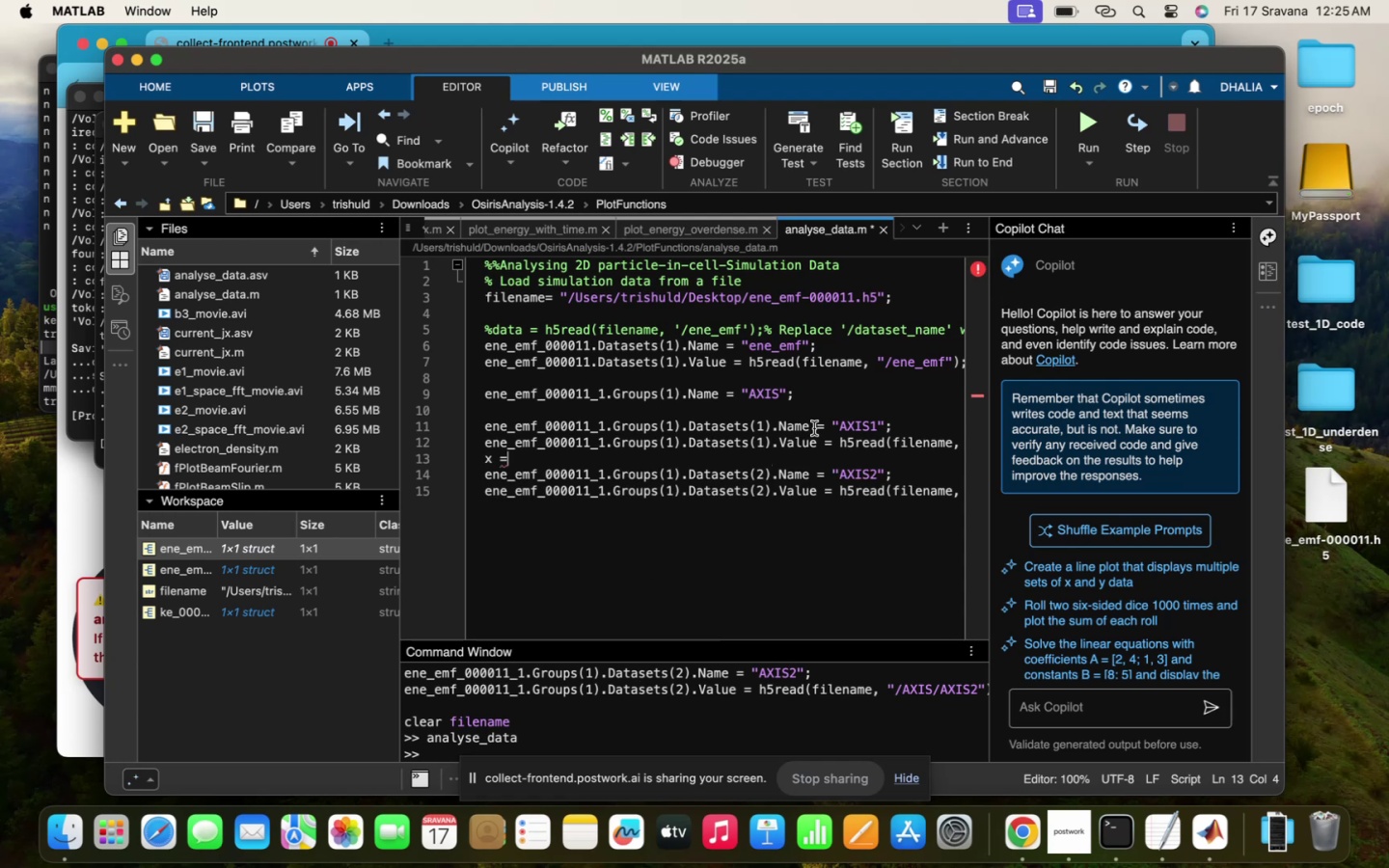 
left_click_drag(start_coordinate=[816, 447], to_coordinate=[455, 447])
 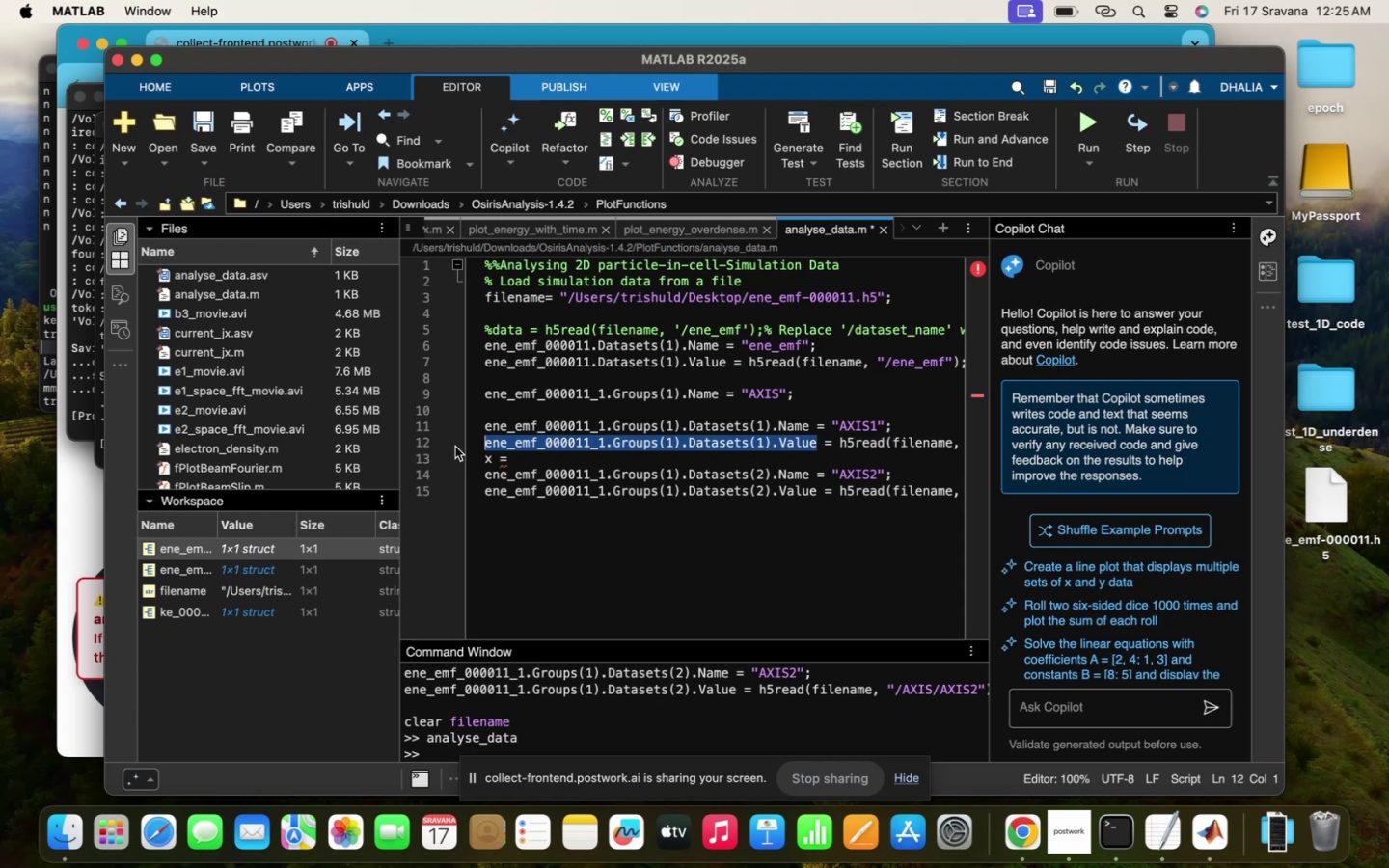 
key(Meta+C)
 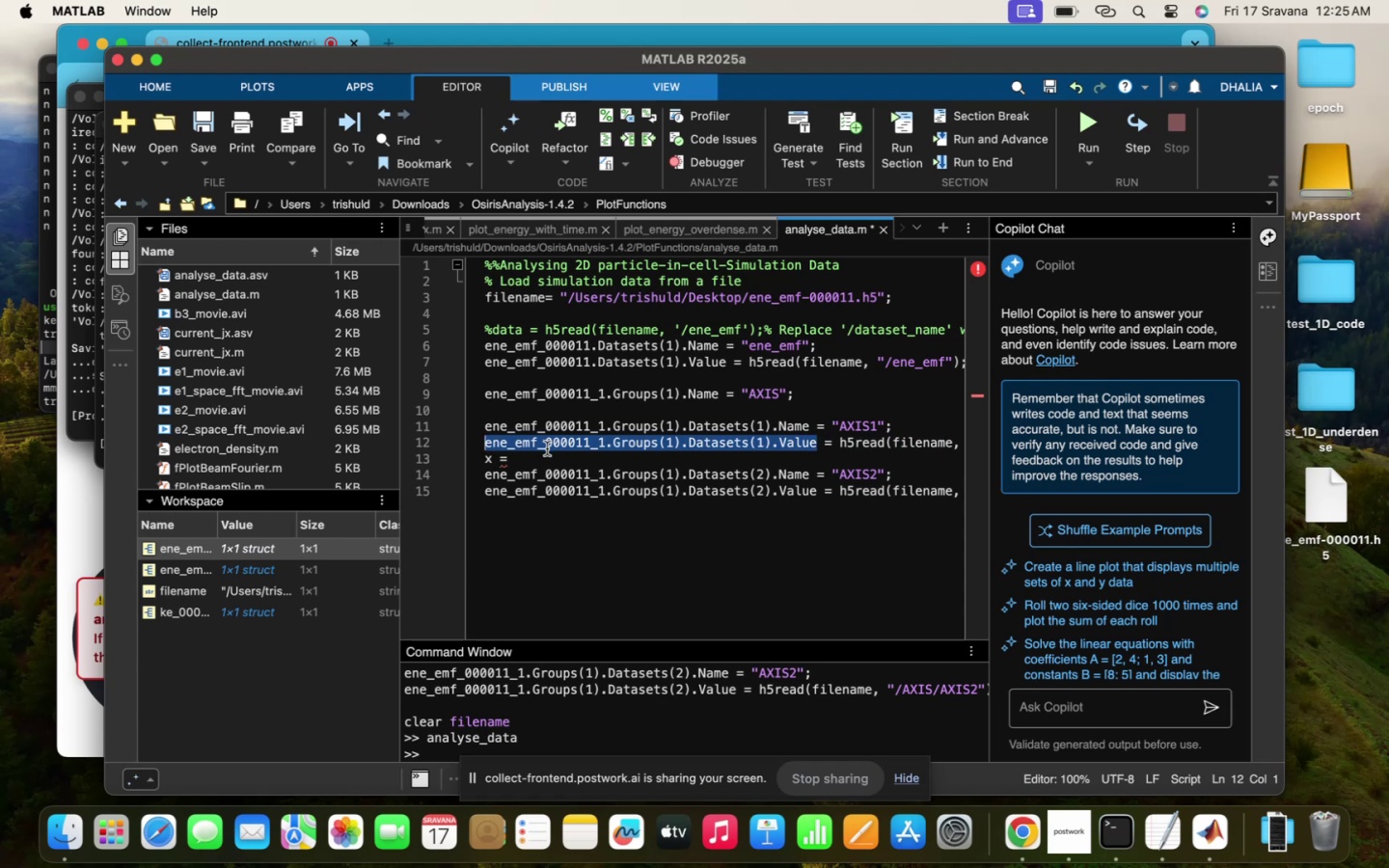 
key(Space)
 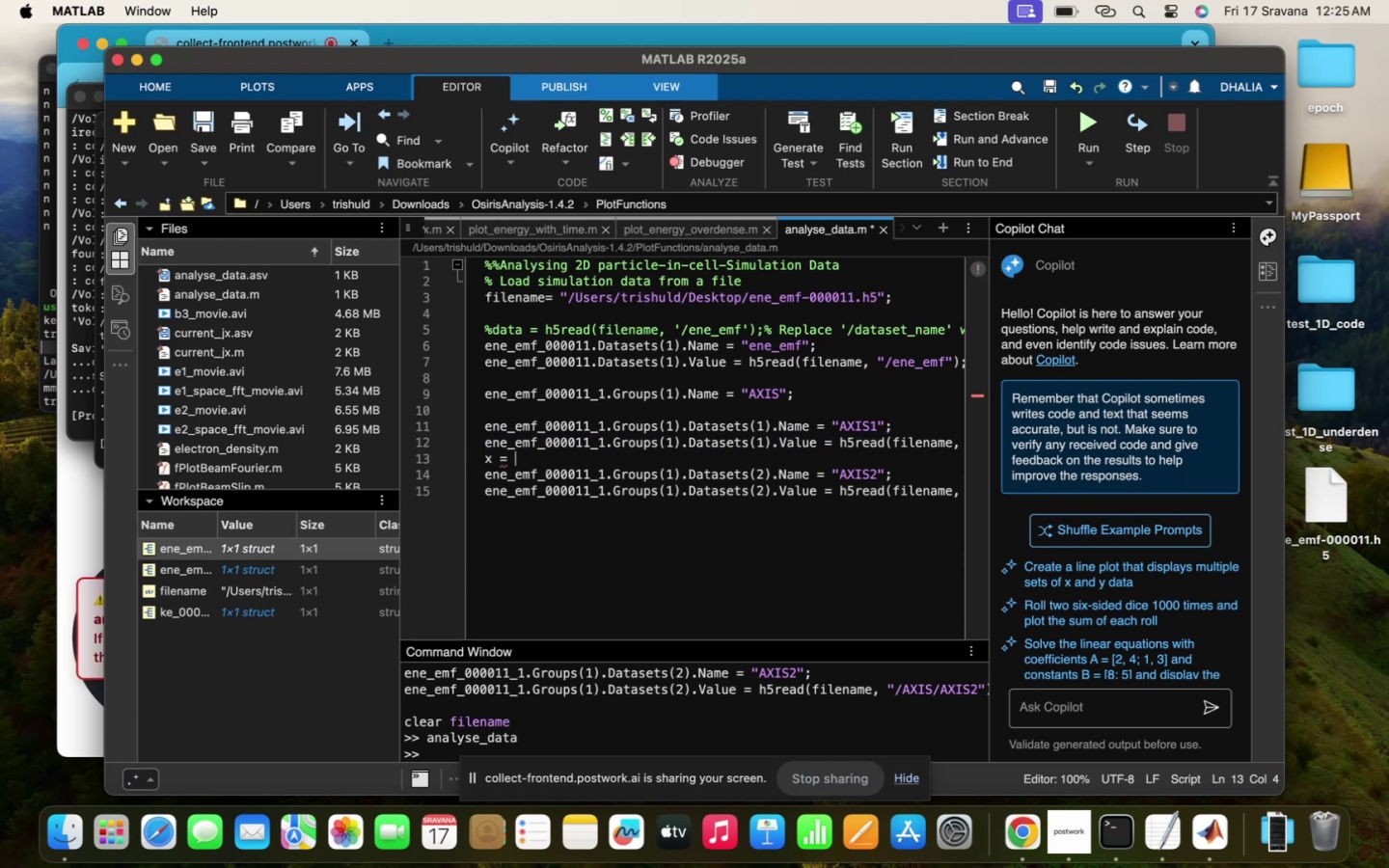 
key(Shift+9)
 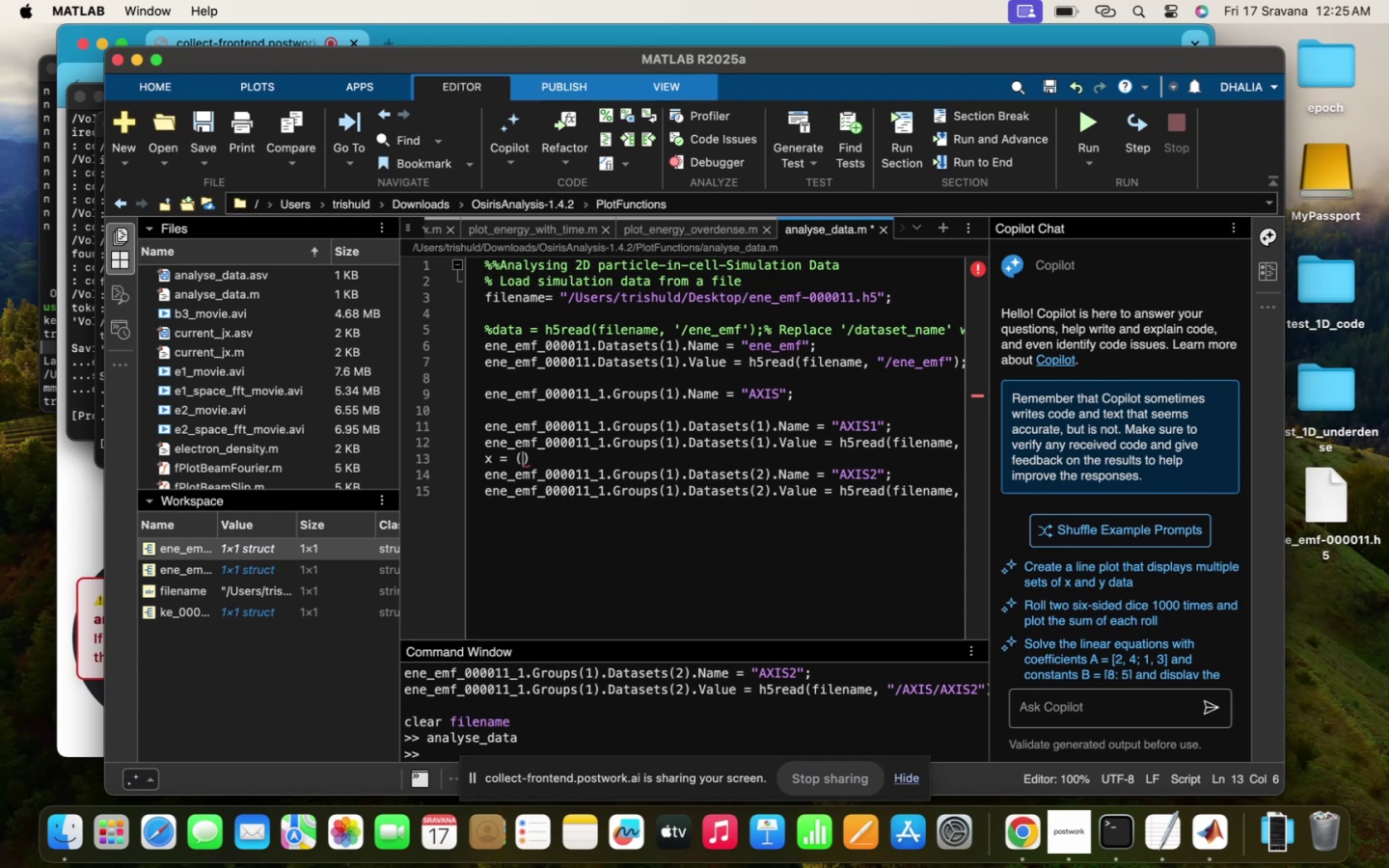 
key(E)
 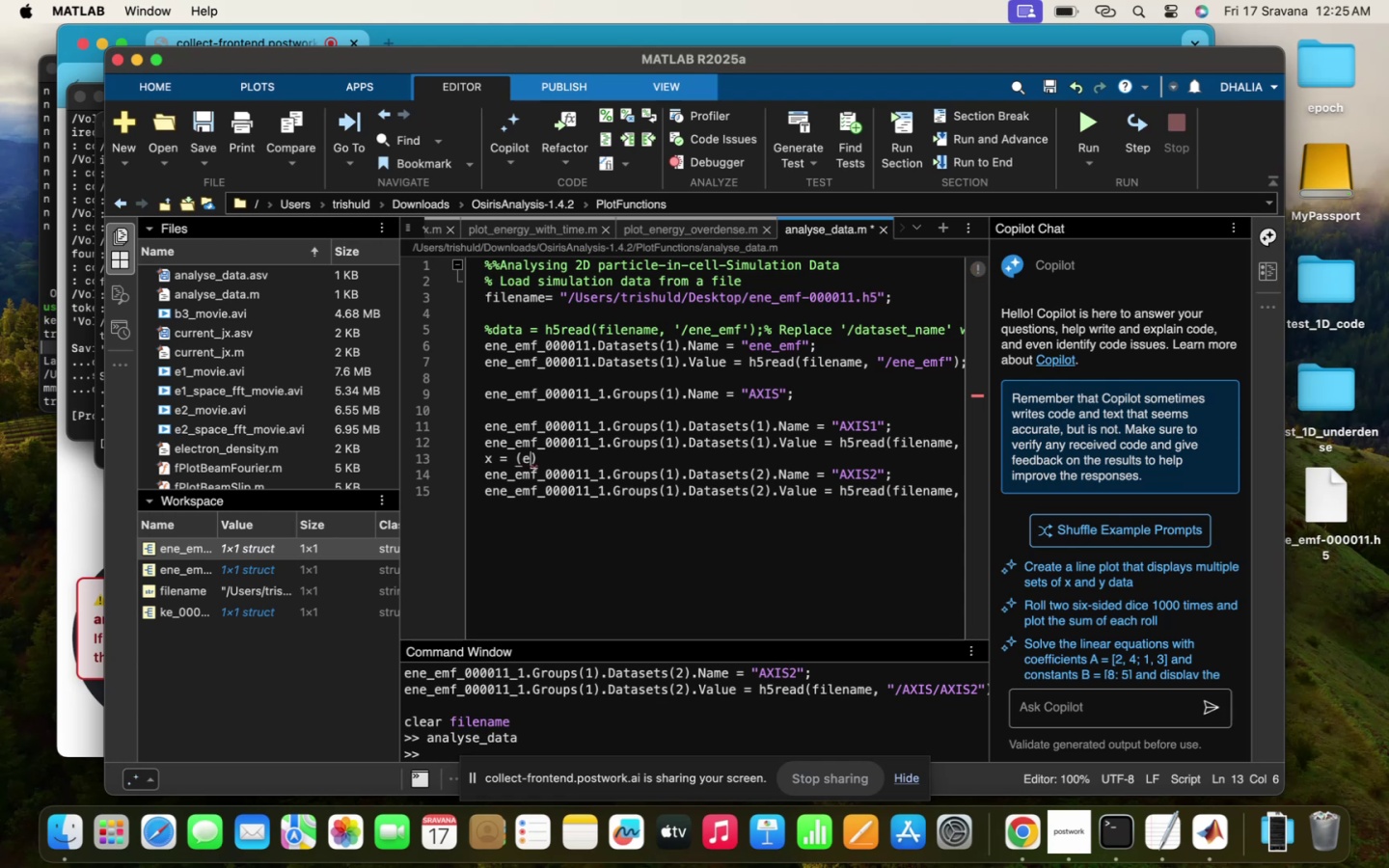 
key(Backspace)
 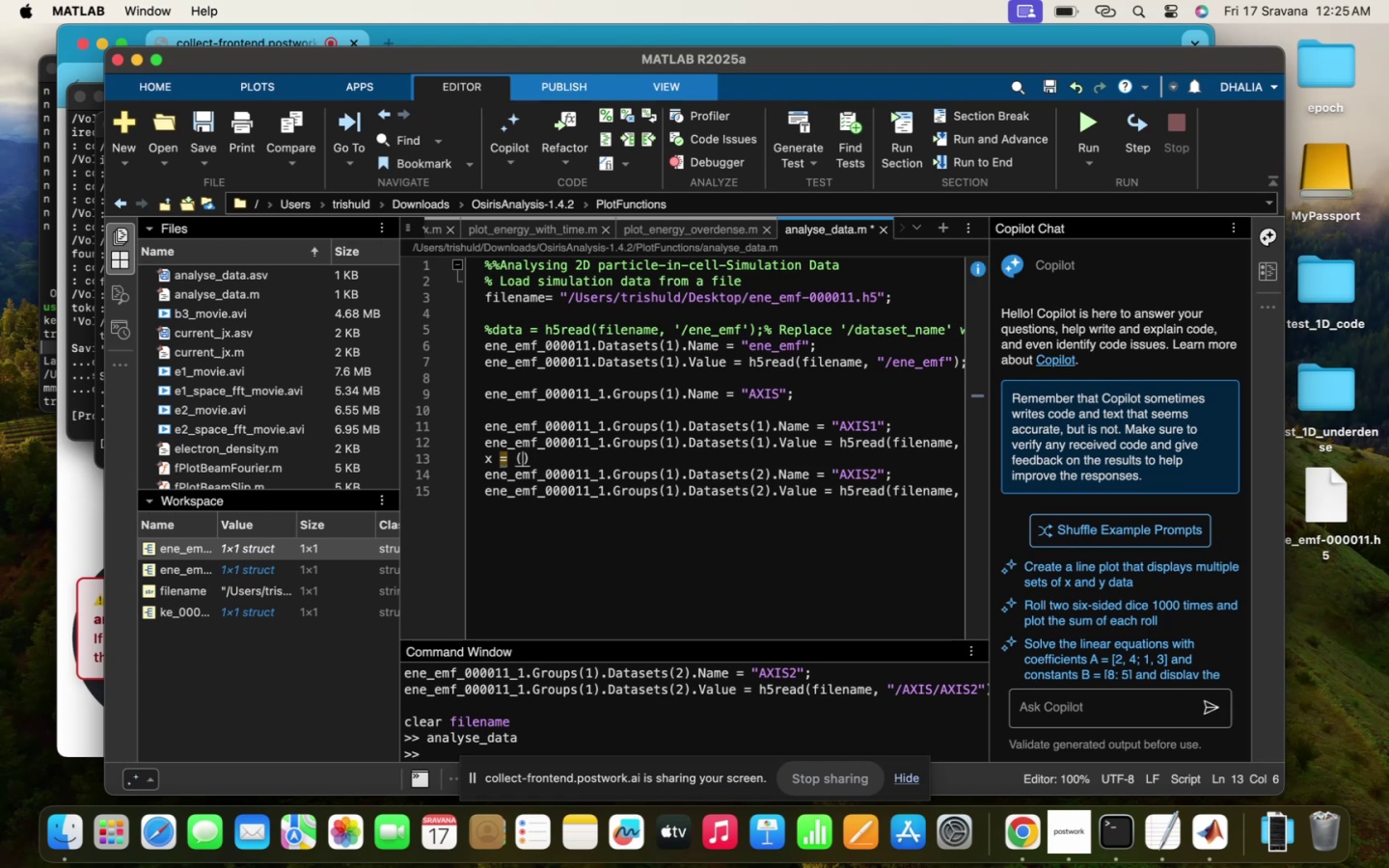 
key(Meta+V)
 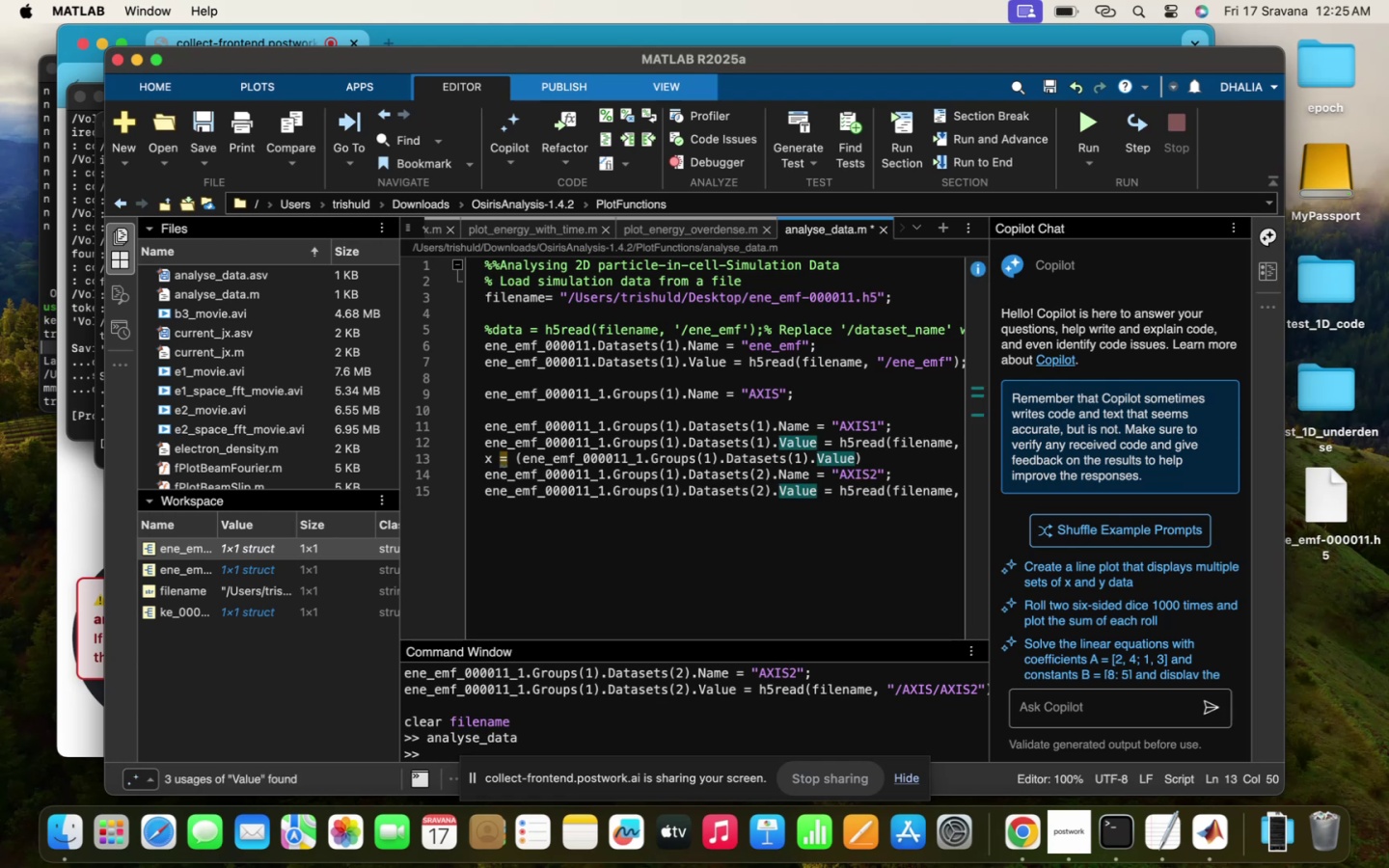 
type((1)
 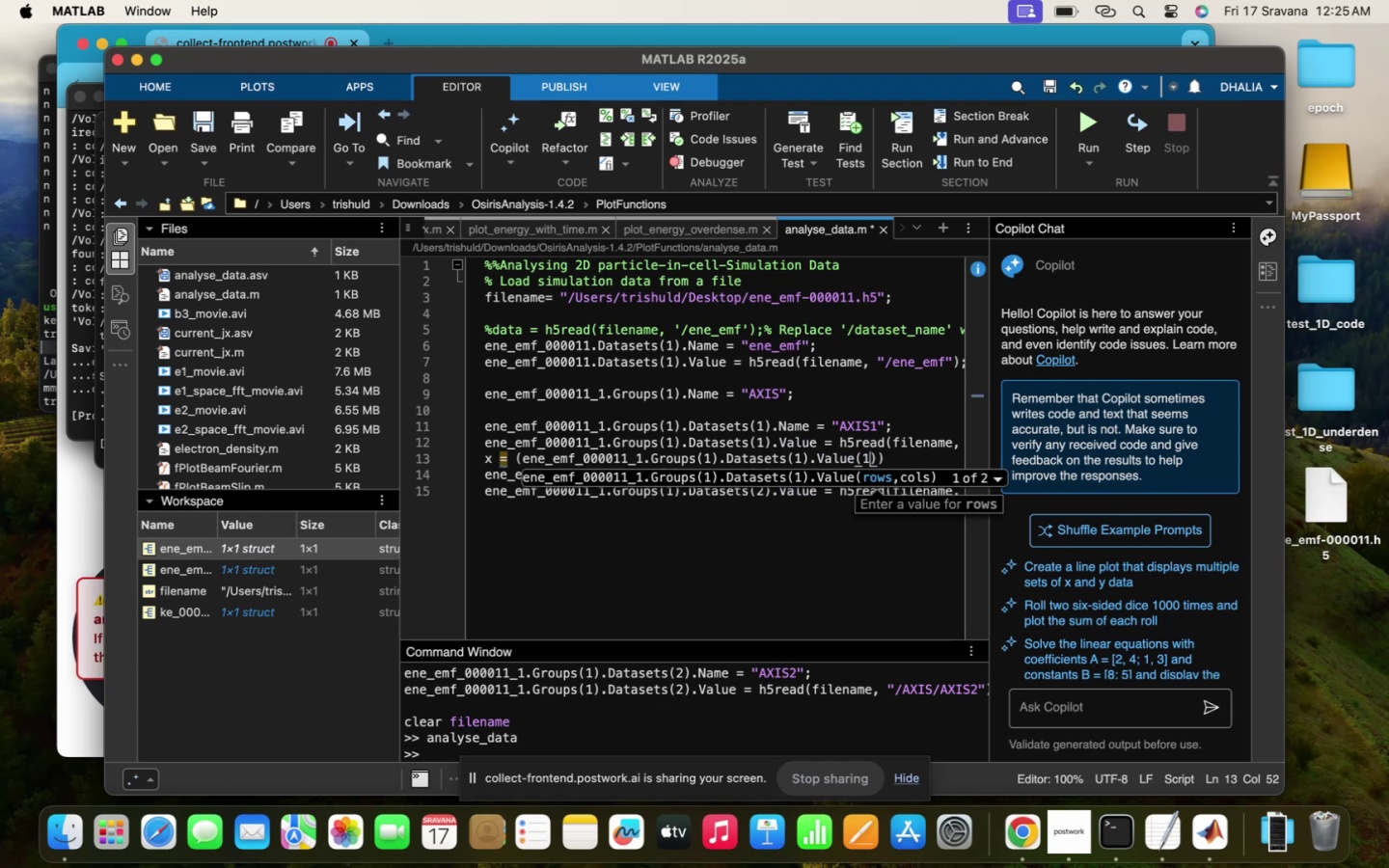 
key(ArrowRight)
 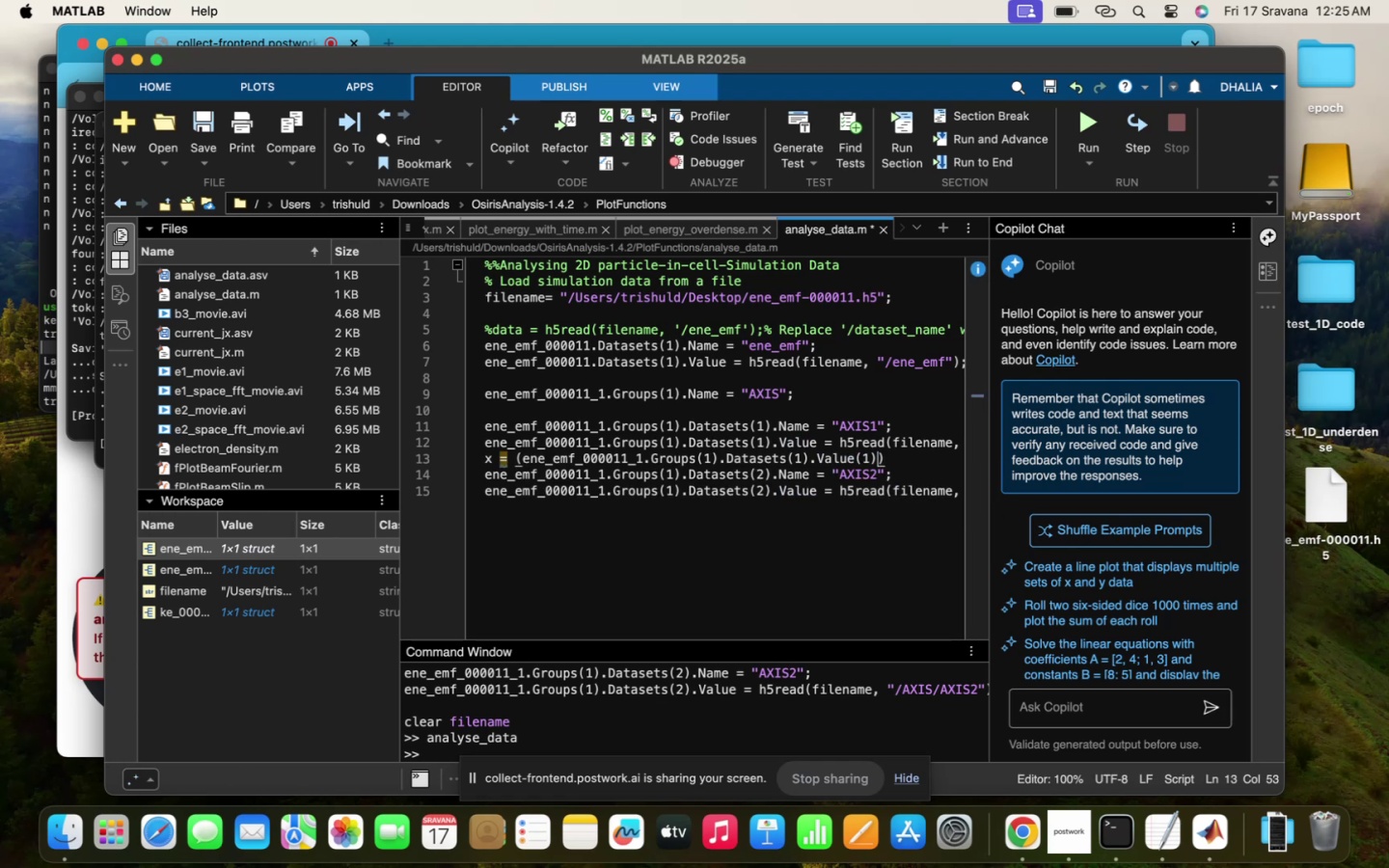 
key(Comma)
 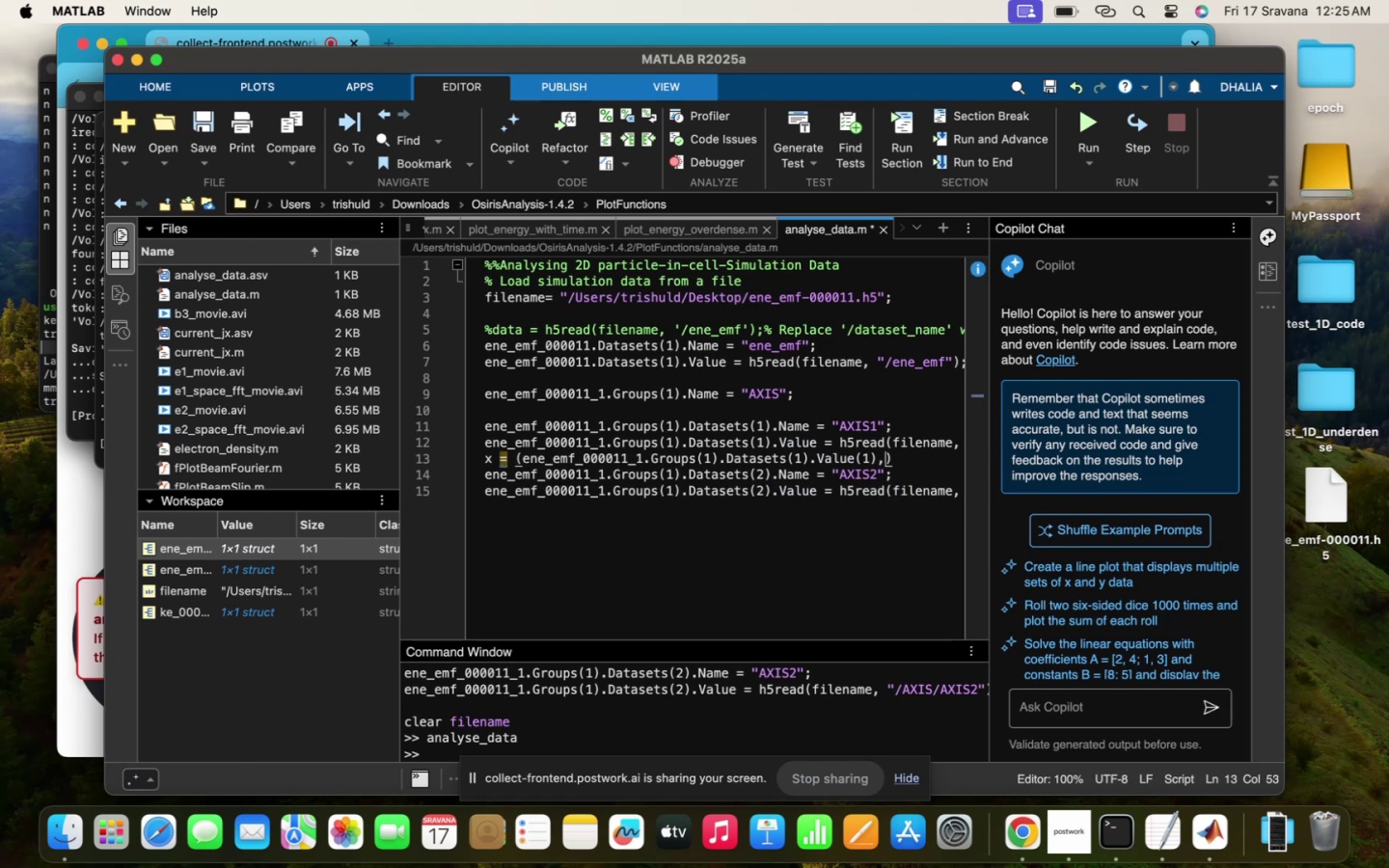 
key(Meta+CommandLeft)
 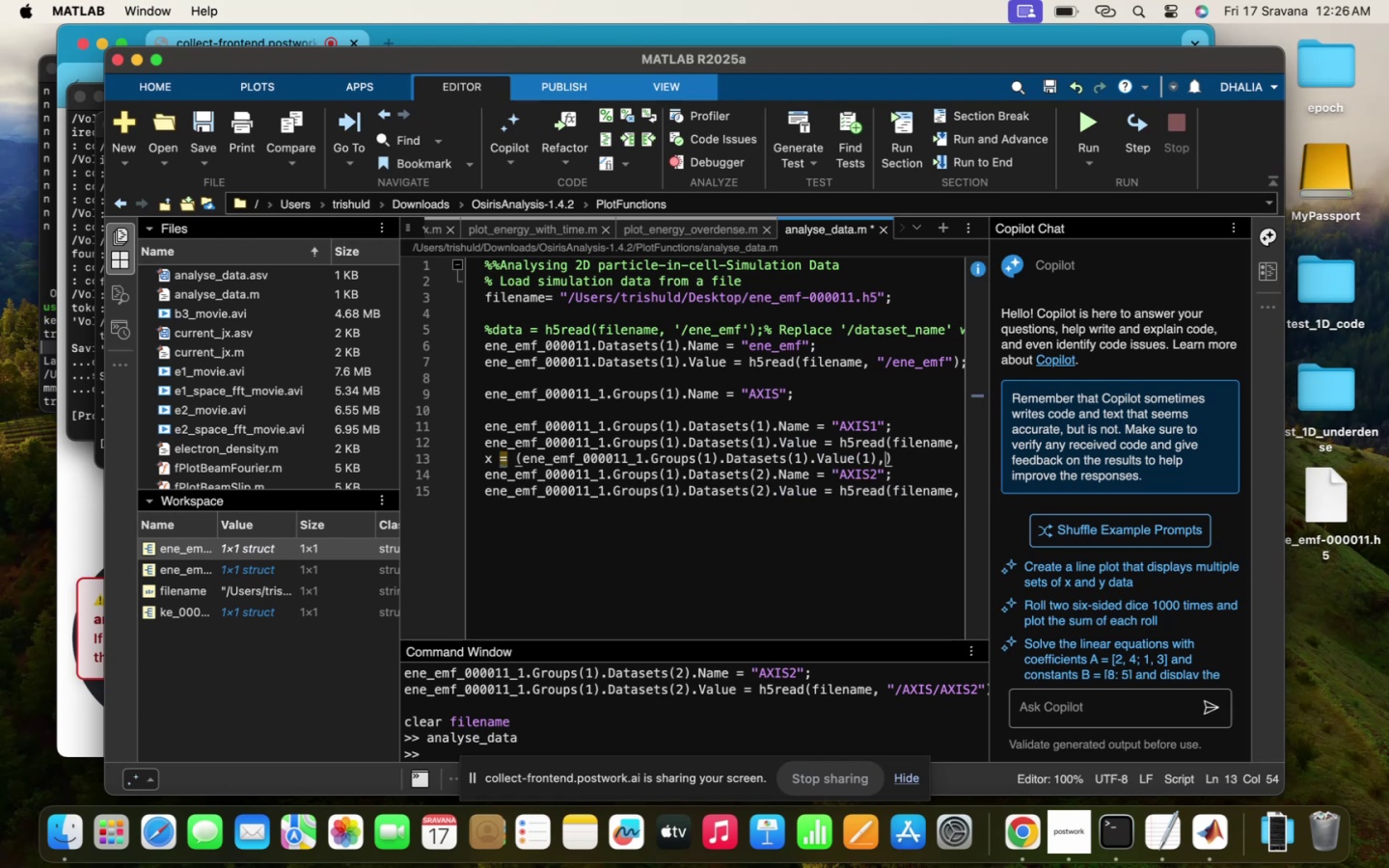 
key(Meta+V)
 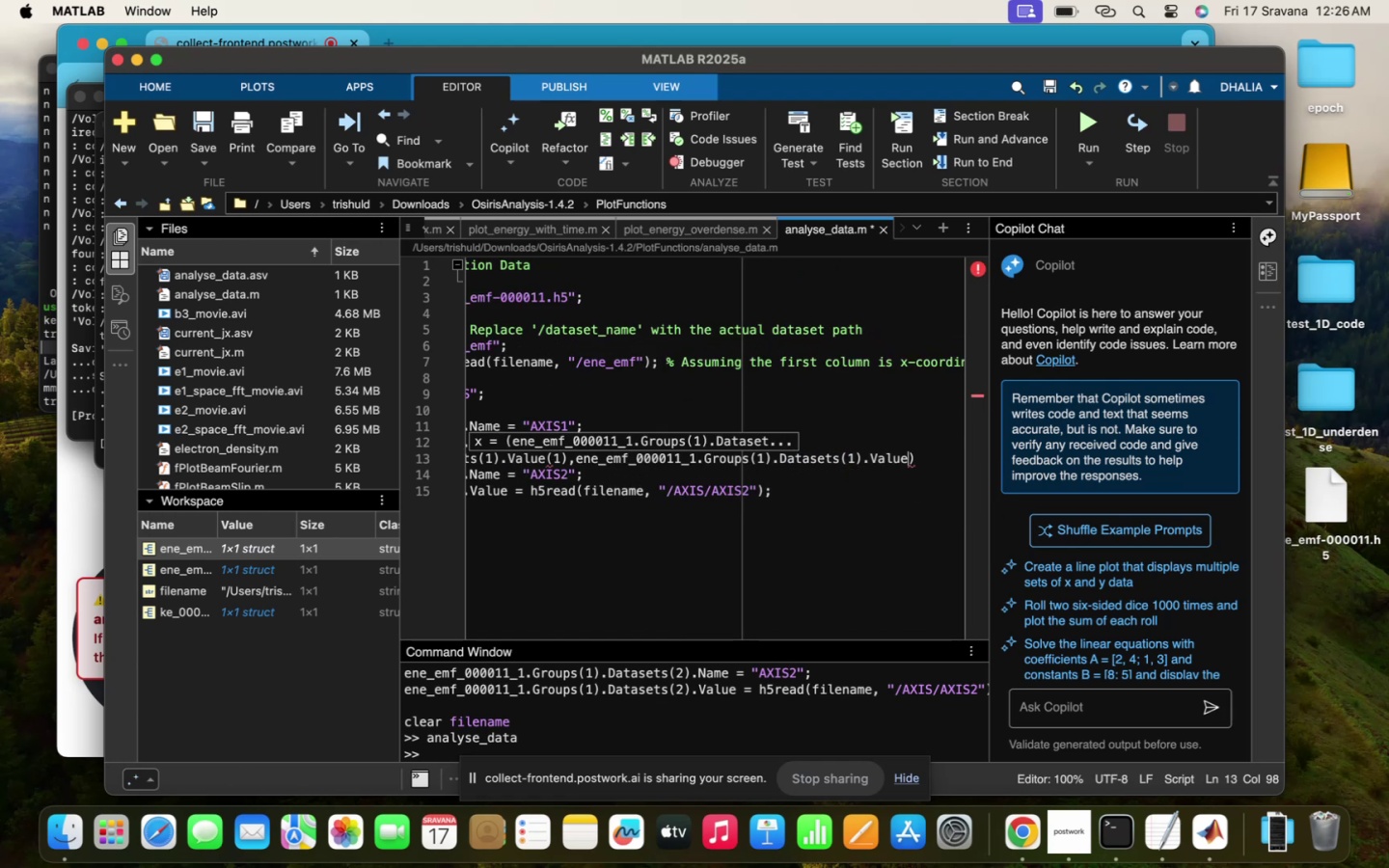 
type((2)
 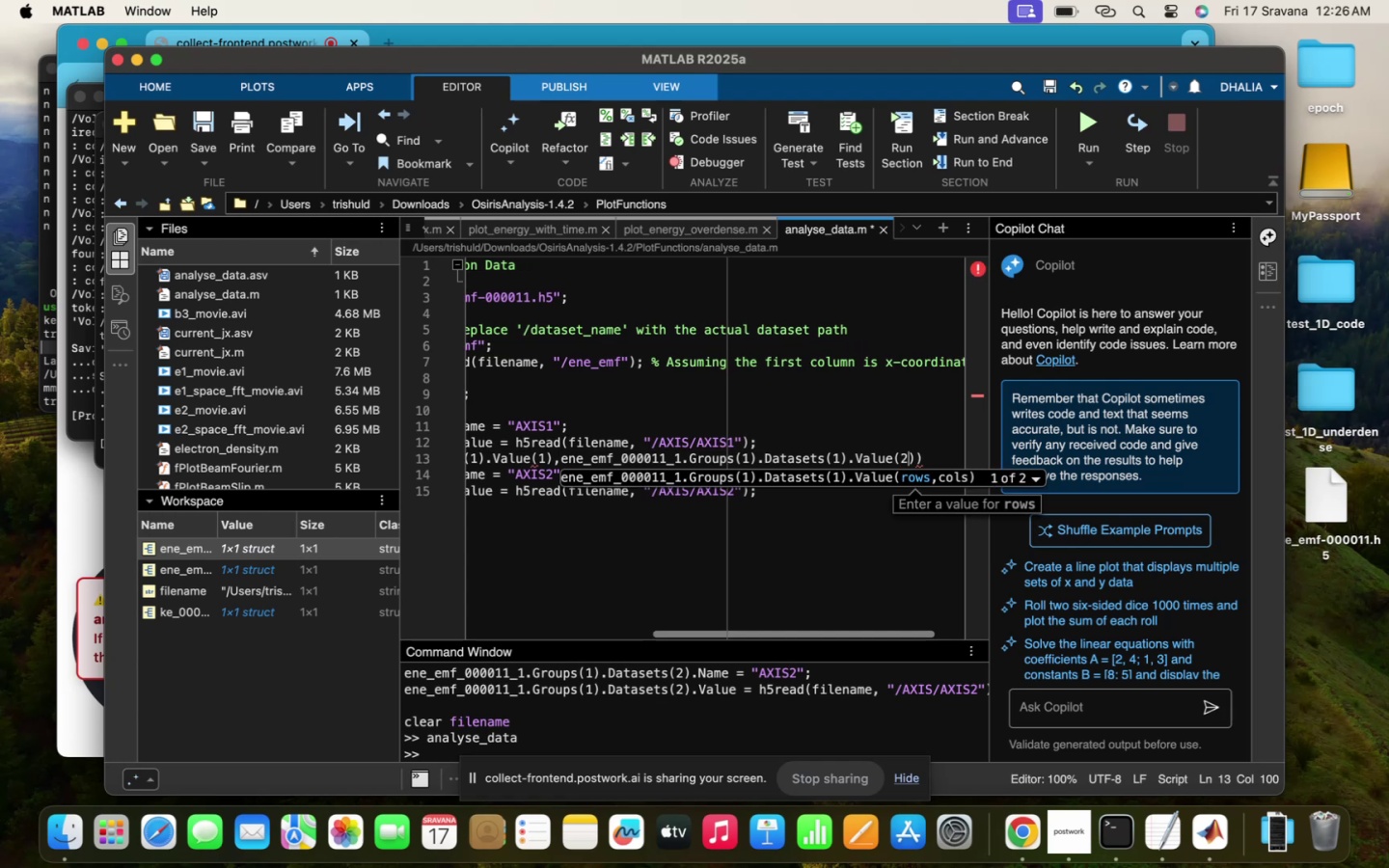 
key(ArrowRight)
 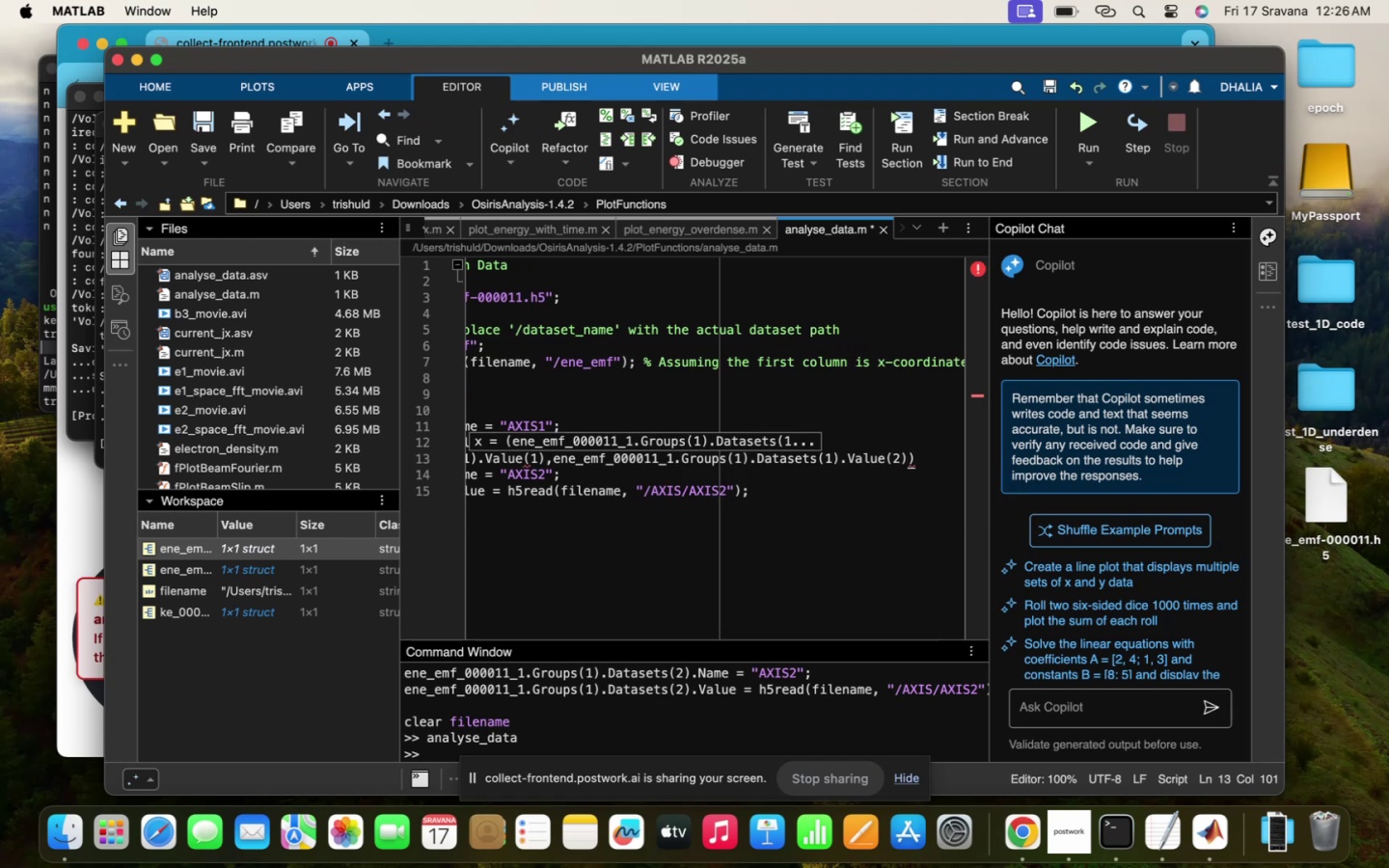 
type(,300)
key(Backspace)
key(Backspace)
key(Backspace)
type(6000)
 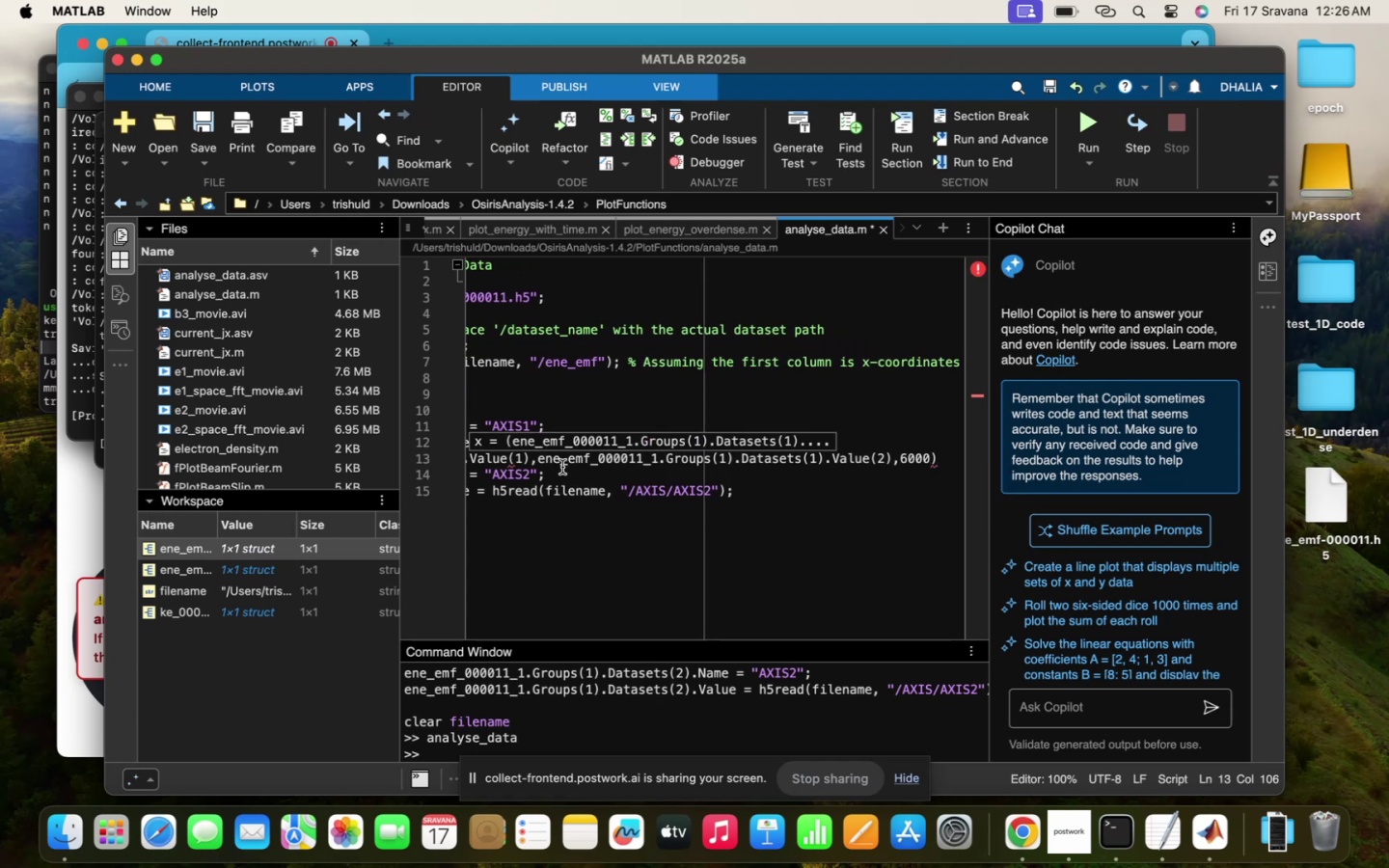 
left_click([659, 470])
 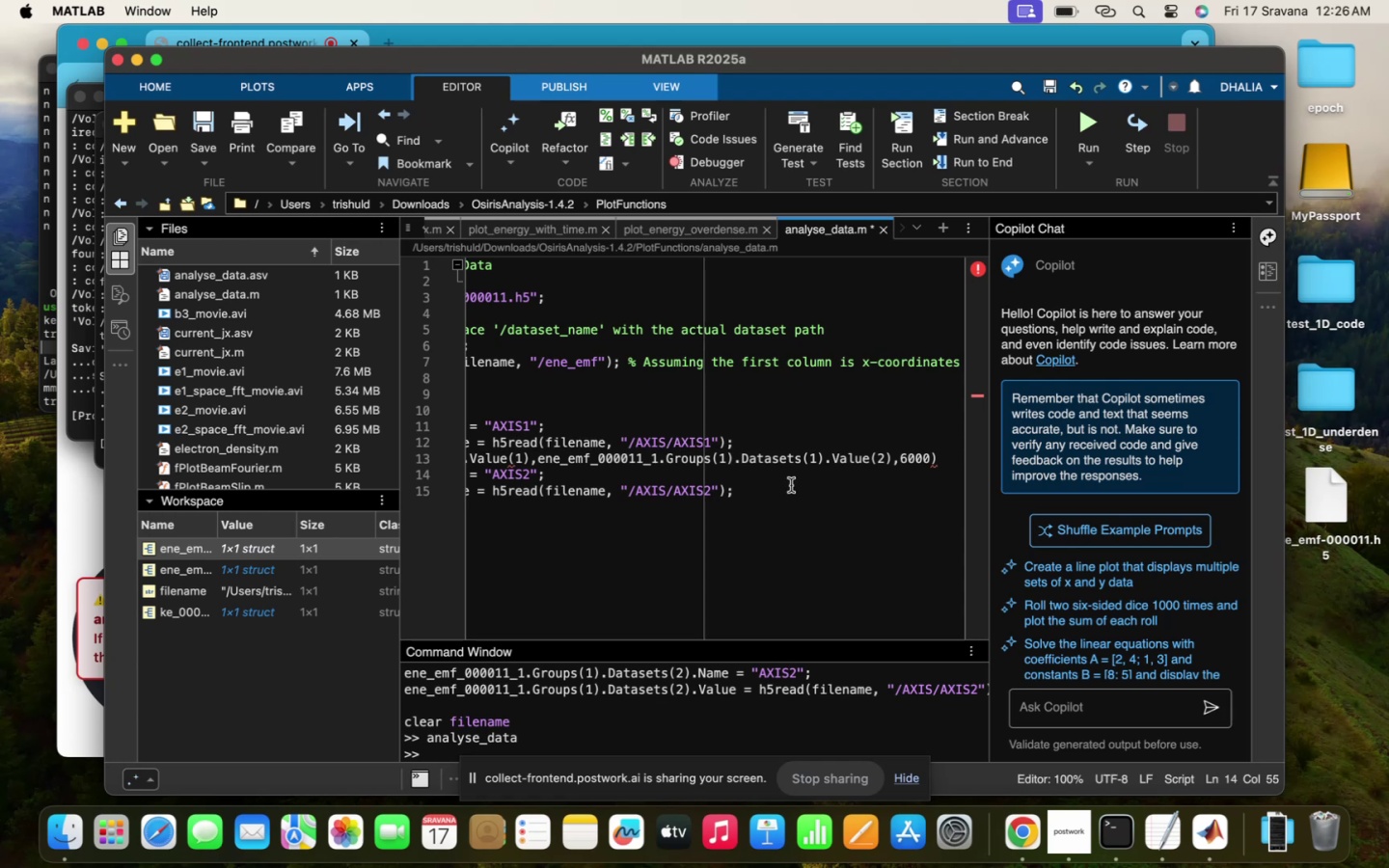 
left_click([753, 483])
 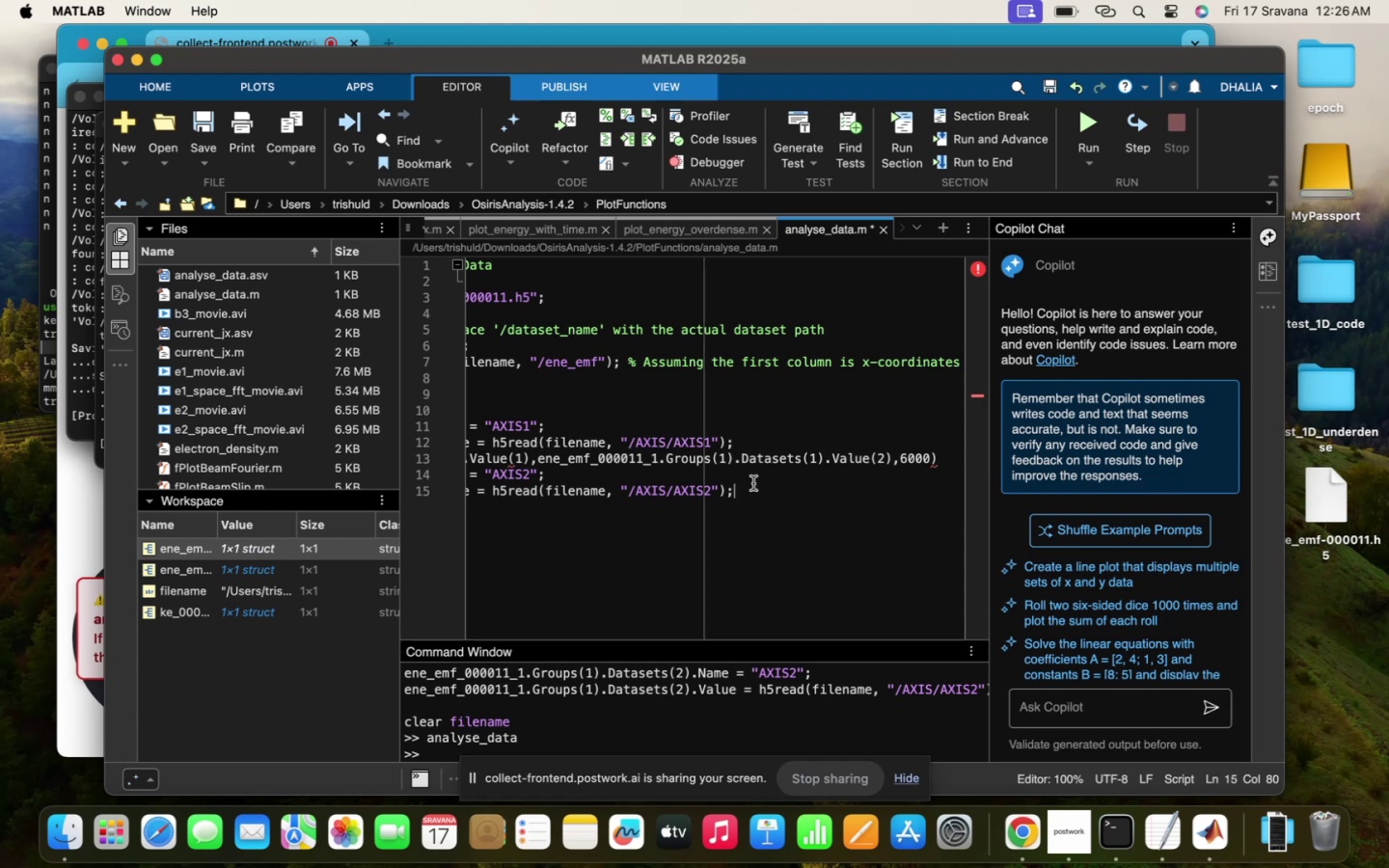 
scroll: coordinate [753, 483], scroll_direction: up, amount: 26.0
 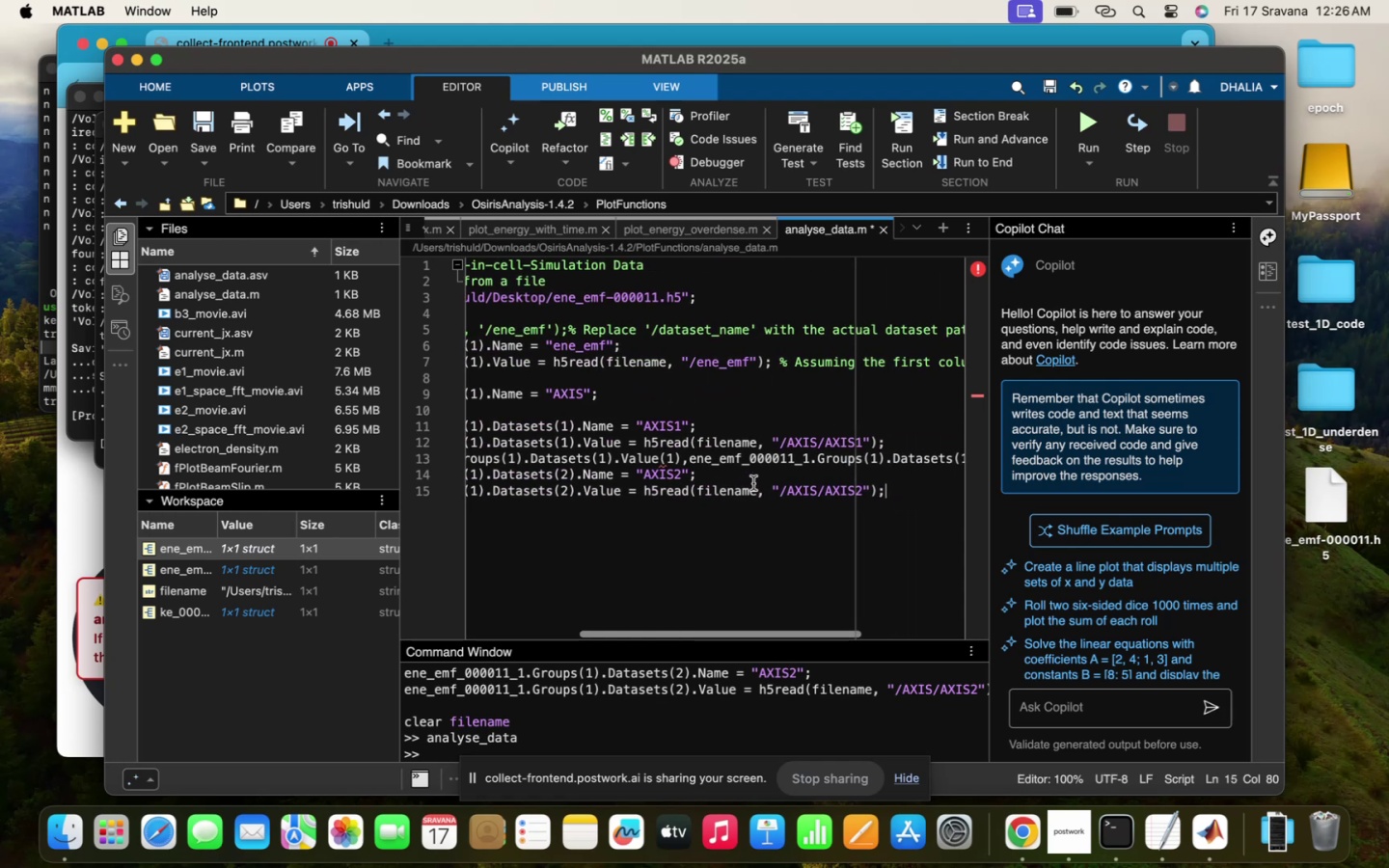 
key(Enter)
 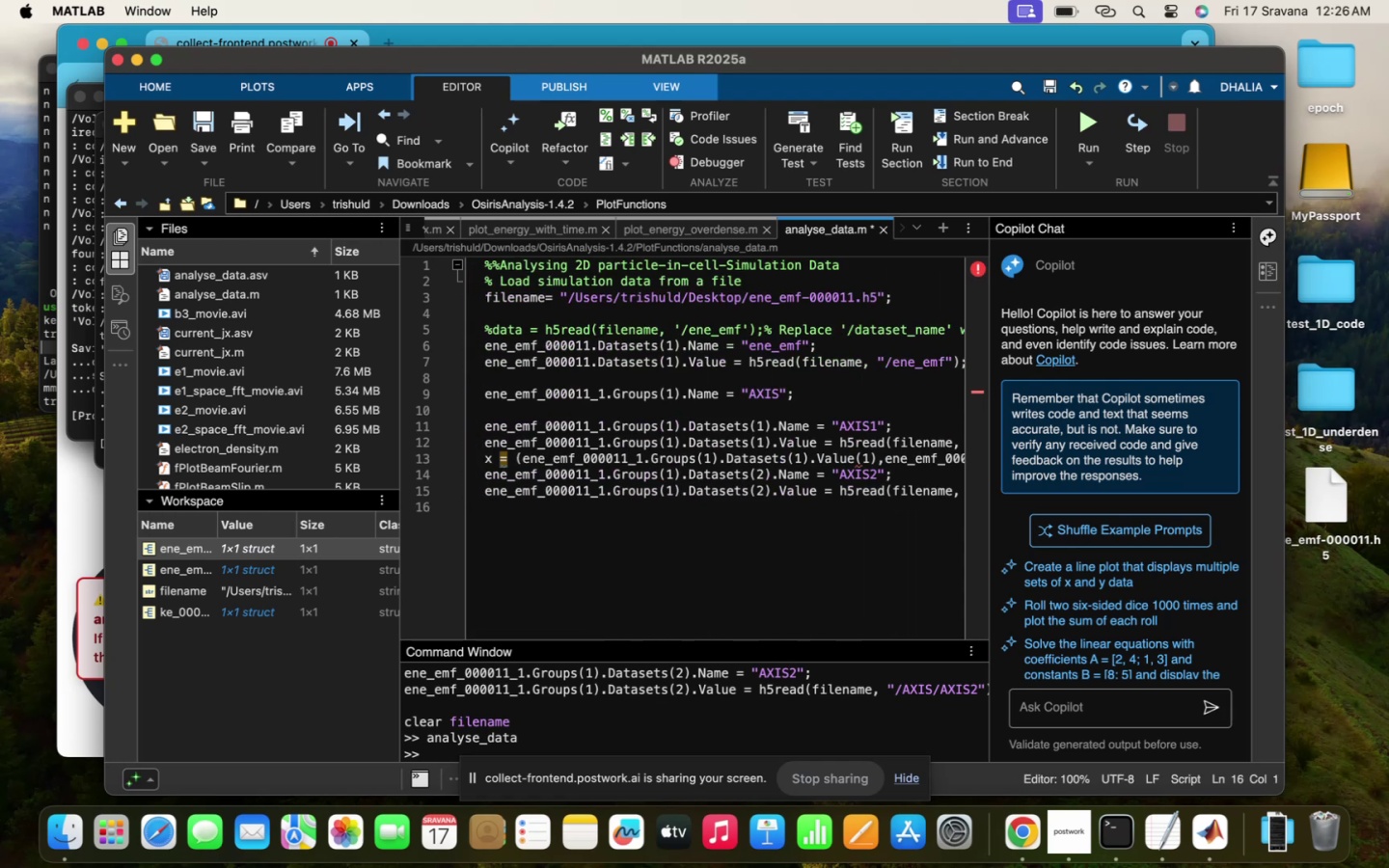 
key(Y)
 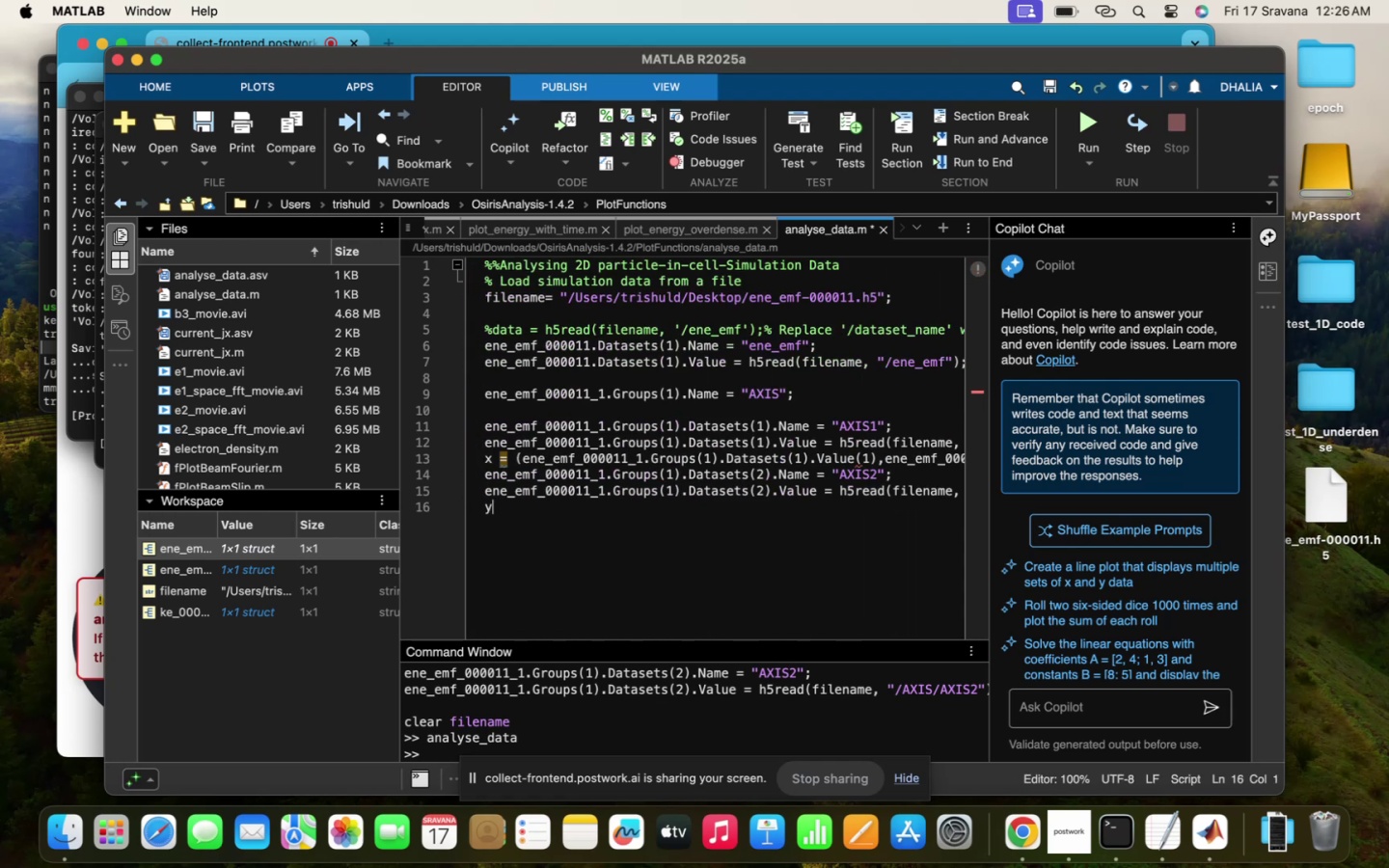 
key(Backspace)
 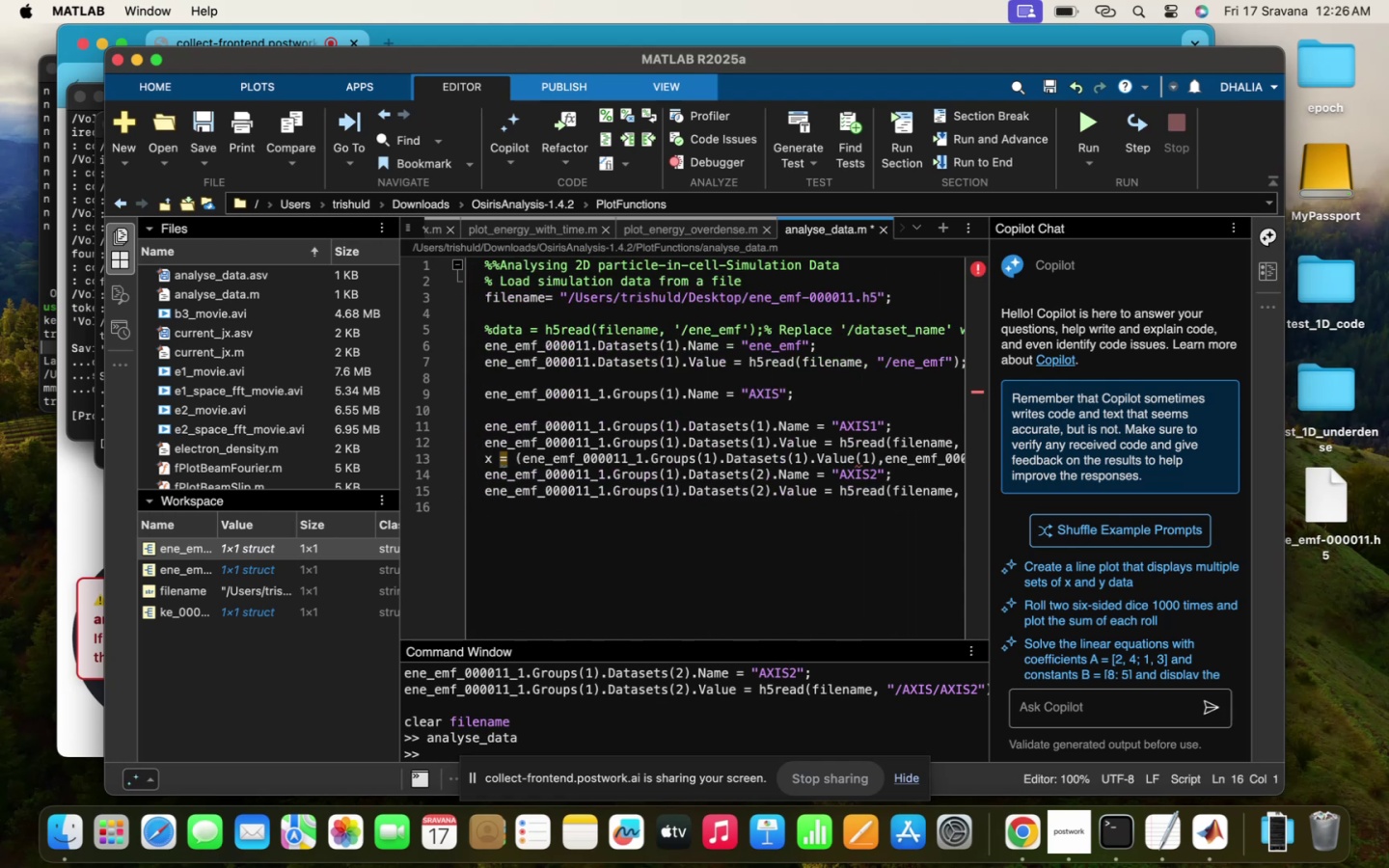 
key(Y)
 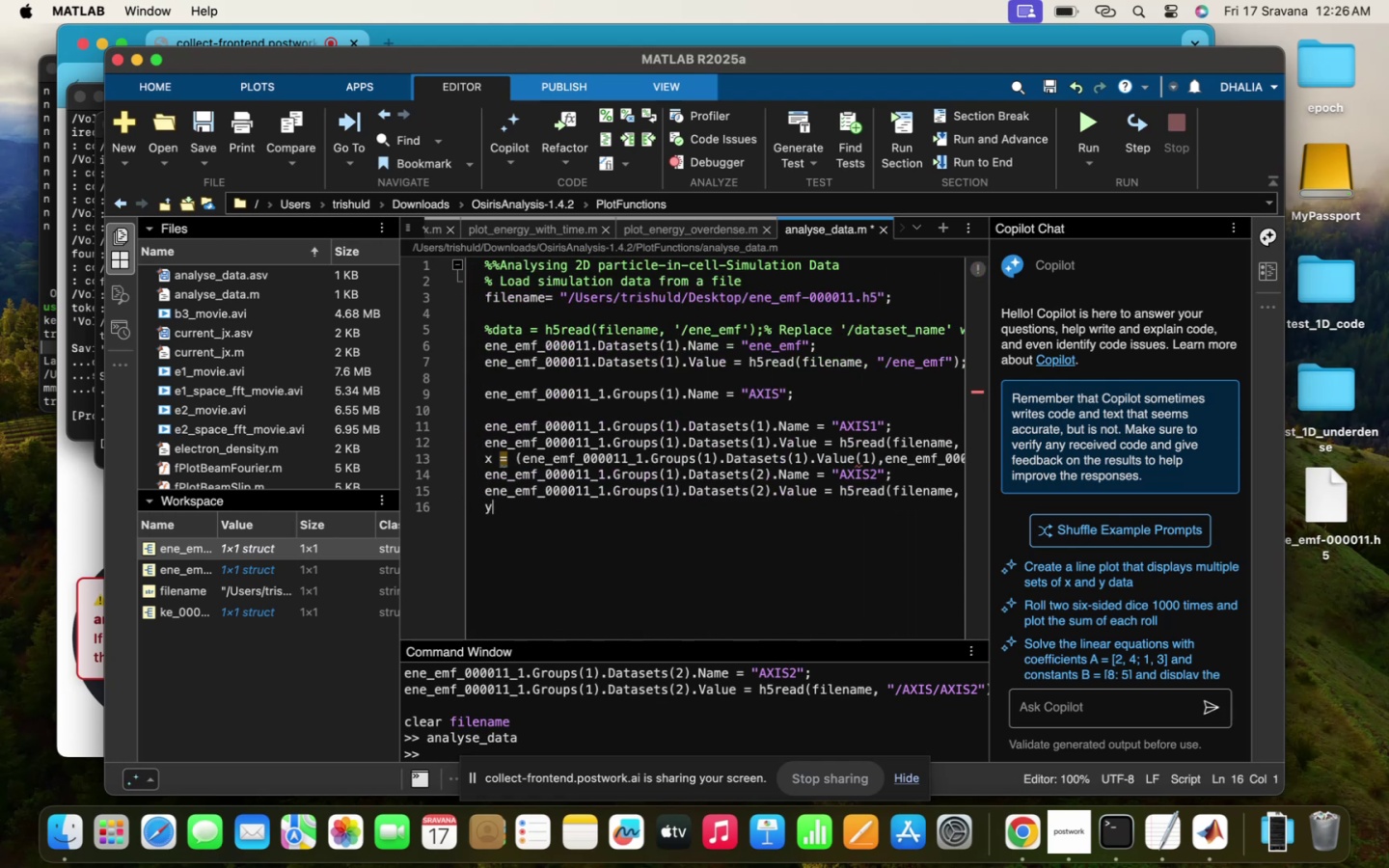 
key(Equal)
 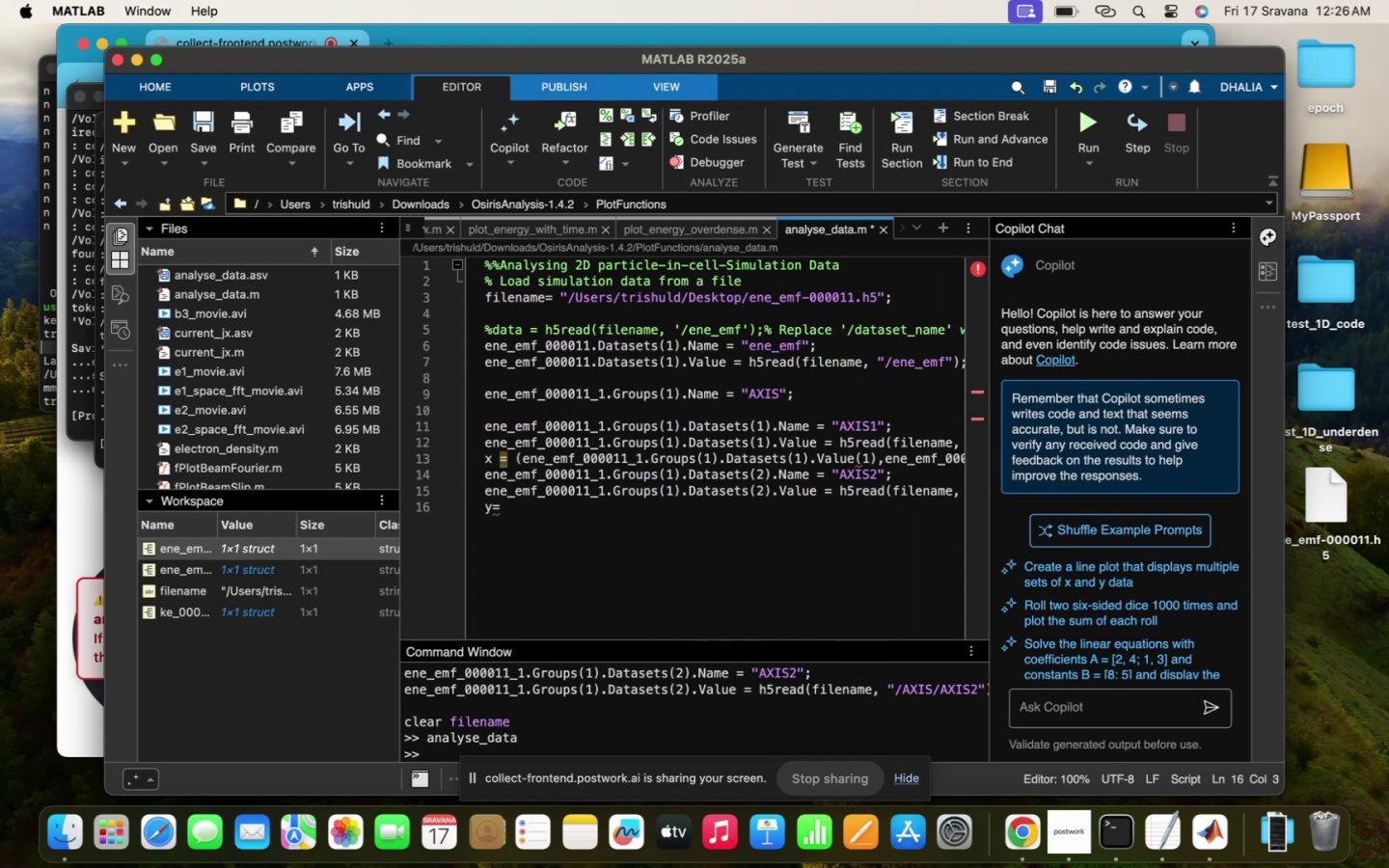 
key(Space)
 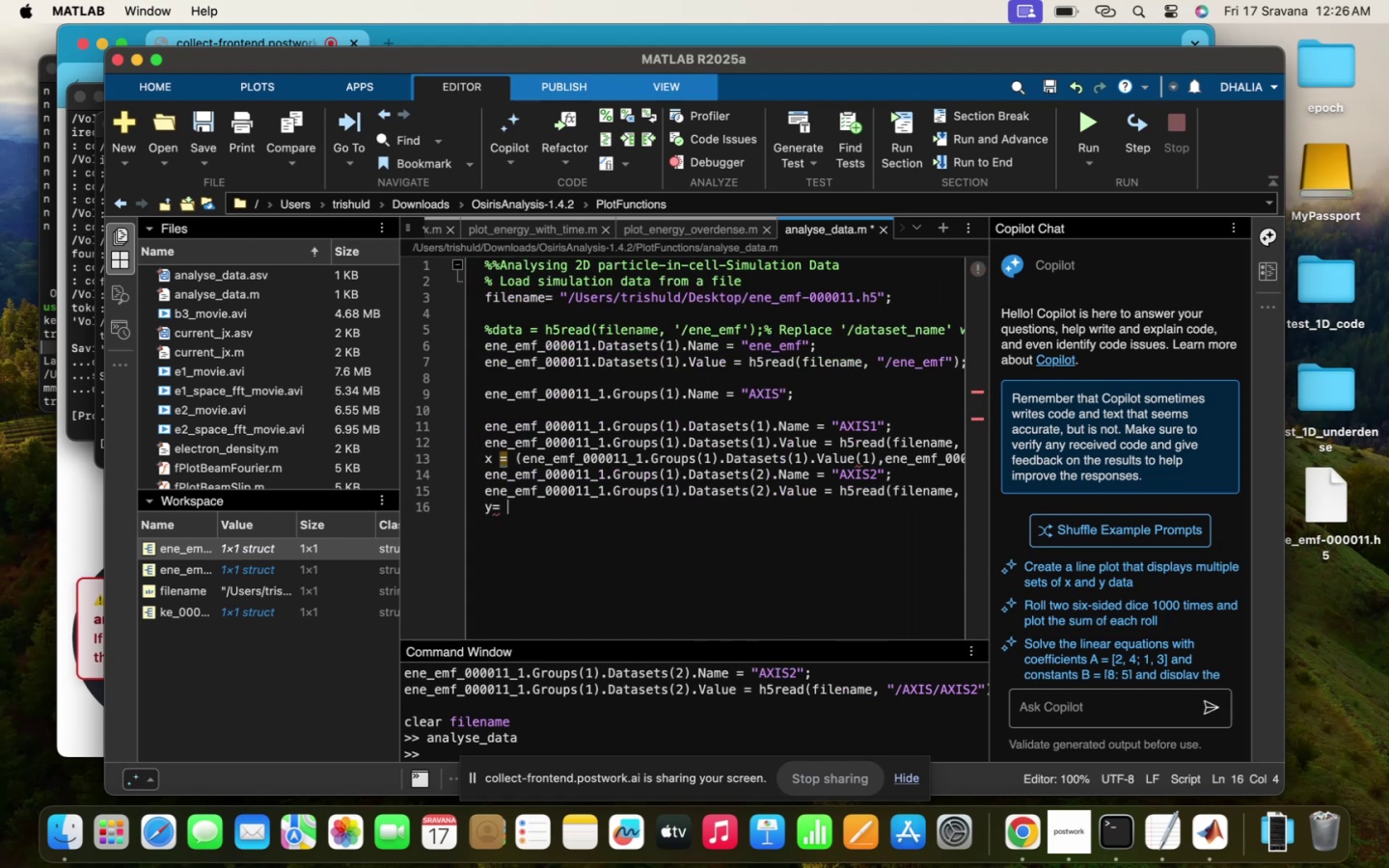 
key(Shift+9)
 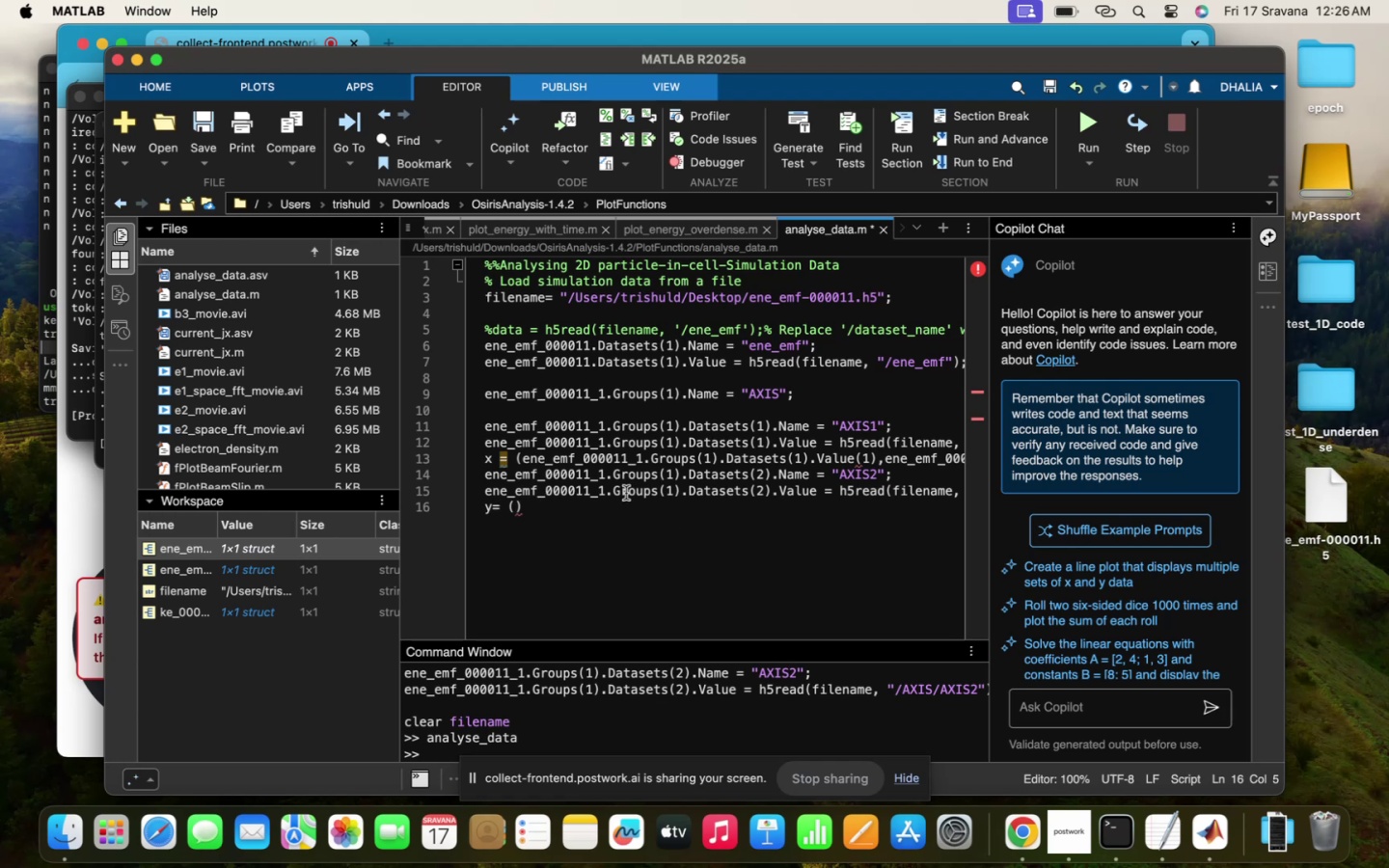 
wait(6.4)
 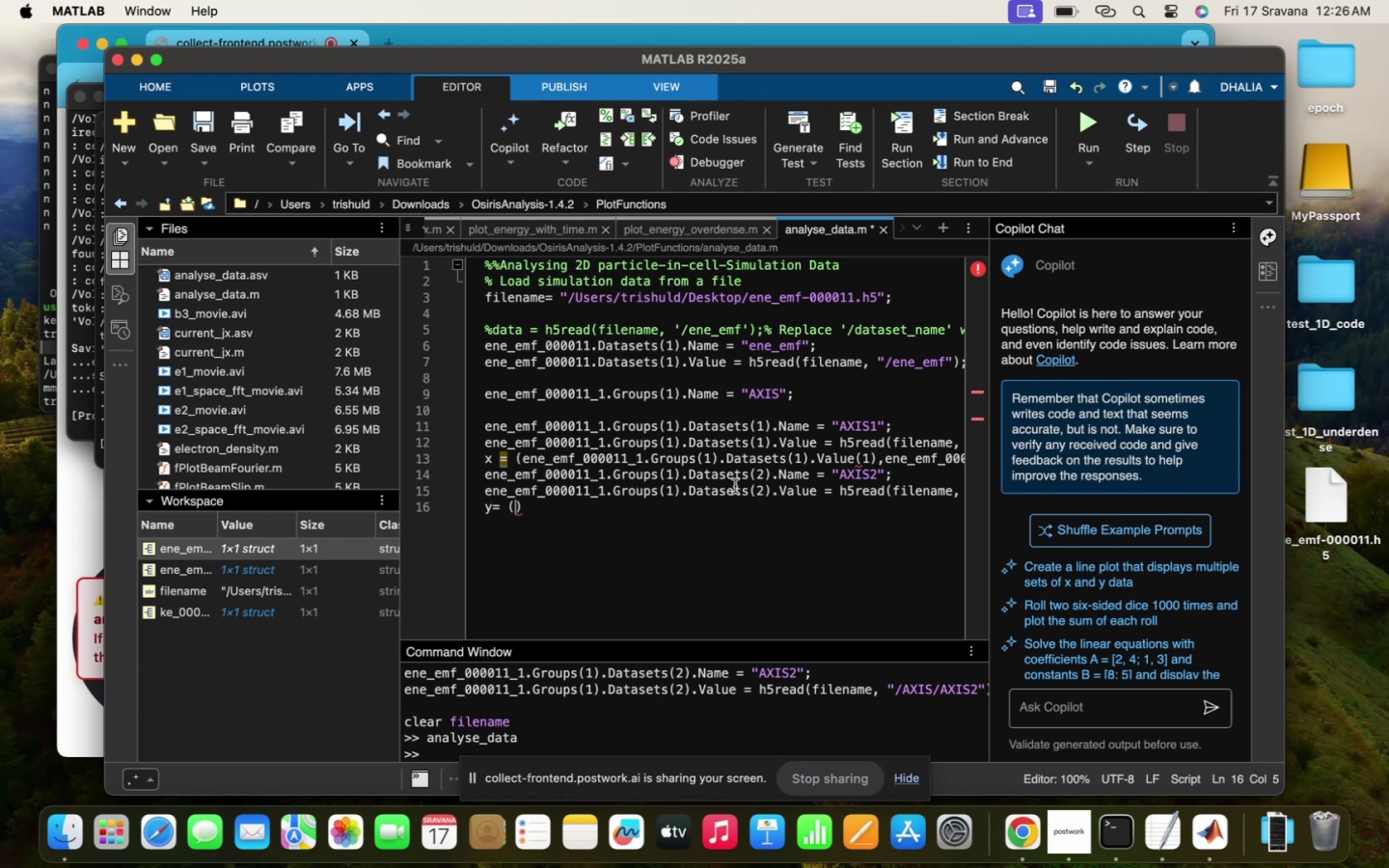 
left_click_drag(start_coordinate=[483, 488], to_coordinate=[816, 496])
 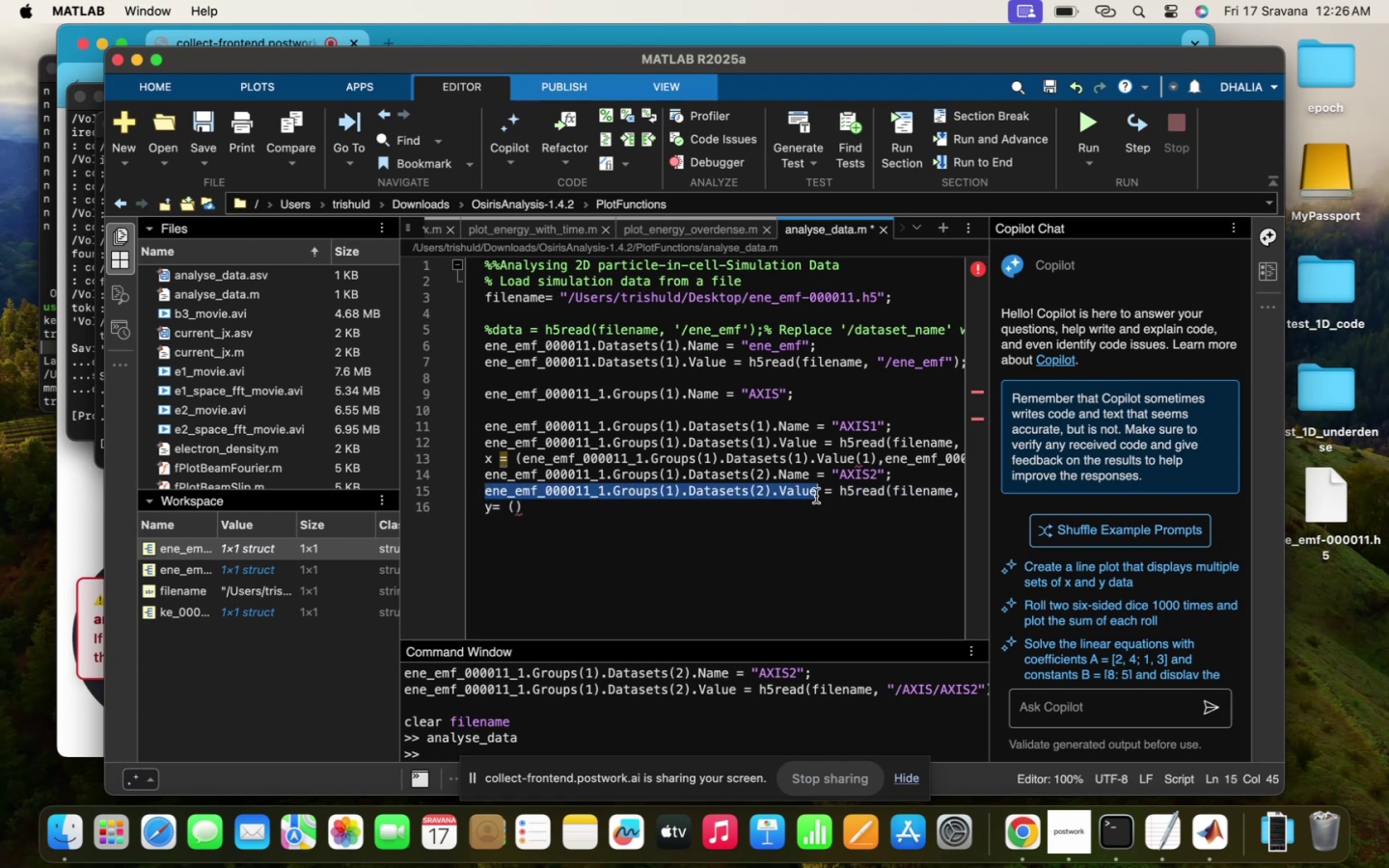 
key(Meta+C)
 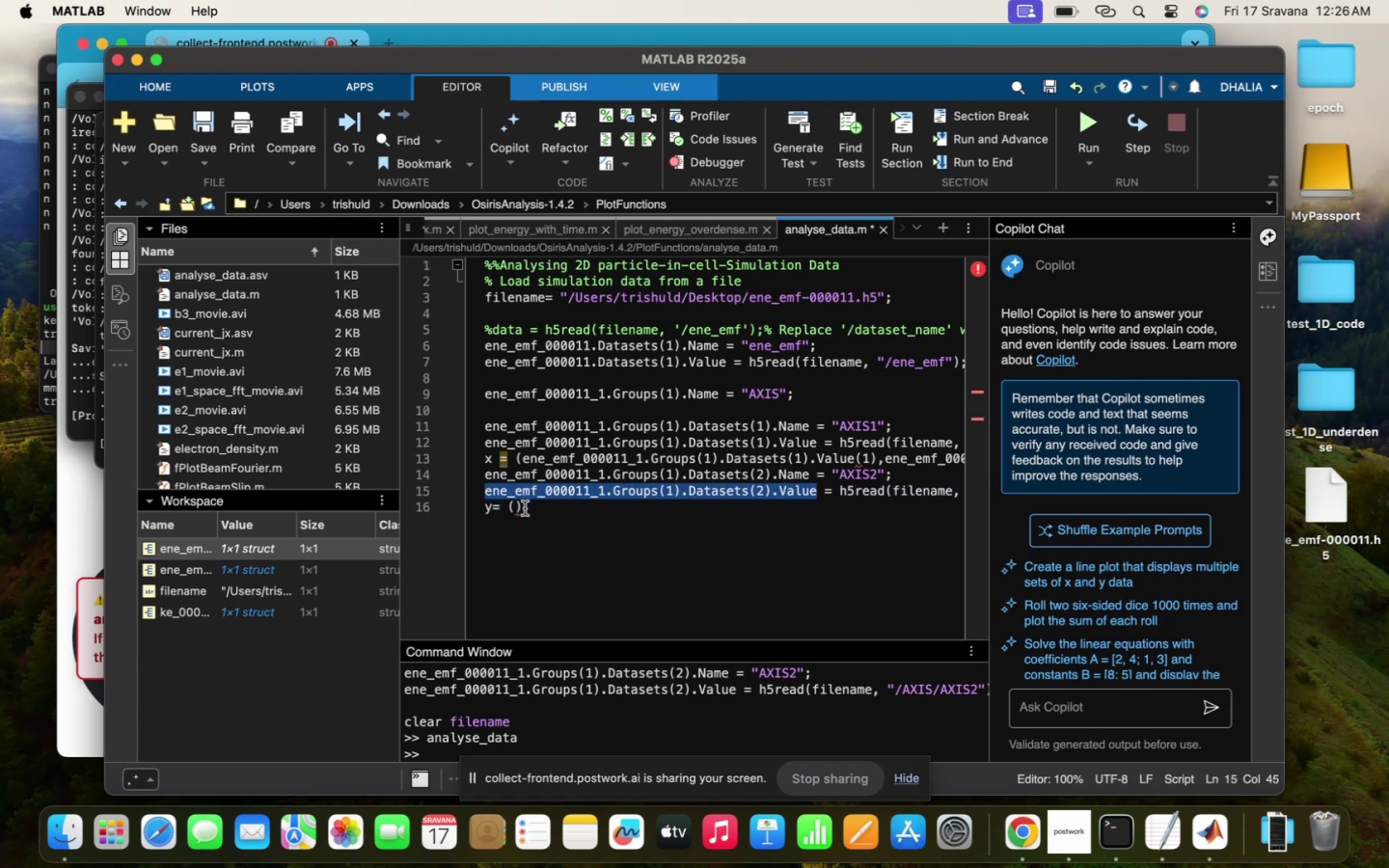 
left_click([514, 506])
 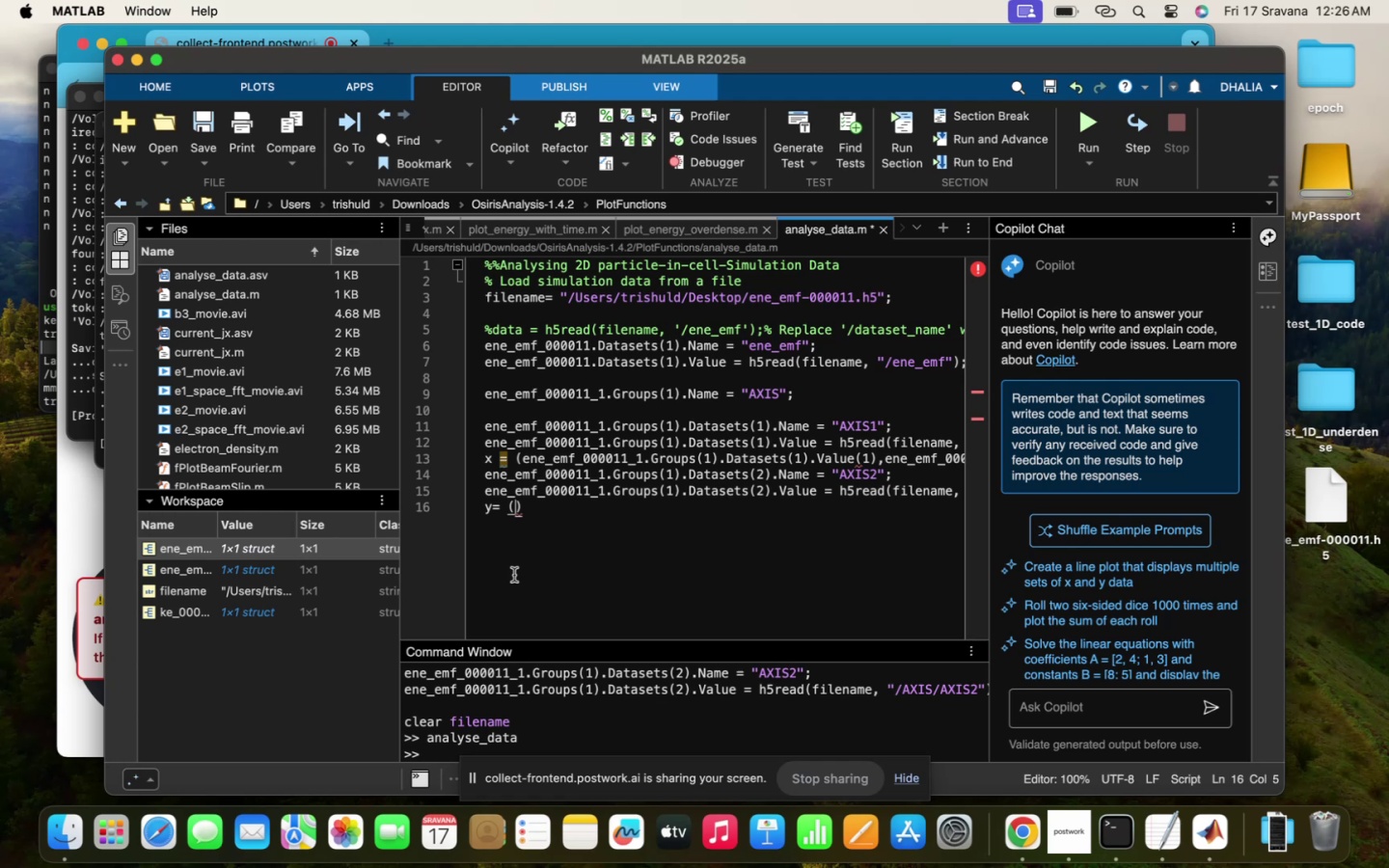 
key(Meta+V)
 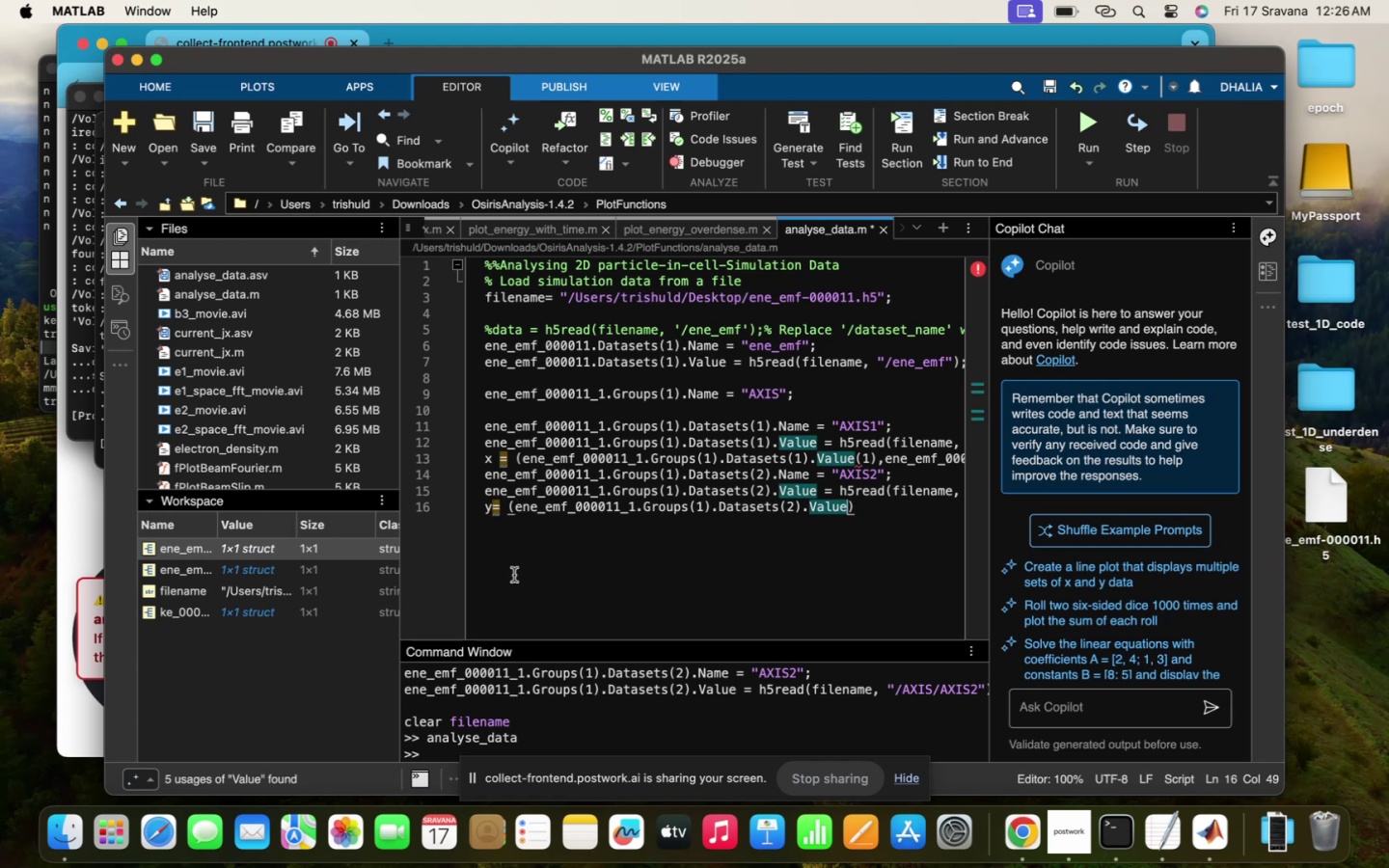 
type((1),)
 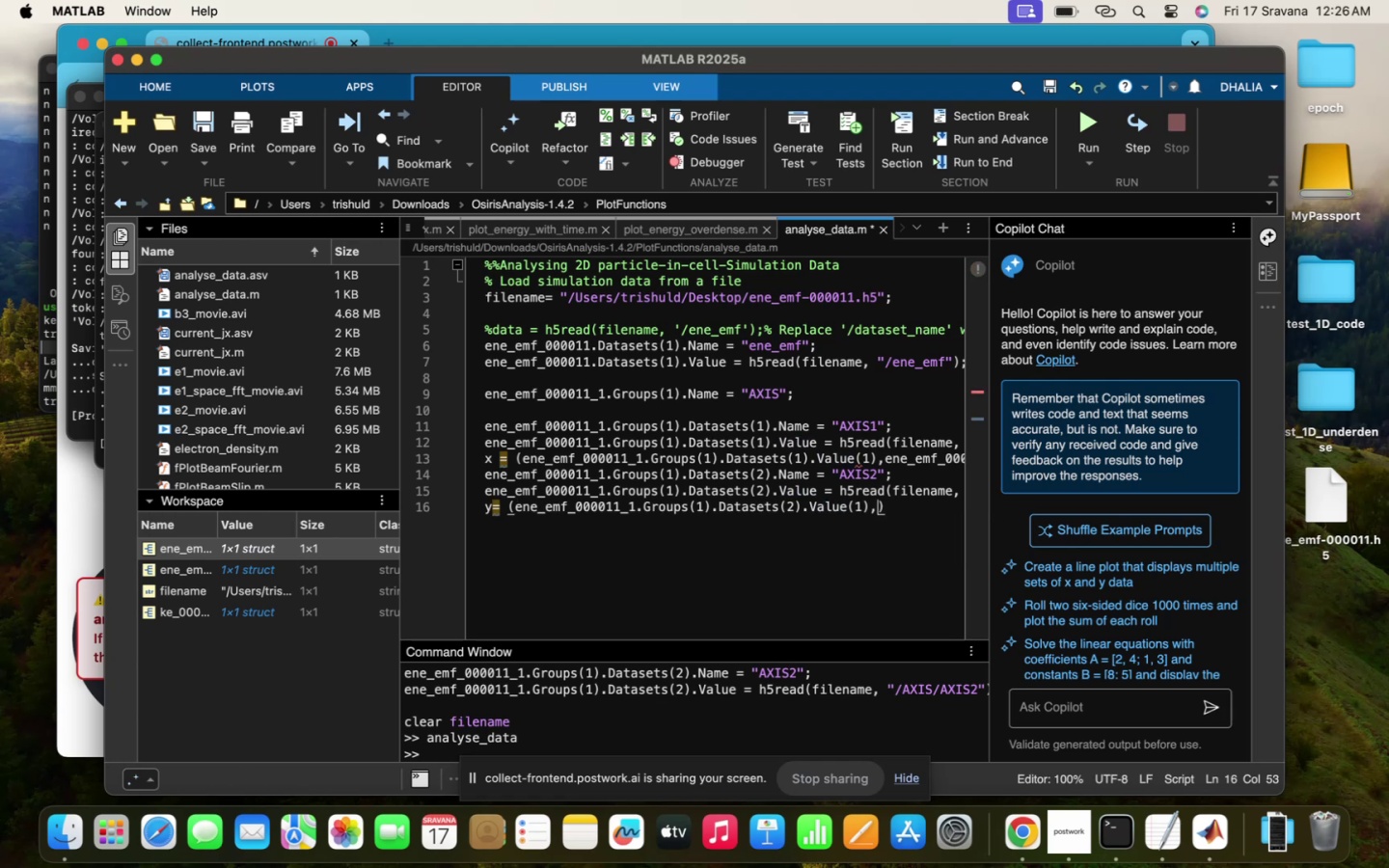 
key(Meta+V)
 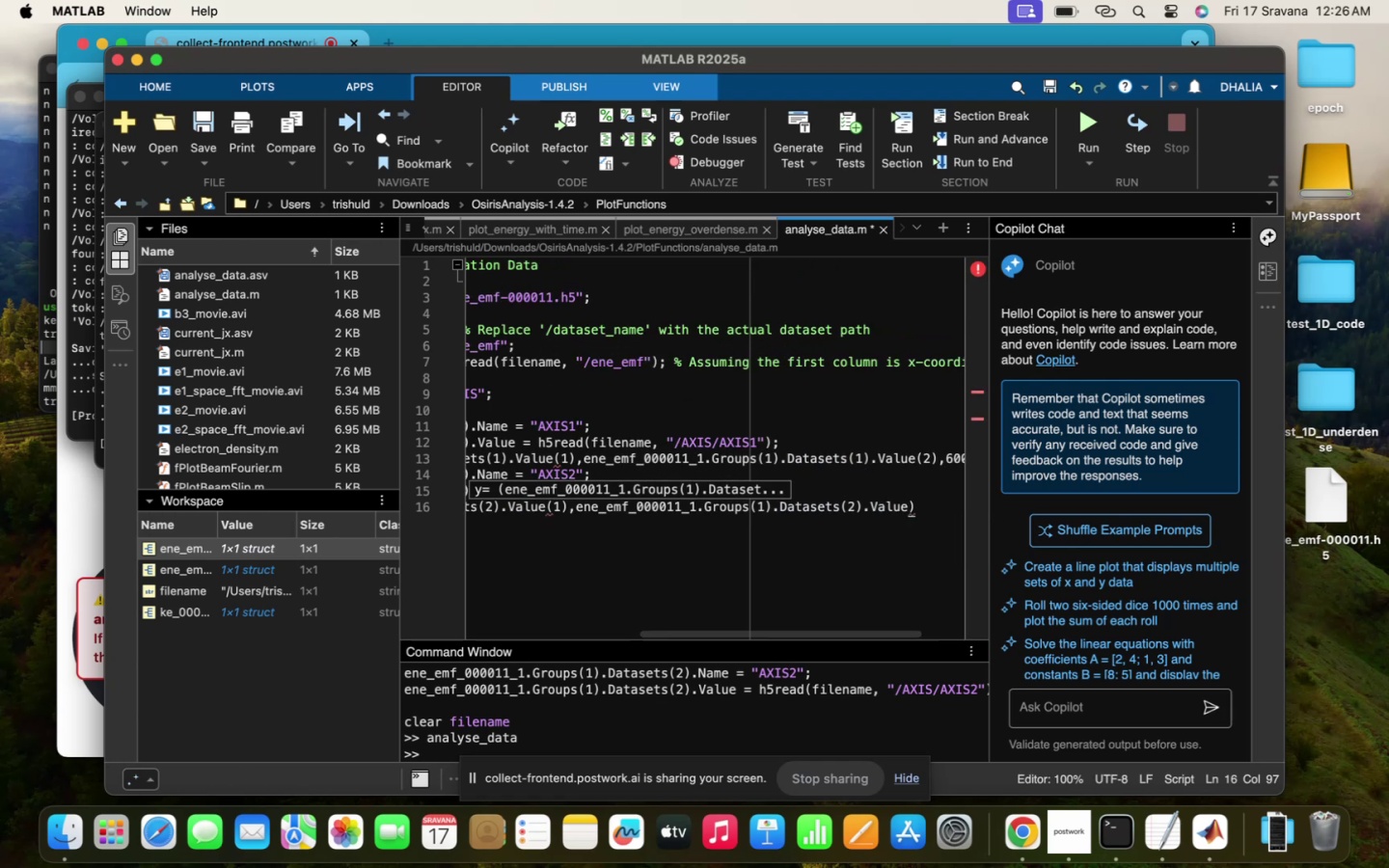 
type((2),3000)
 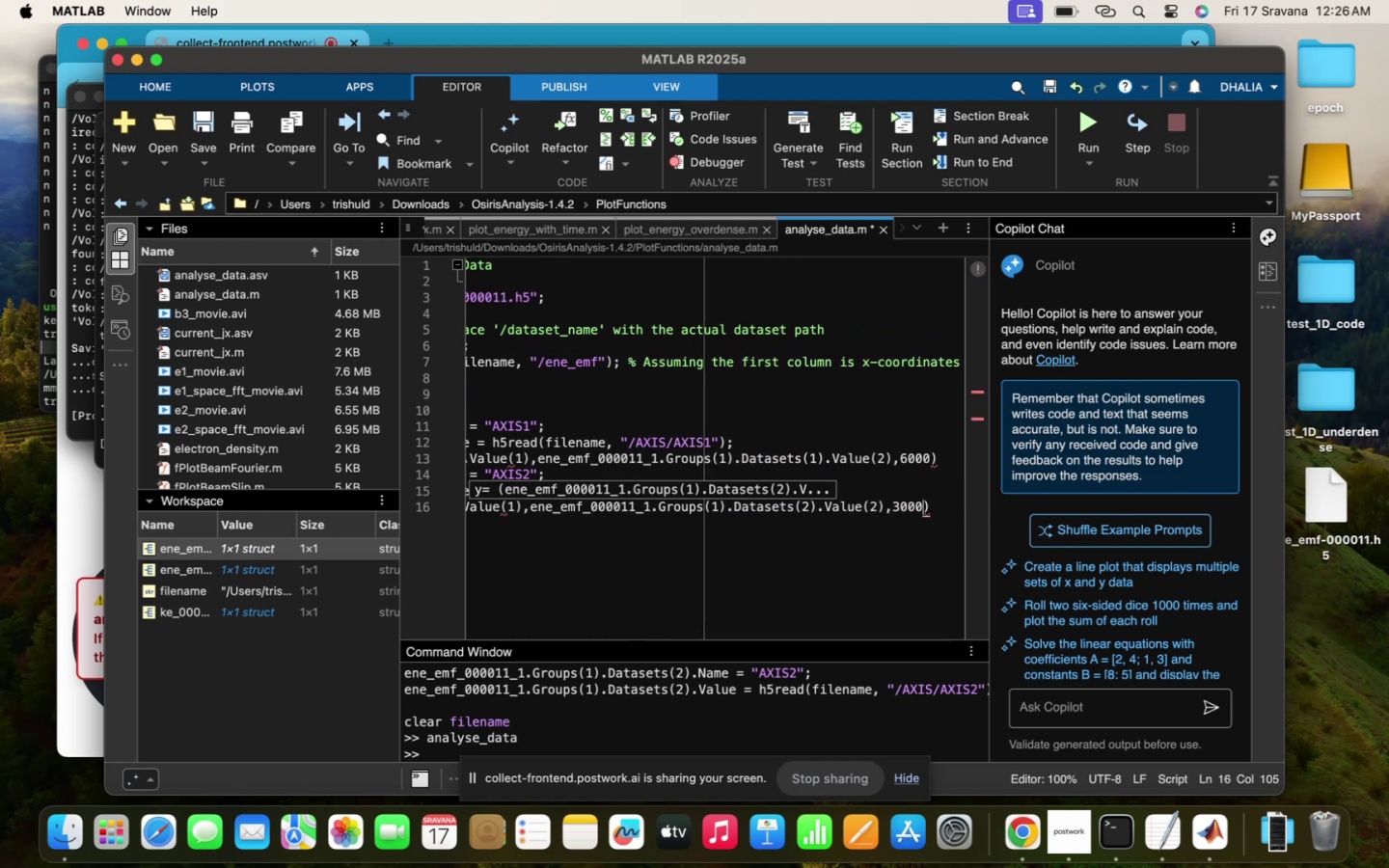 
key(ArrowRight)
 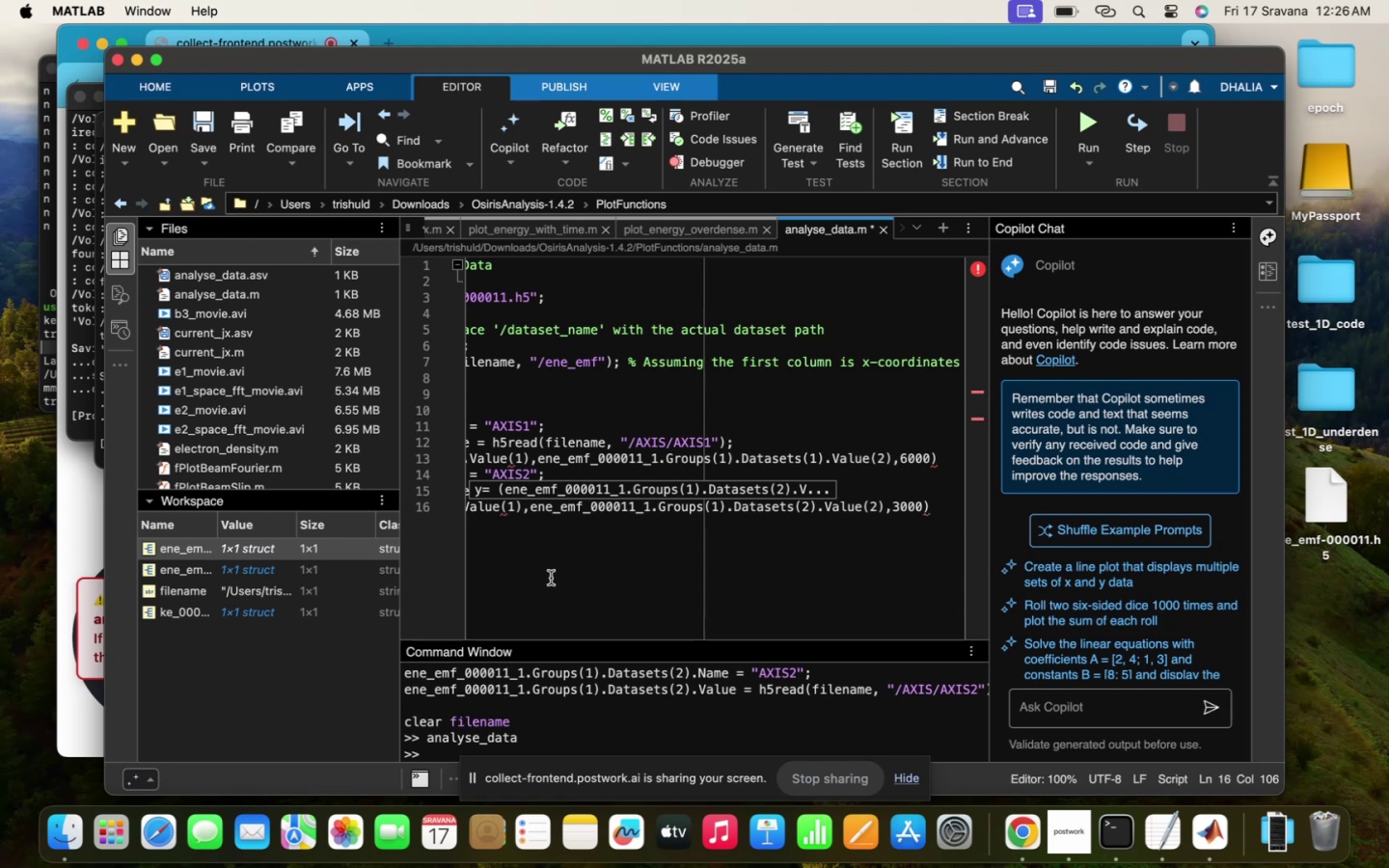 
scroll: coordinate [541, 597], scroll_direction: up, amount: 77.0
 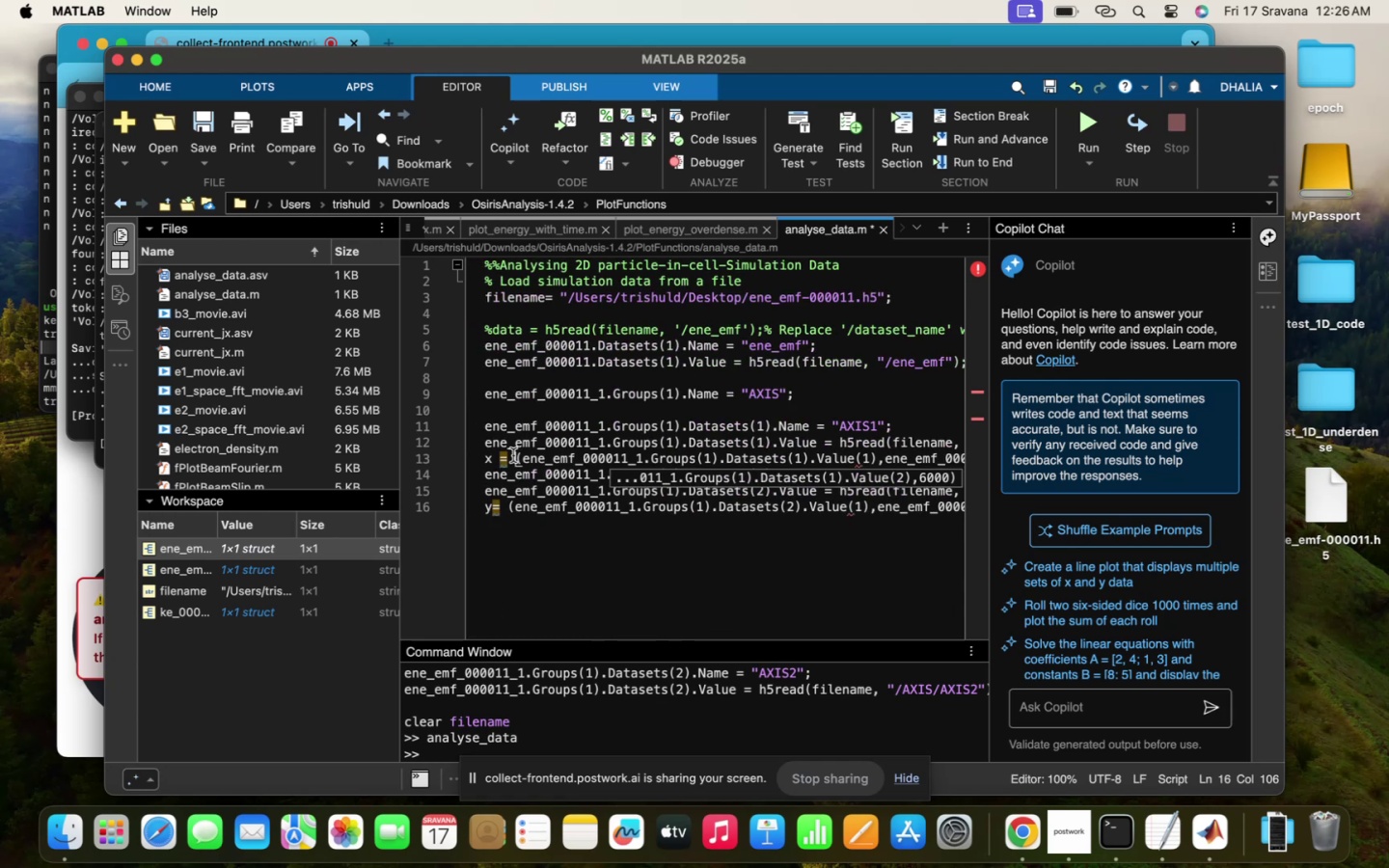 
type(linsp)
 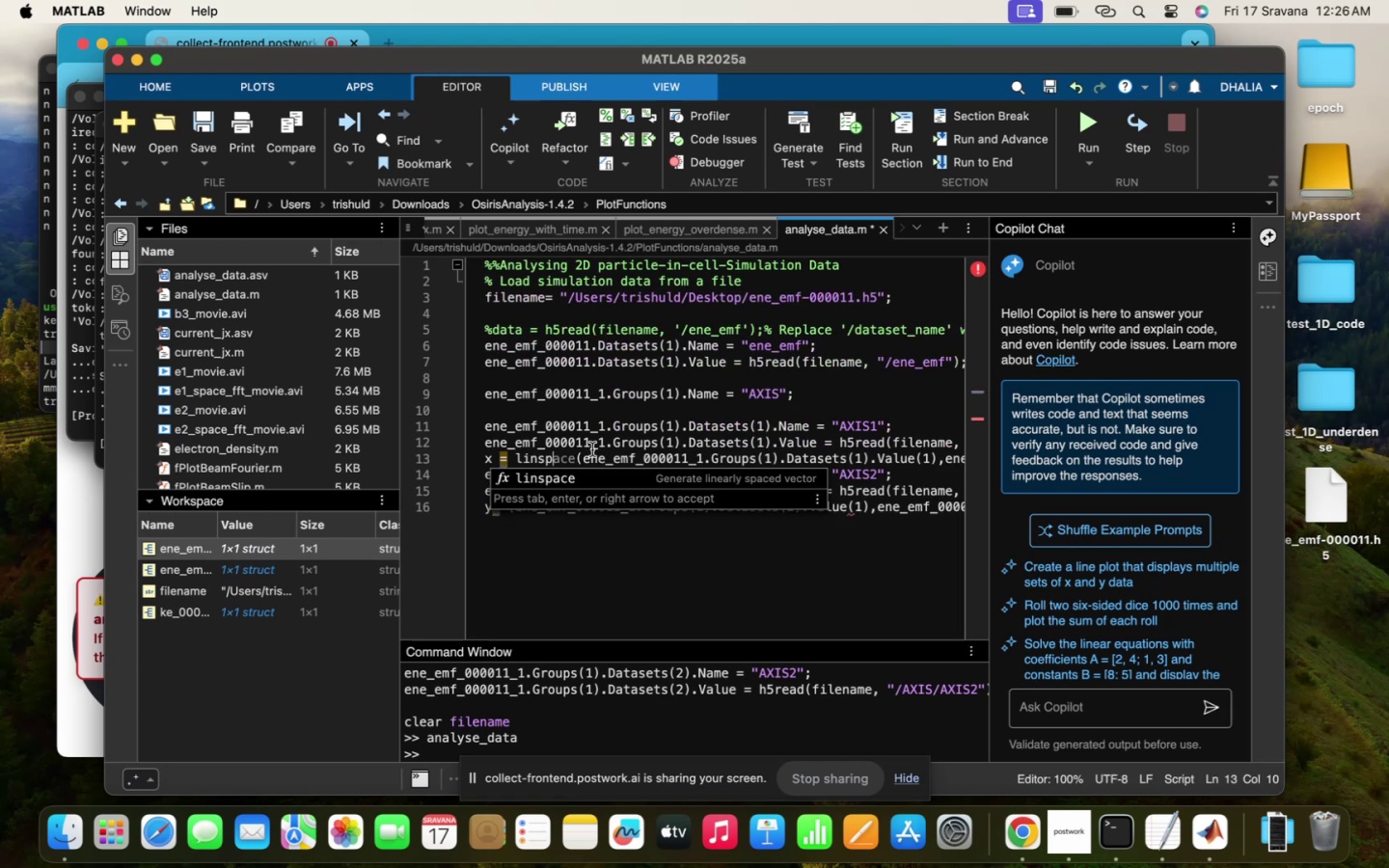 
left_click([569, 486])
 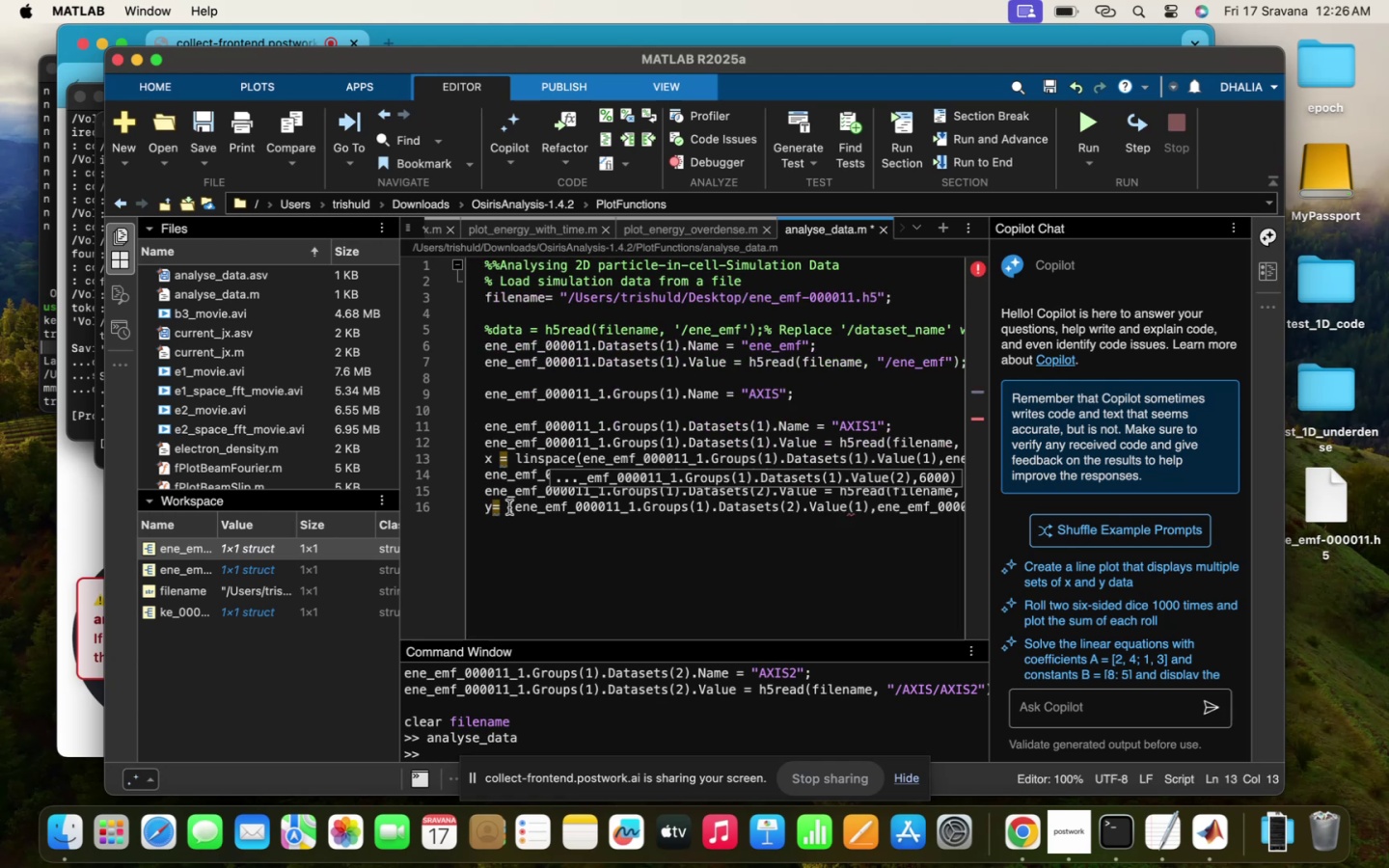 
left_click([506, 506])
 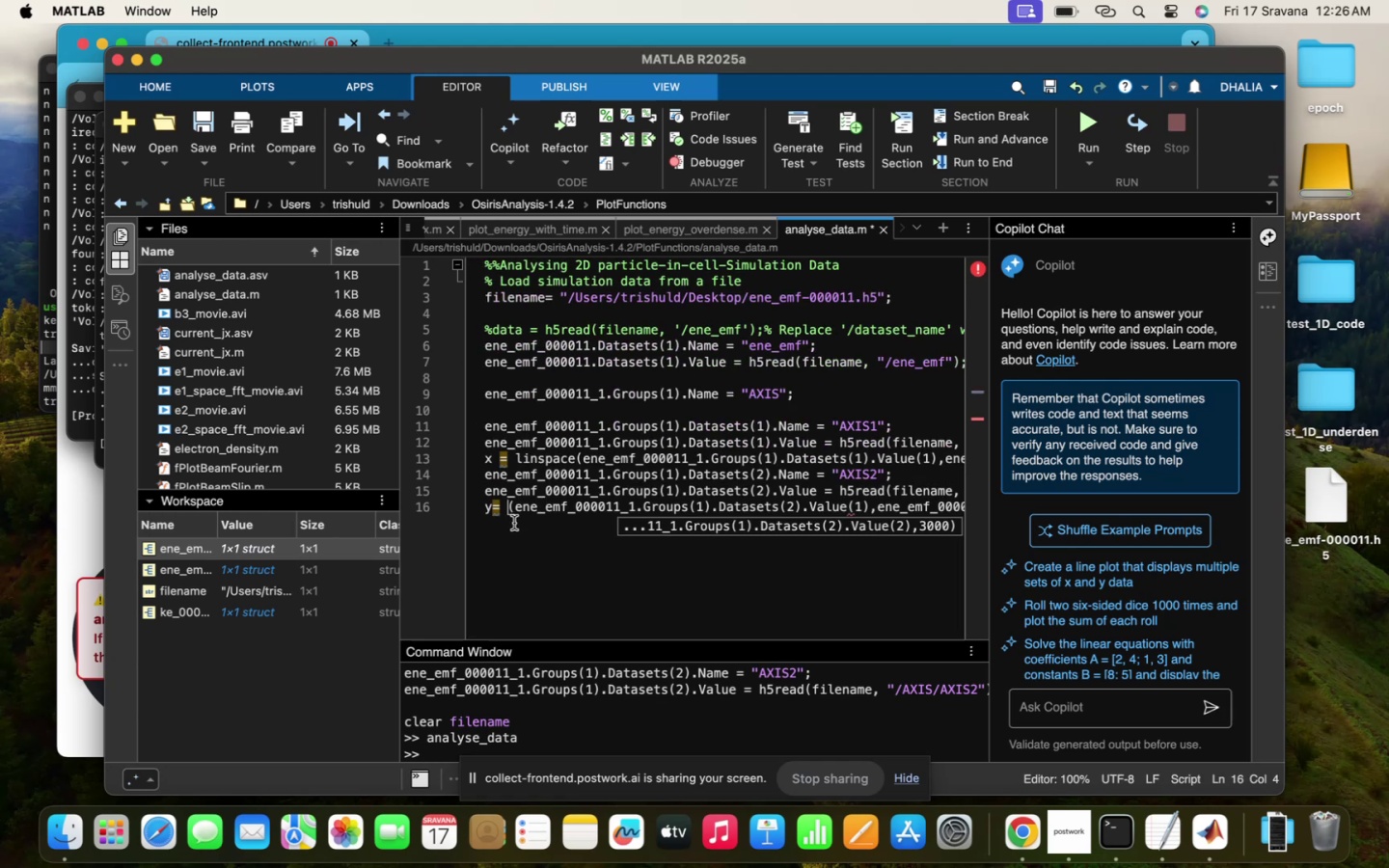 
type(linspace)
 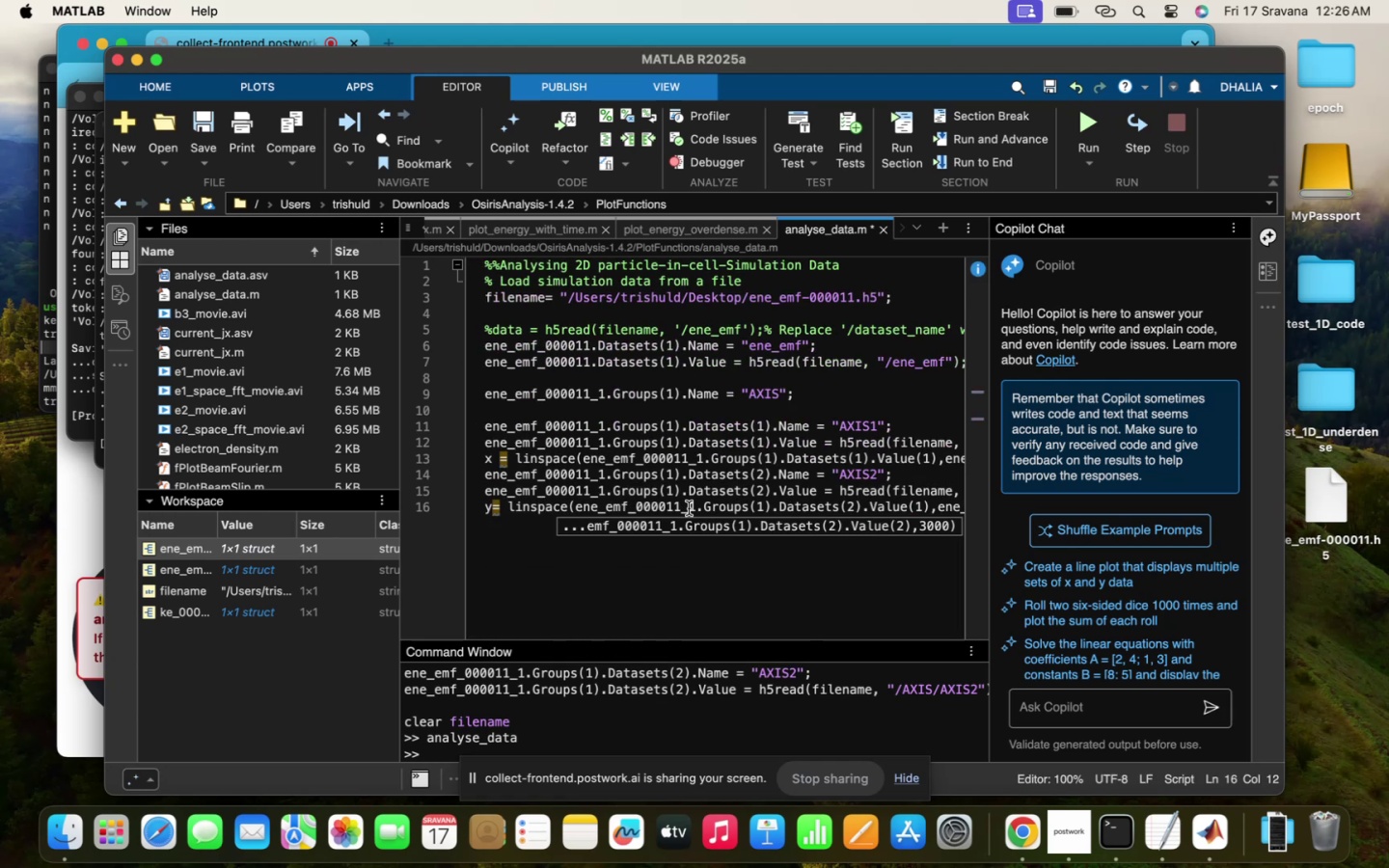 
scroll: coordinate [863, 547], scroll_direction: up, amount: 83.0
 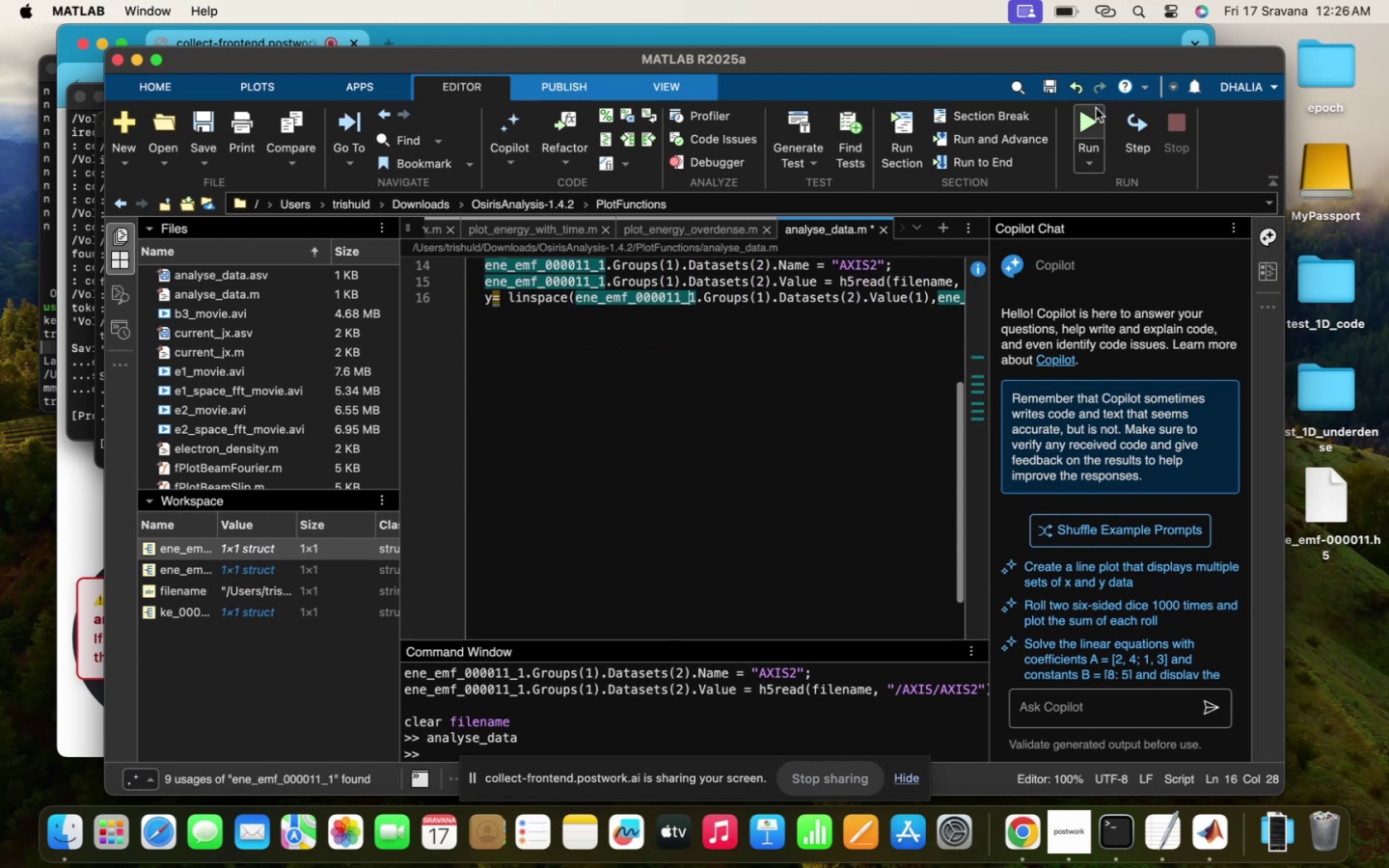 
left_click([1093, 113])
 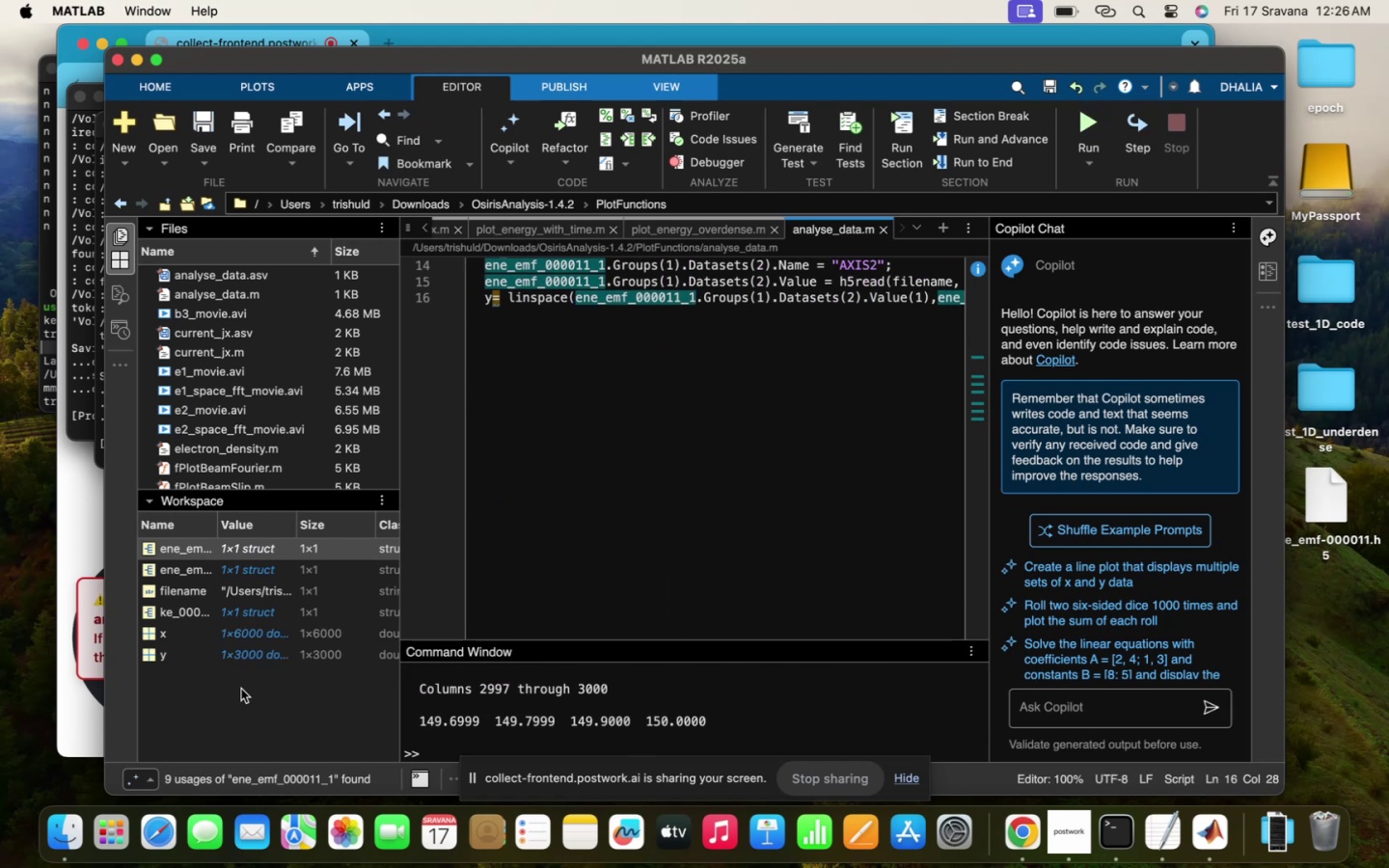 
double_click([240, 637])
 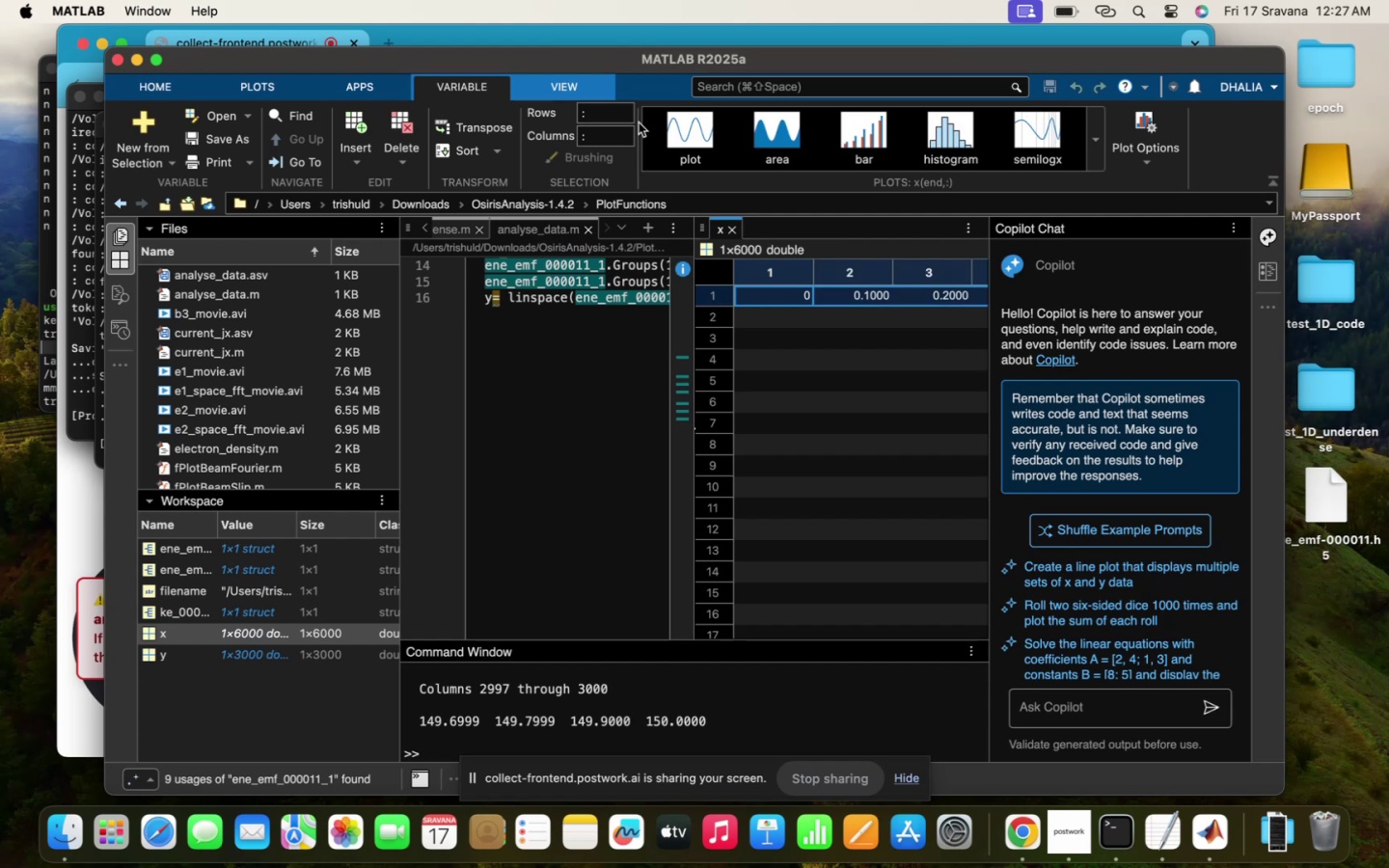 
wait(8.73)
 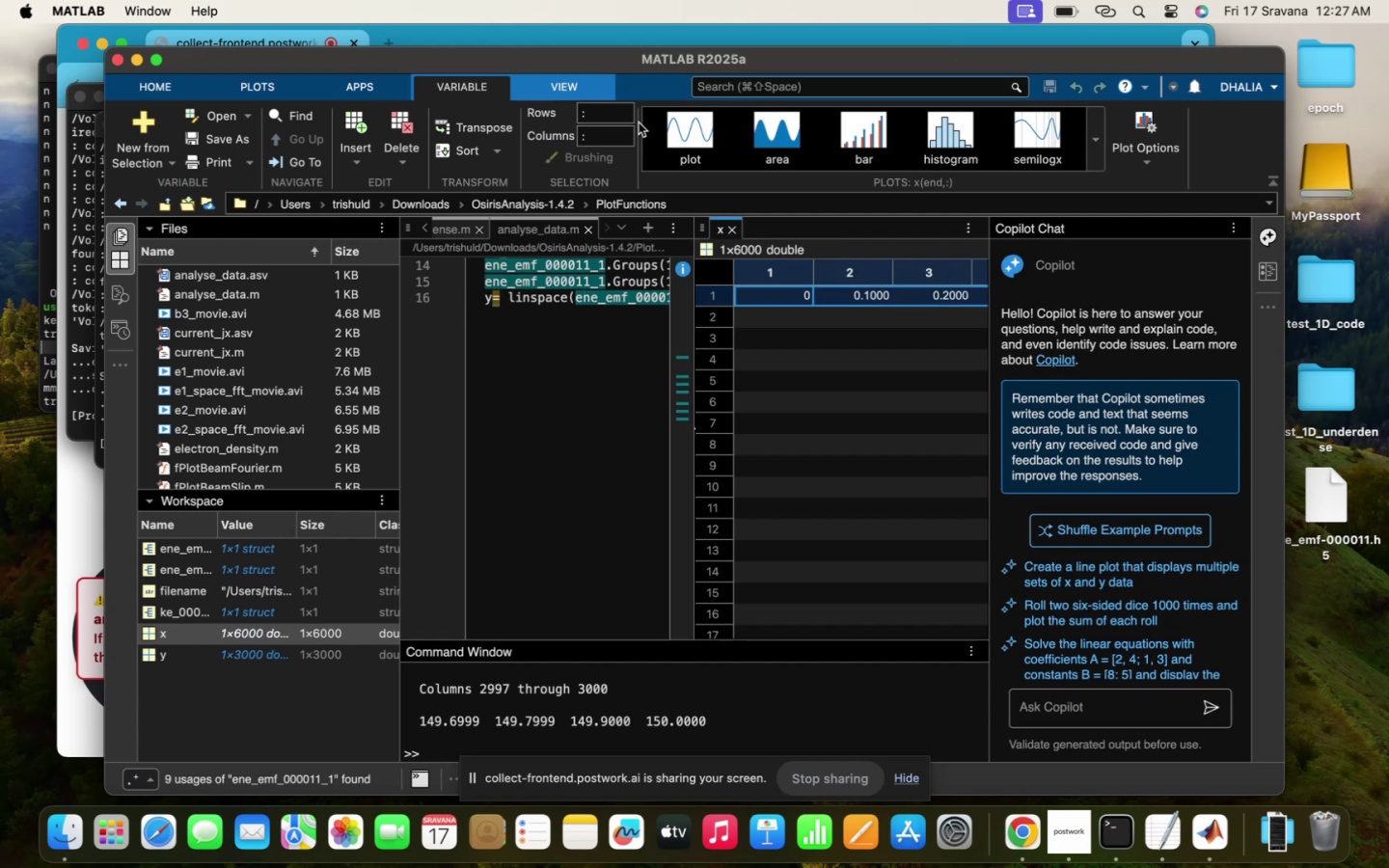 
left_click([469, 396])
 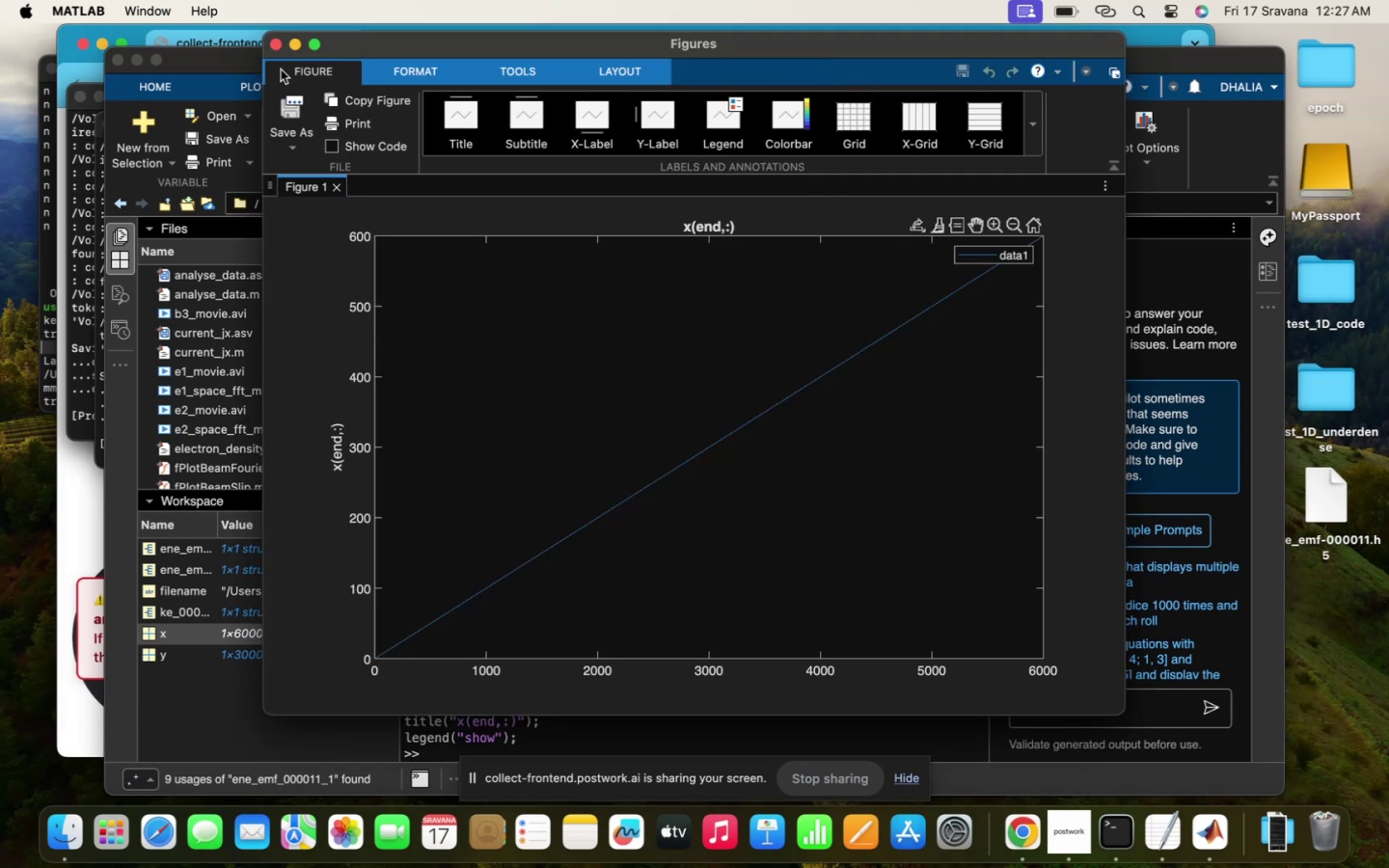 
left_click([281, 46])
 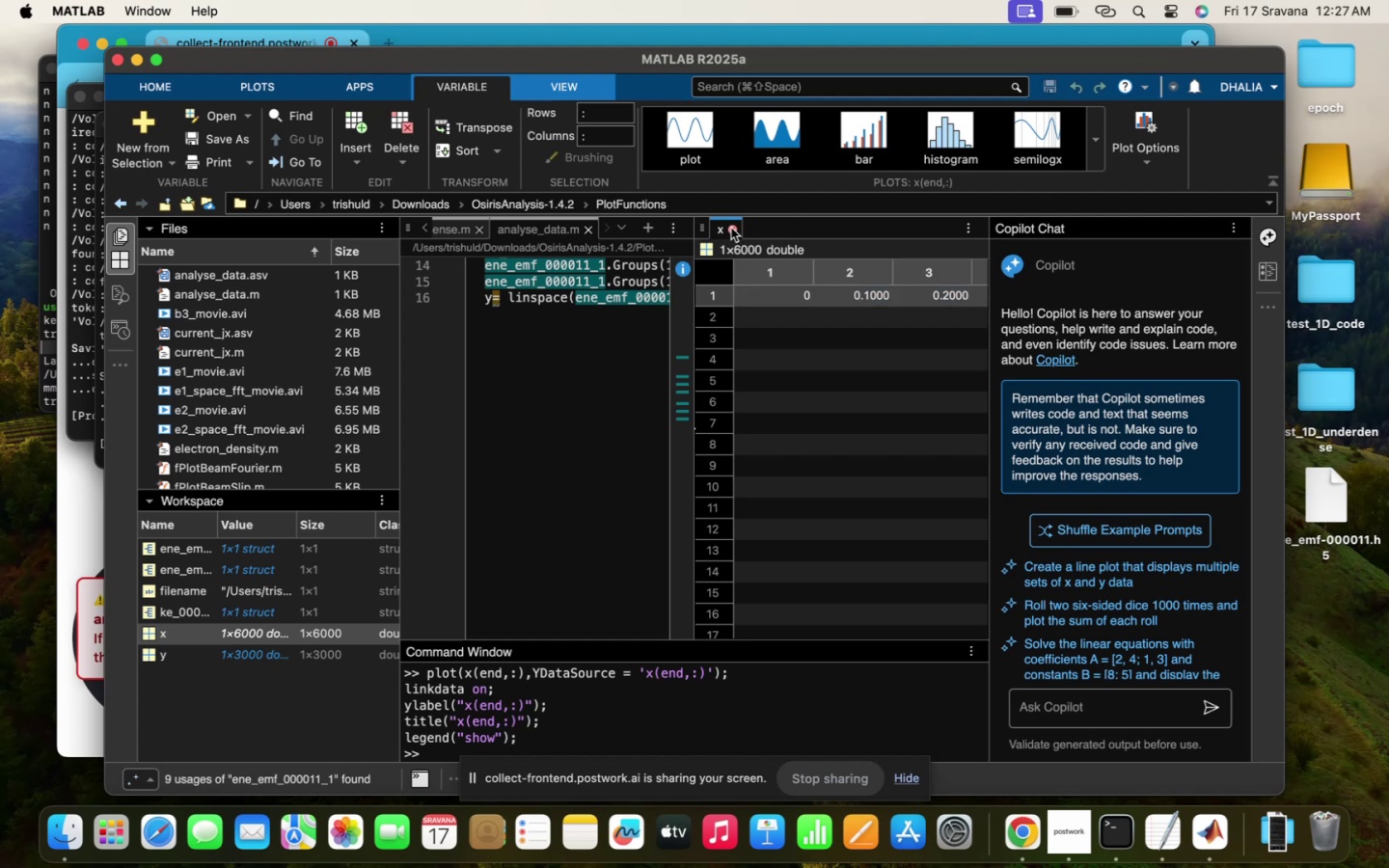 
scroll: coordinate [793, 357], scroll_direction: up, amount: 7.0
 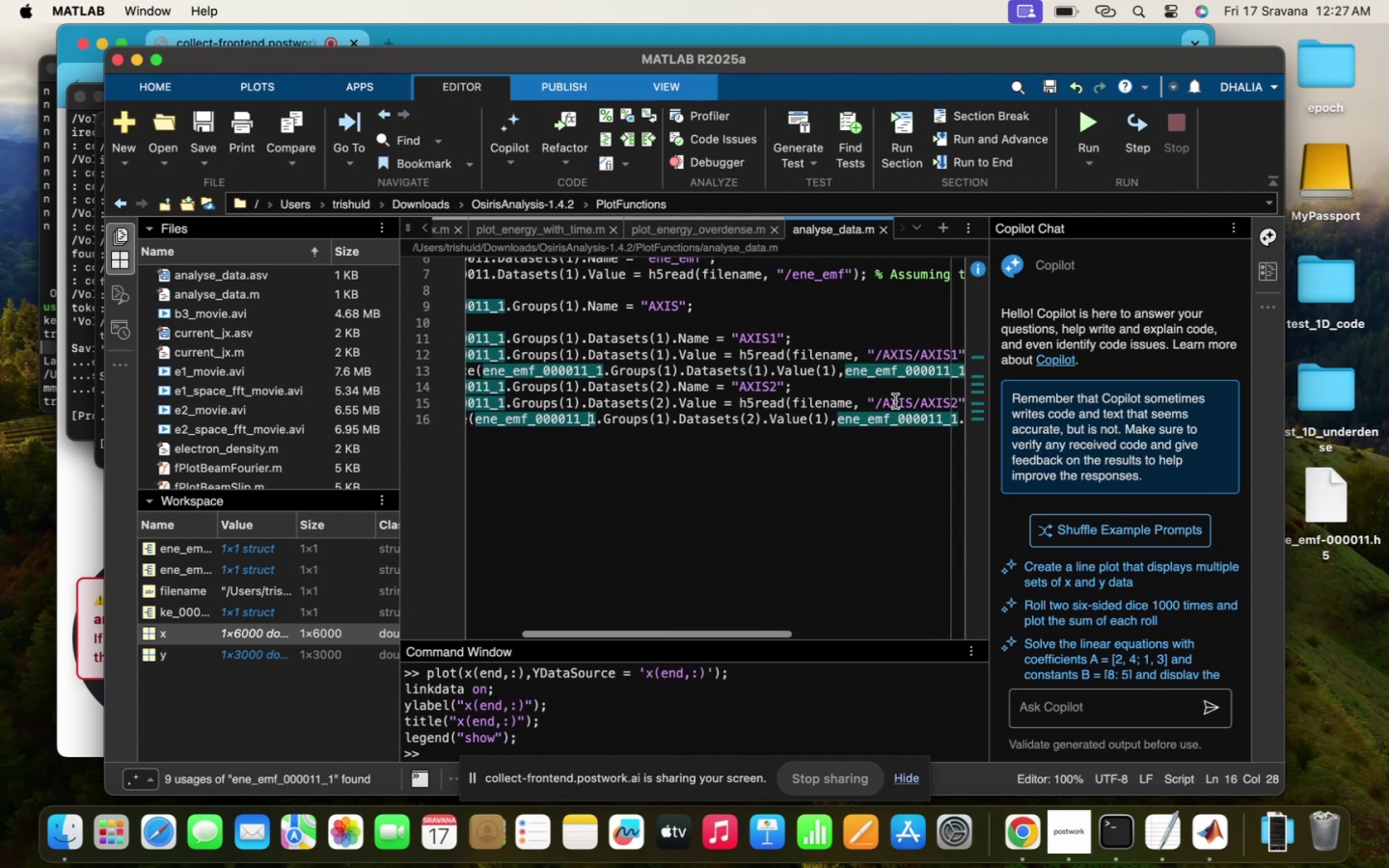 
scroll: coordinate [895, 401], scroll_direction: down, amount: 131.0
 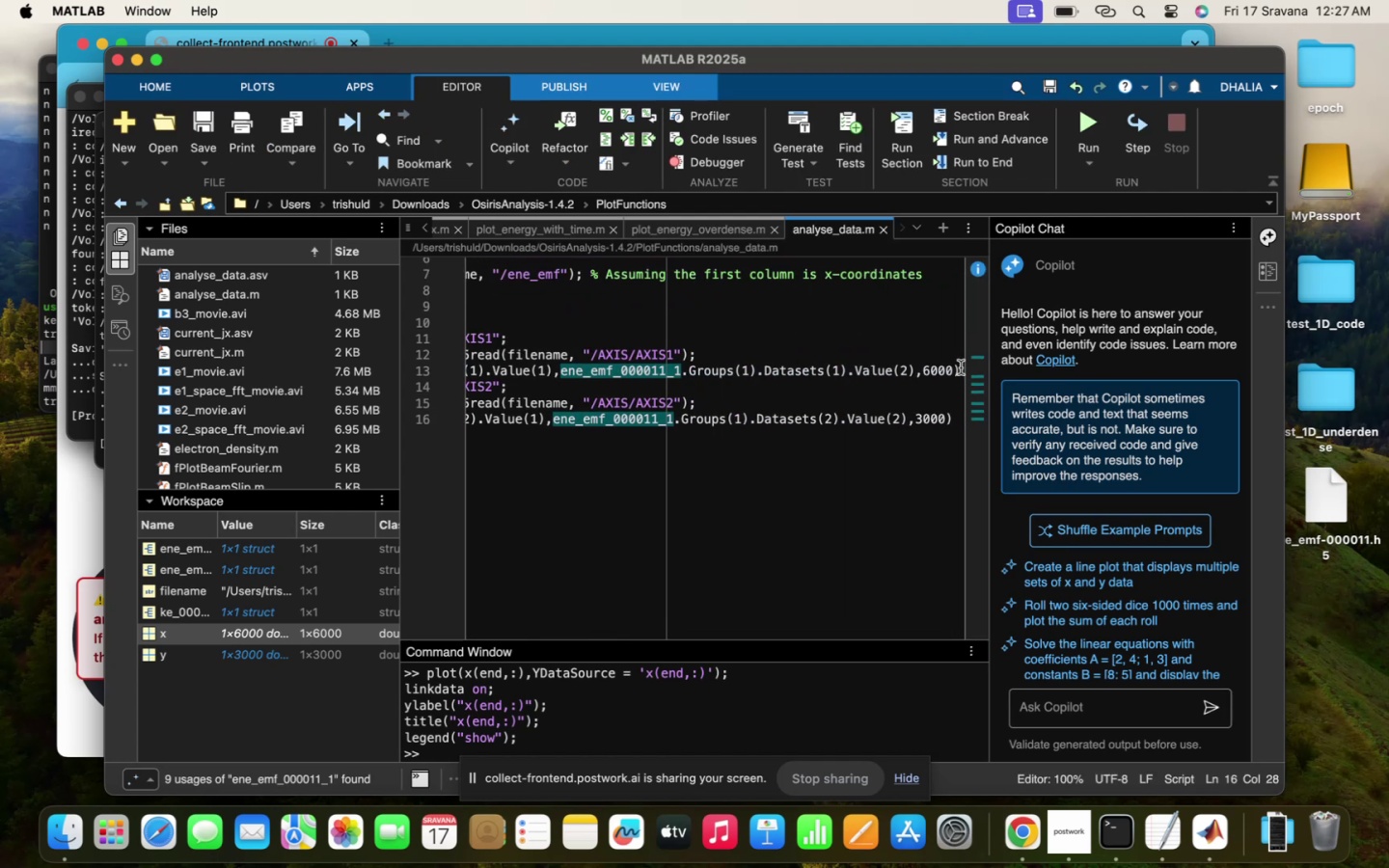 
left_click([960, 366])
 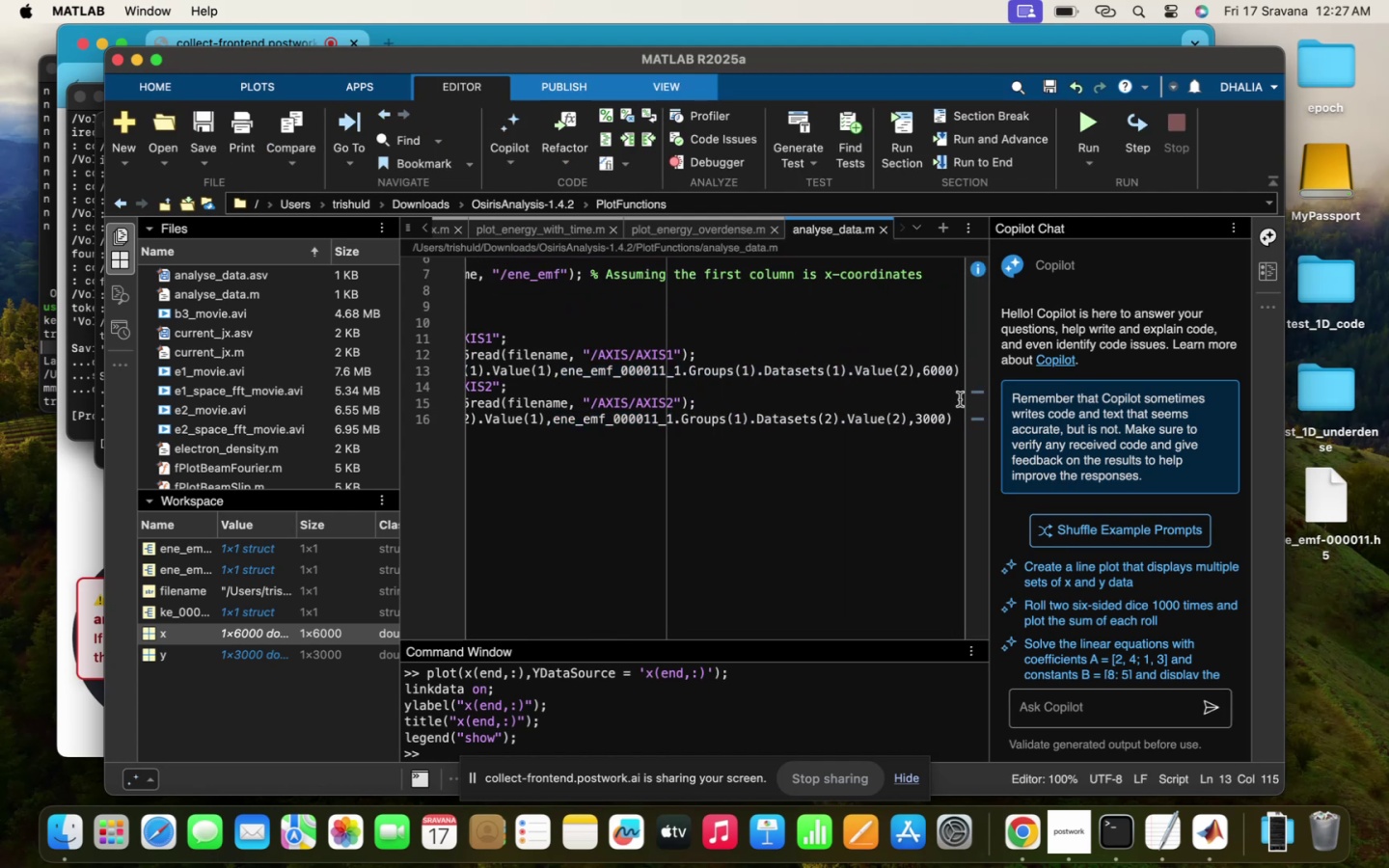 
key(Semicolon)
 